 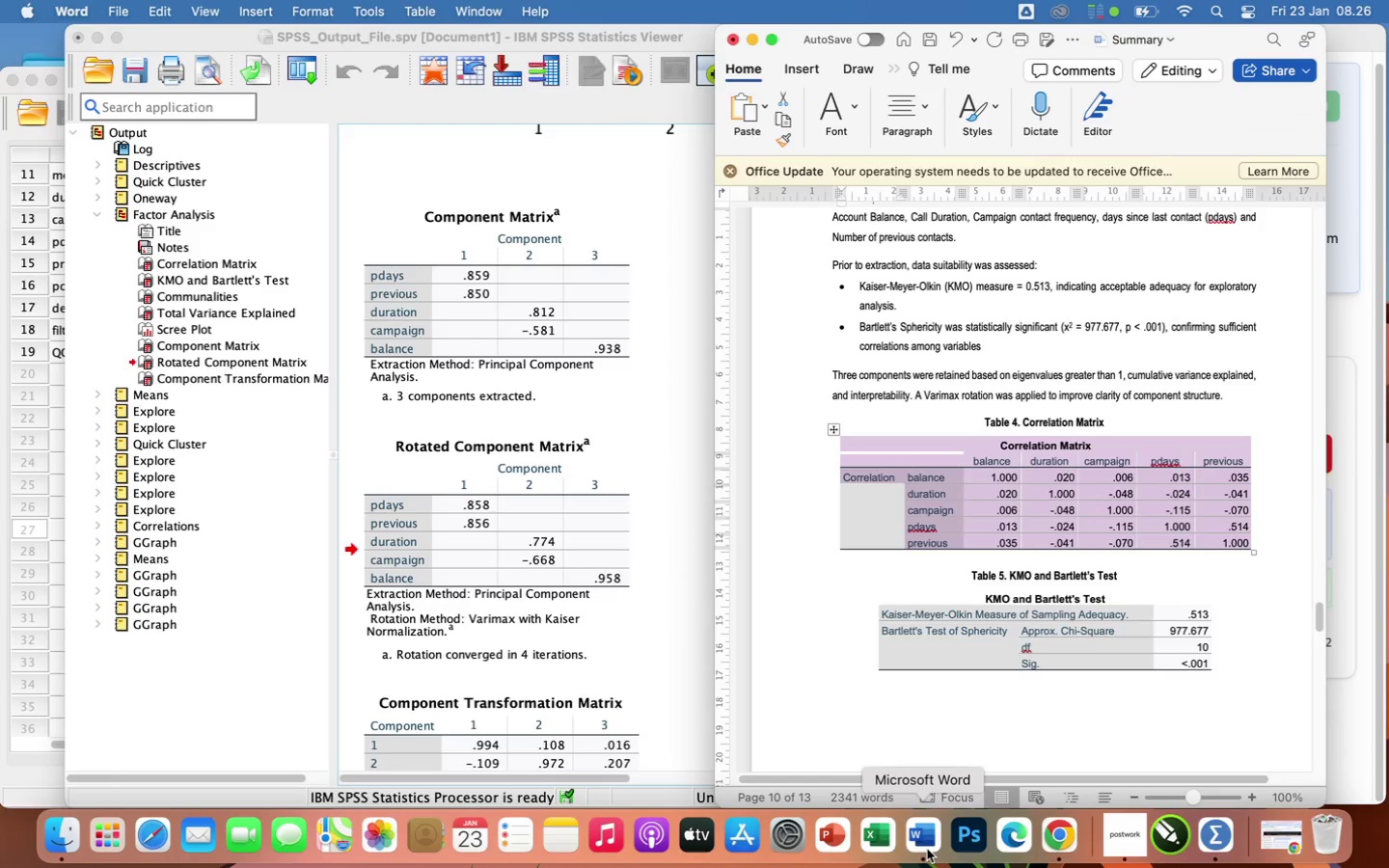 
left_click([853, 564])
 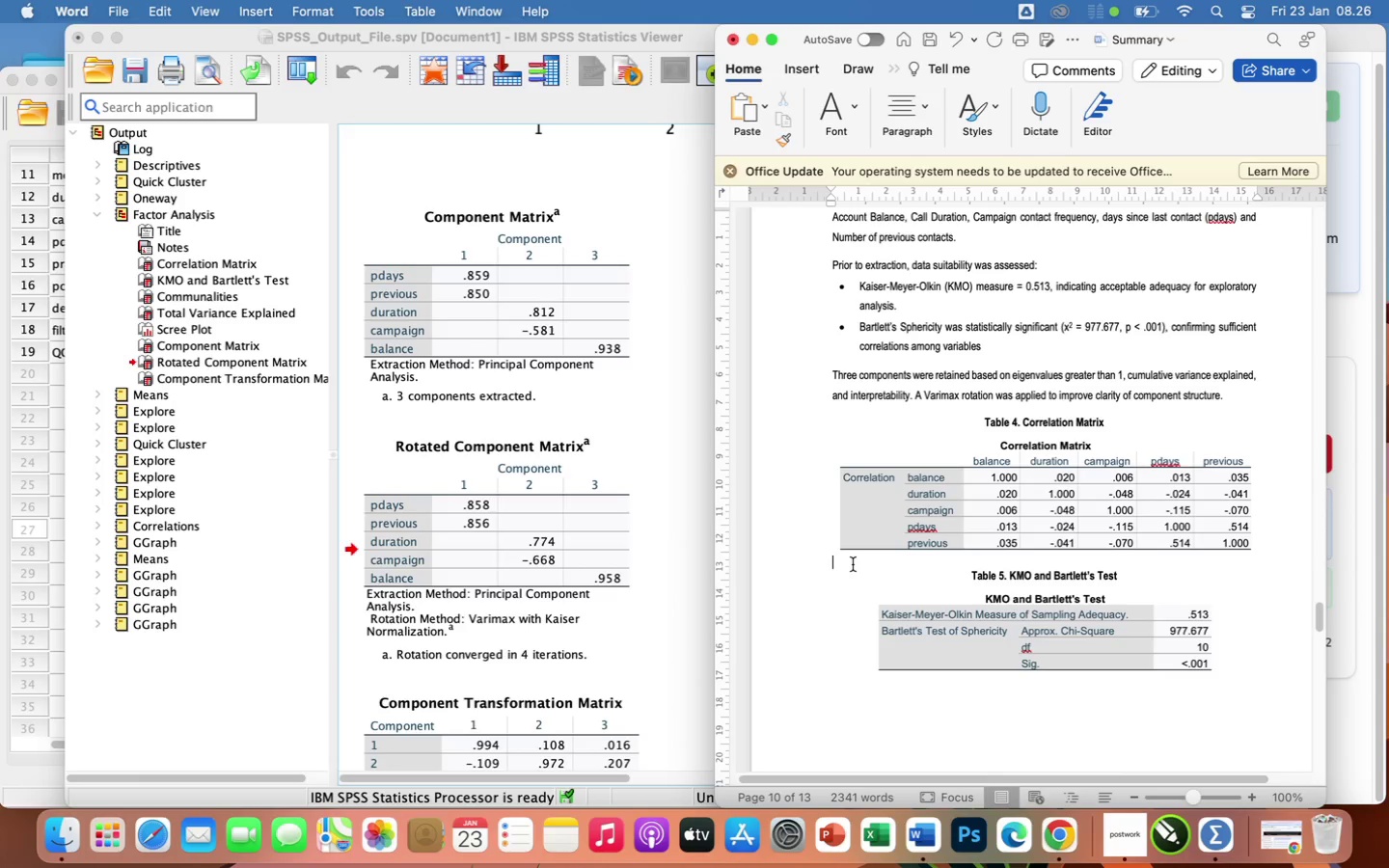 
wait(23.39)
 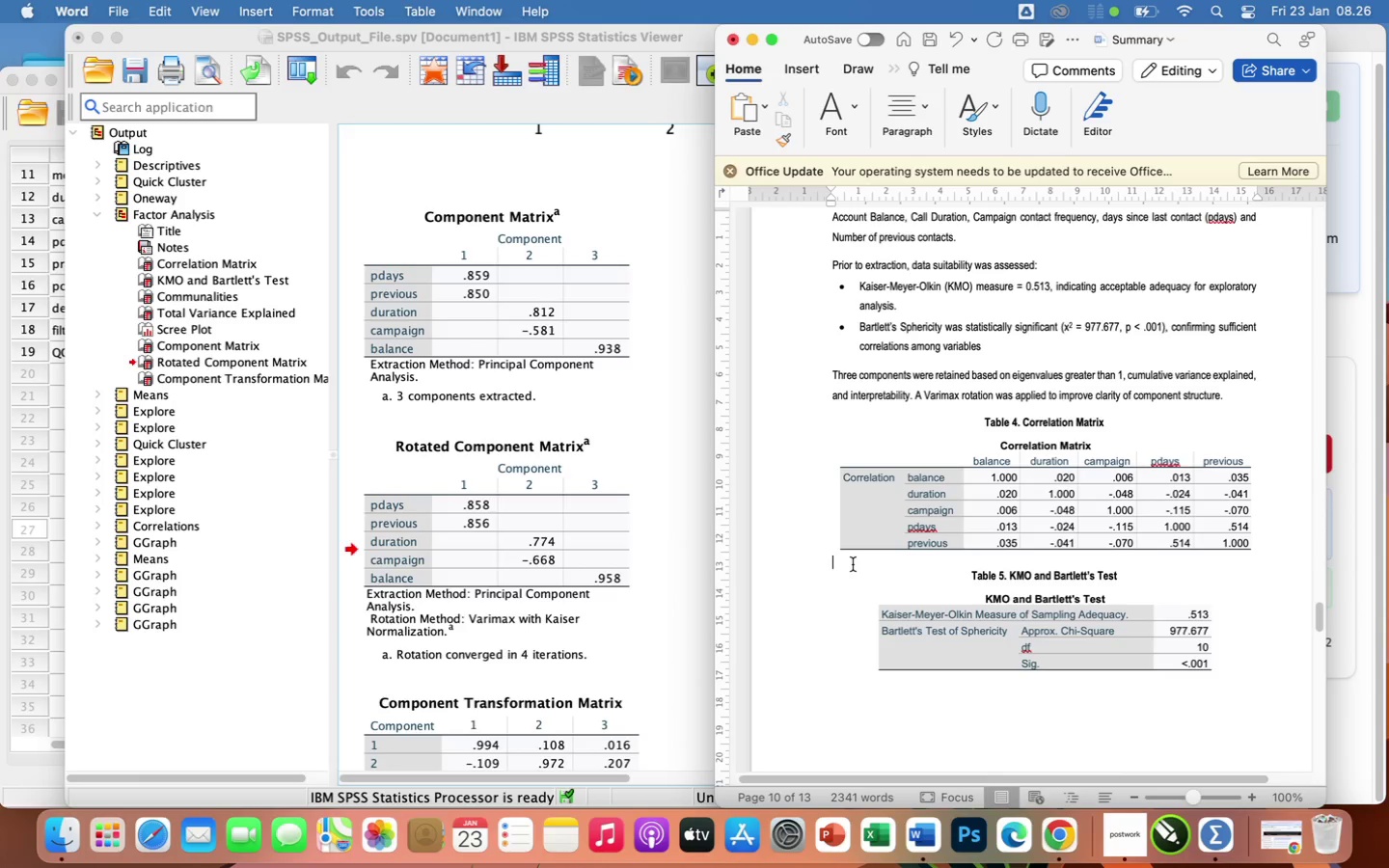 
type(the )
key(Backspace)
key(Backspace)
key(Backspace)
key(Backspace)
 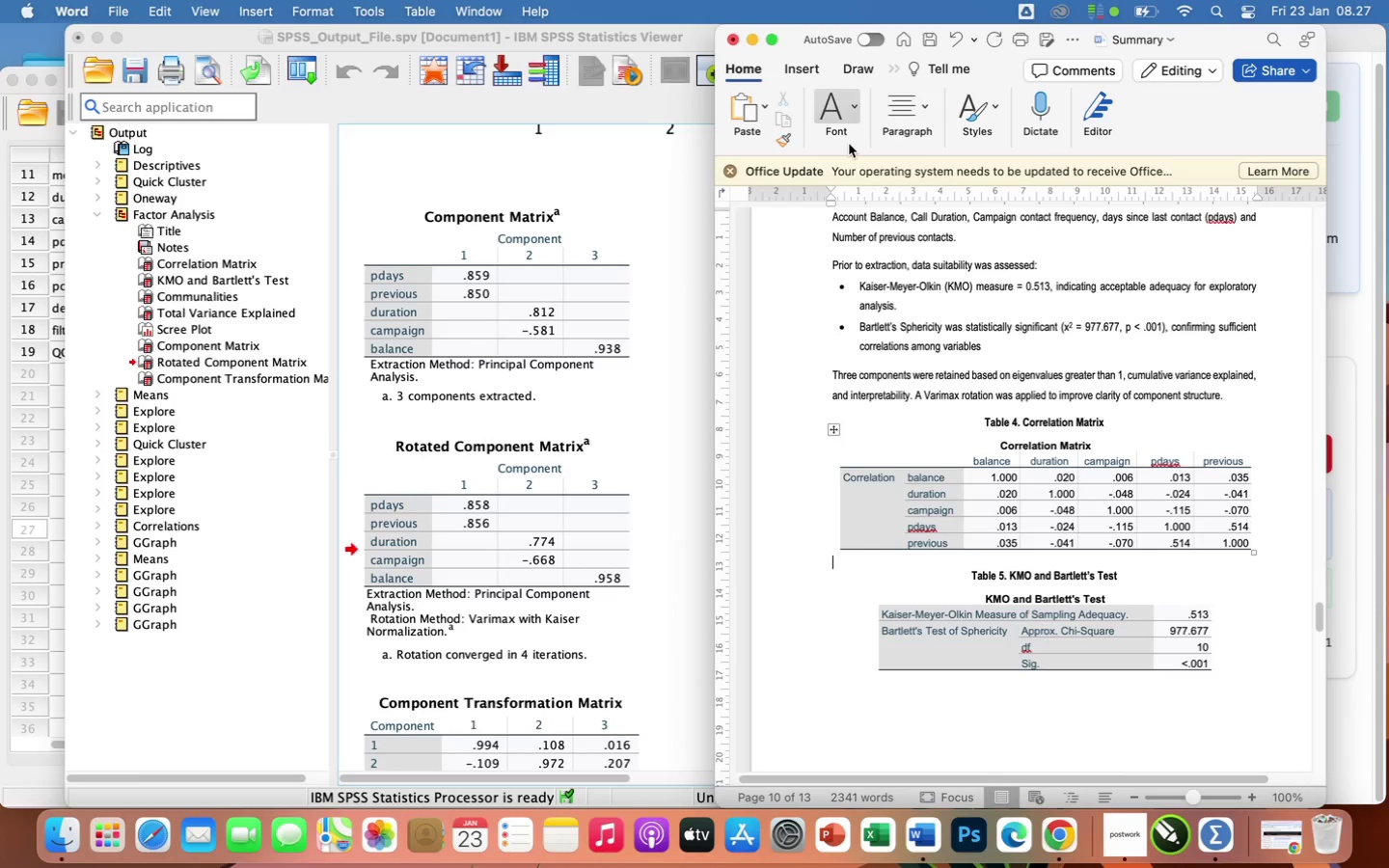 
left_click([852, 115])
 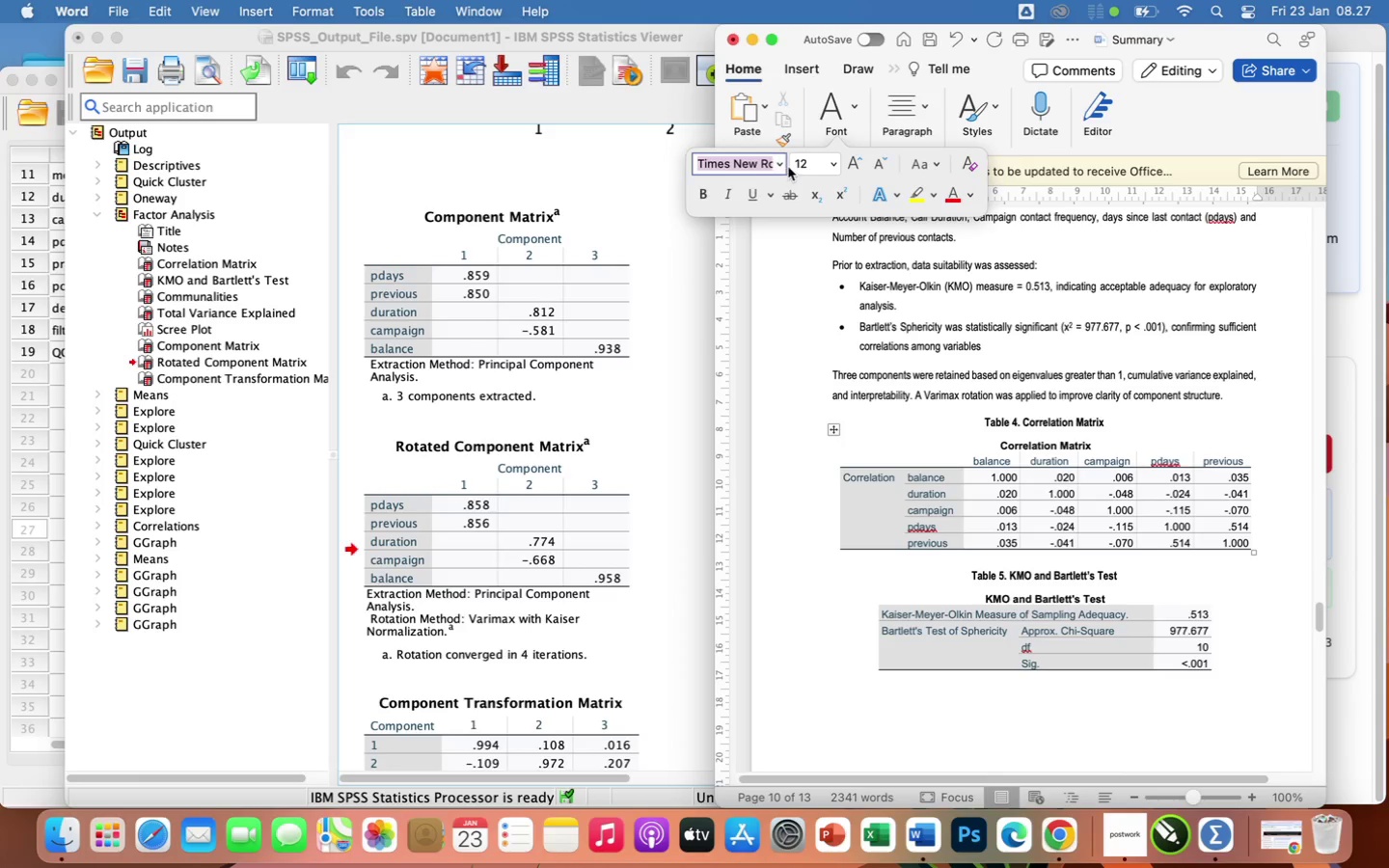 
left_click([779, 163])
 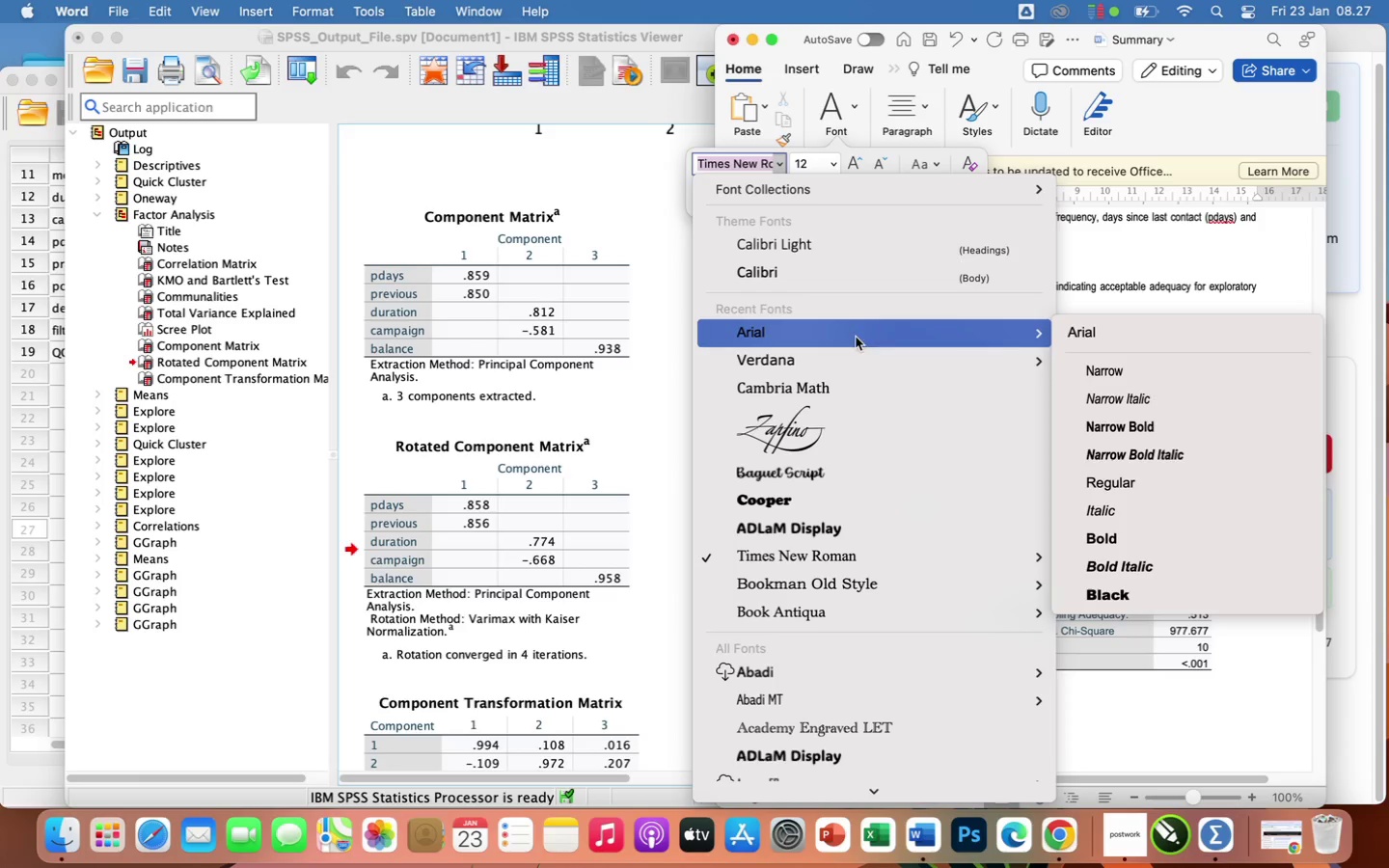 
left_click([1096, 367])
 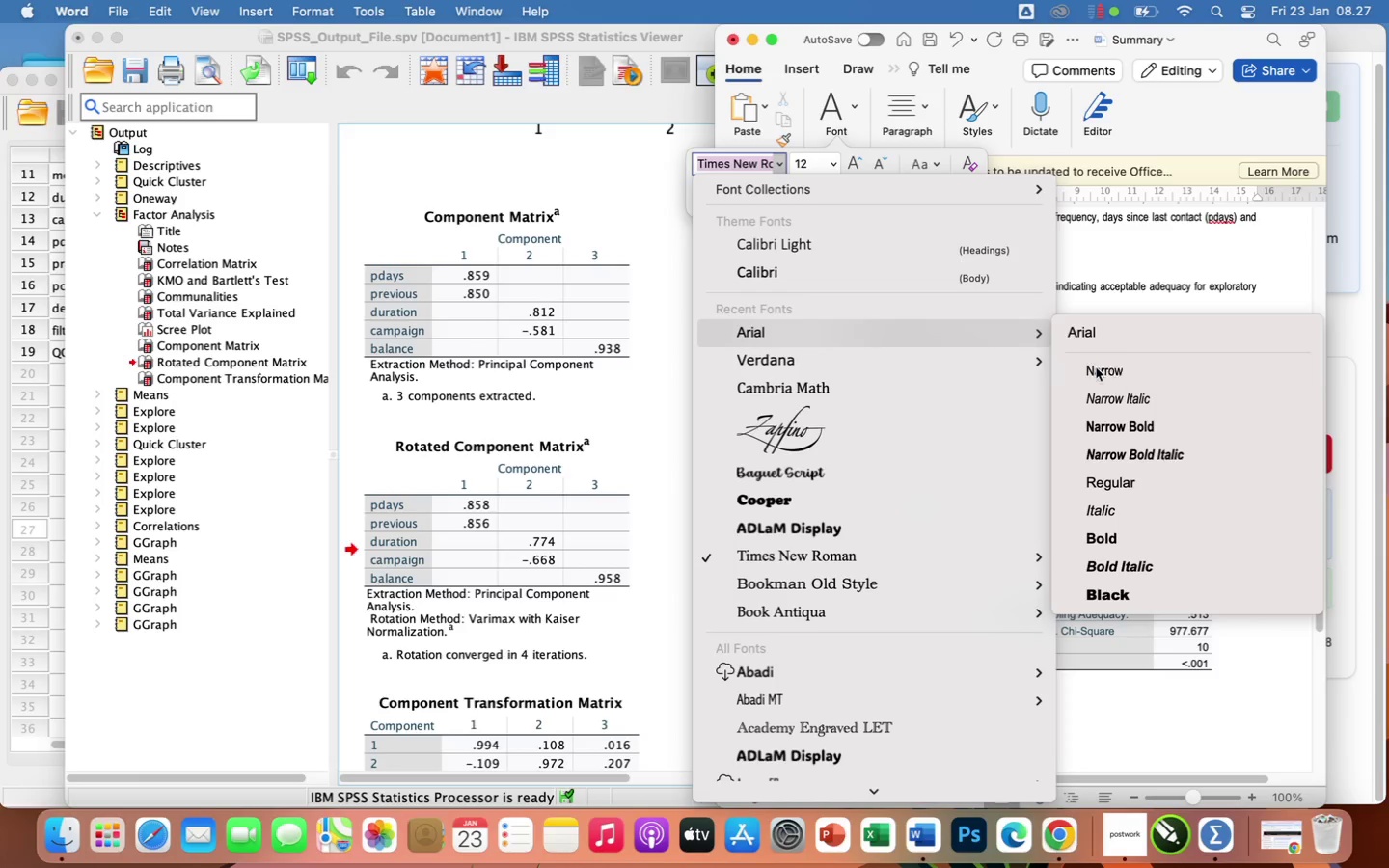 
mouse_move([1072, 388])
 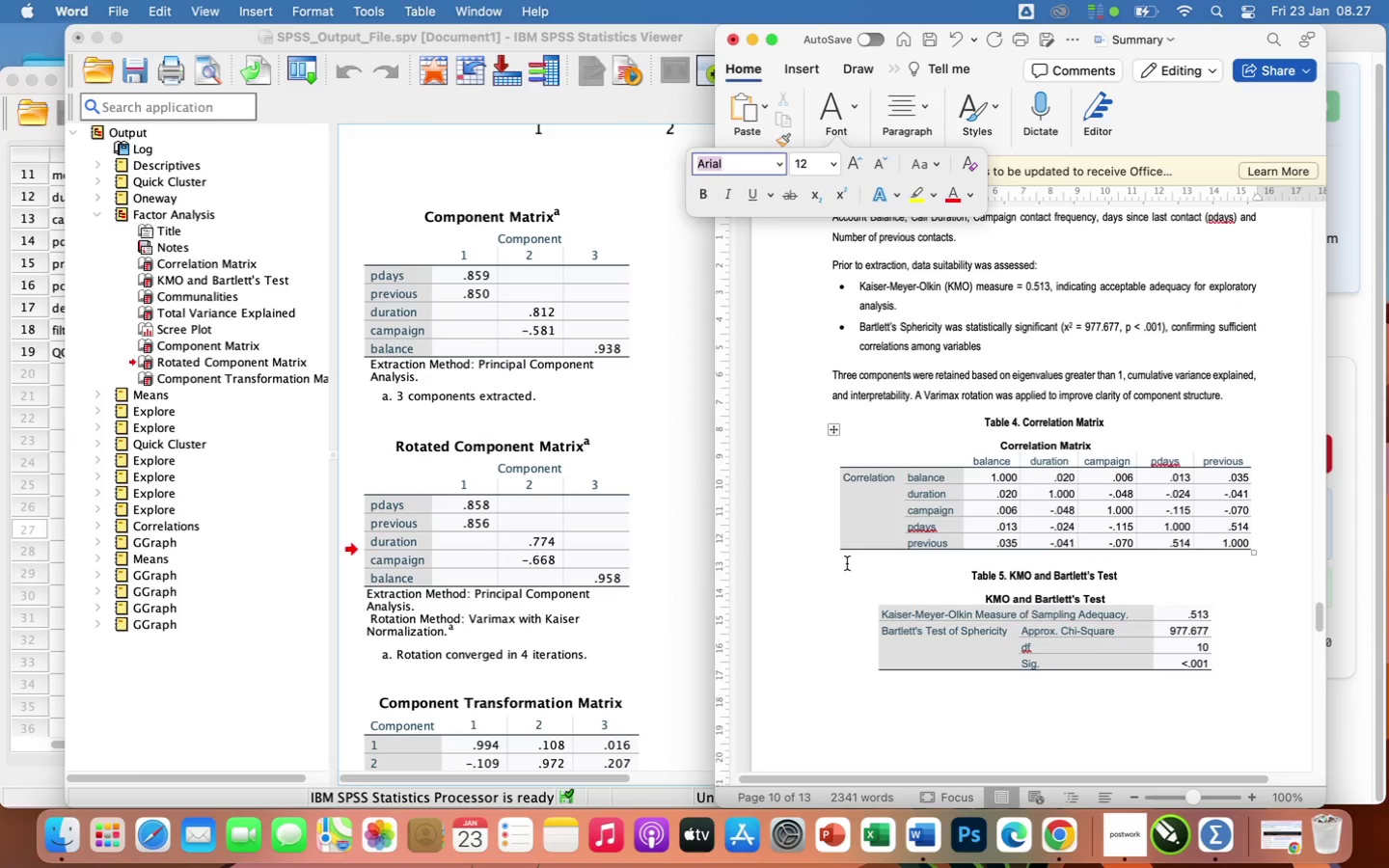 
left_click([847, 563])
 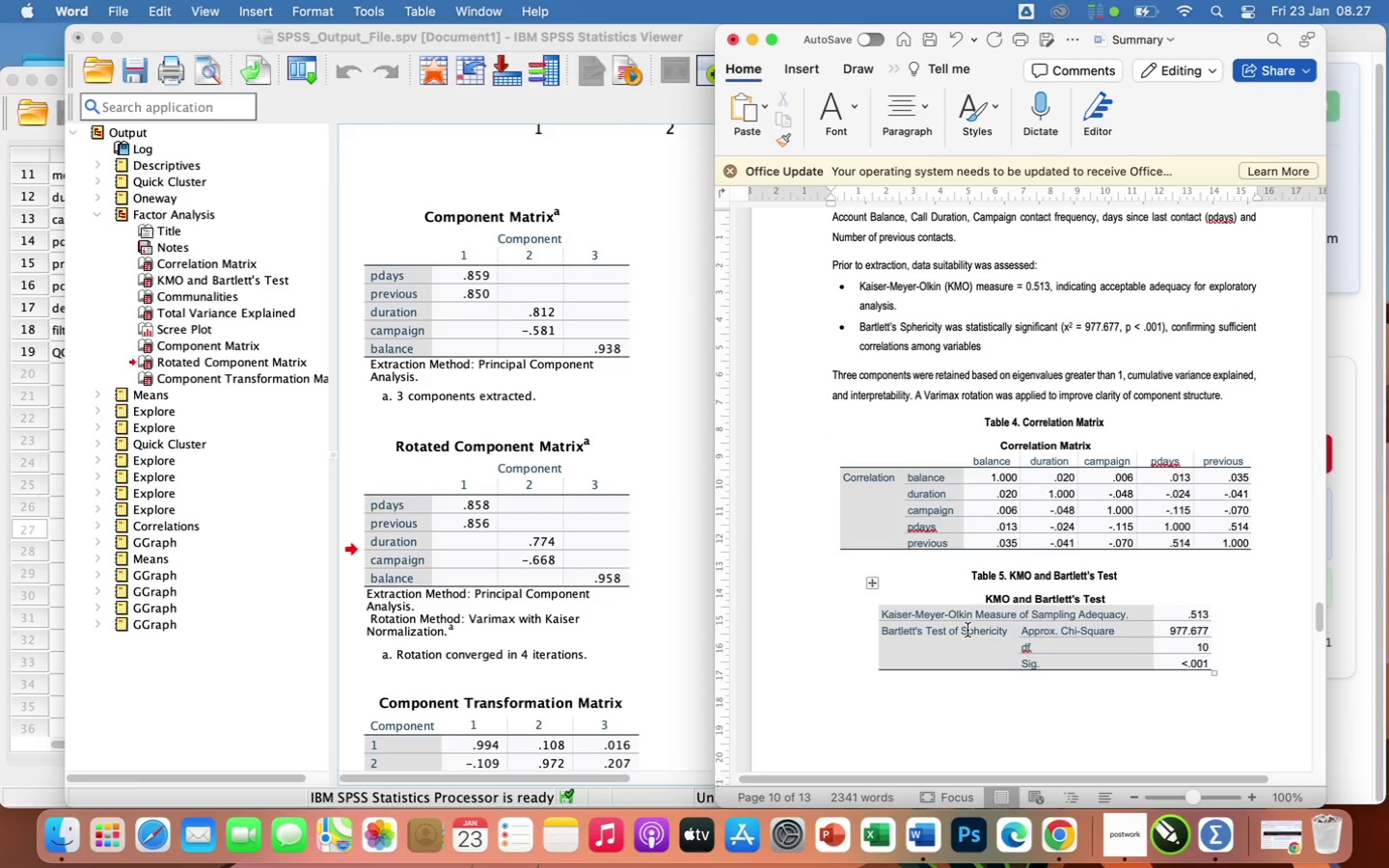 
type(the correlation matrix indicates generally low pairwise core)
key(Backspace)
type(relation among engagement and financial variables, e)
key(Backspace)
type(with the exception of a moderate positive relationship between previous contc)
key(Backspace)
type(actb hos)
key(Backspace)
key(Backspace)
type(istory)
 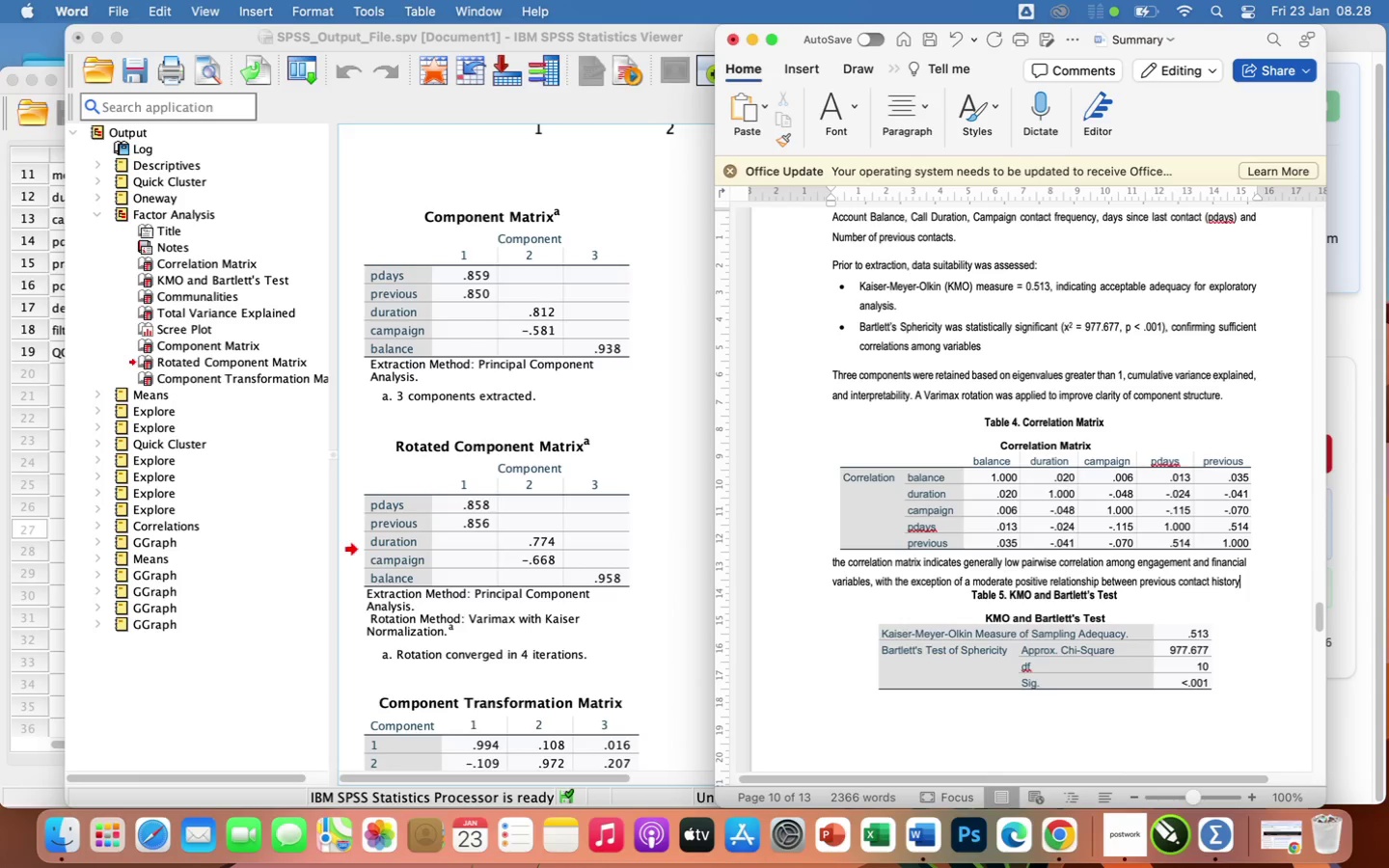 
type( (previous) and recency of prior contavct)
key(Backspace)
key(Backspace)
key(Backspace)
type(ct (pdays). this suggest that customers with more historical interactions tend to exhibit structure)
 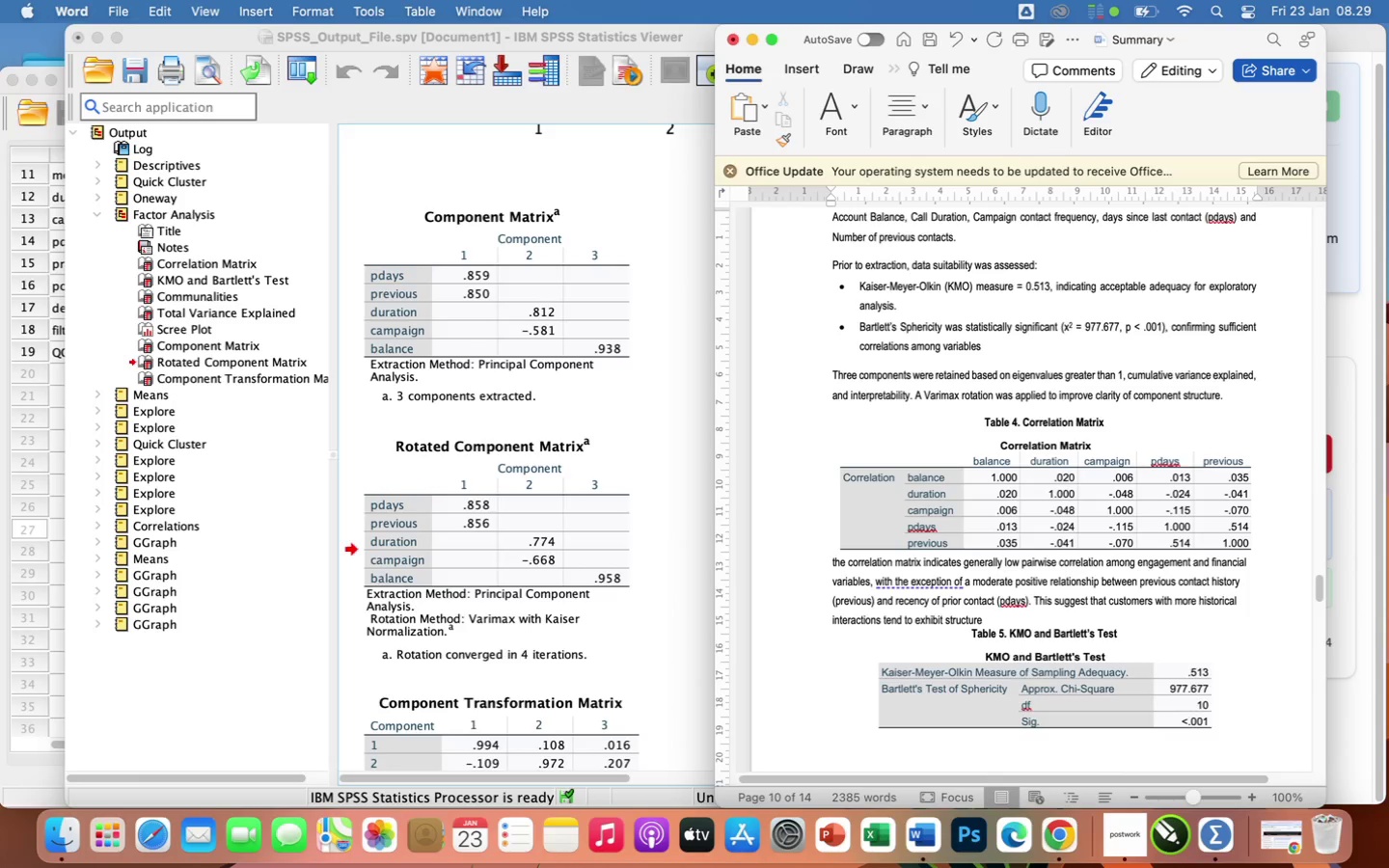 
key(D)
 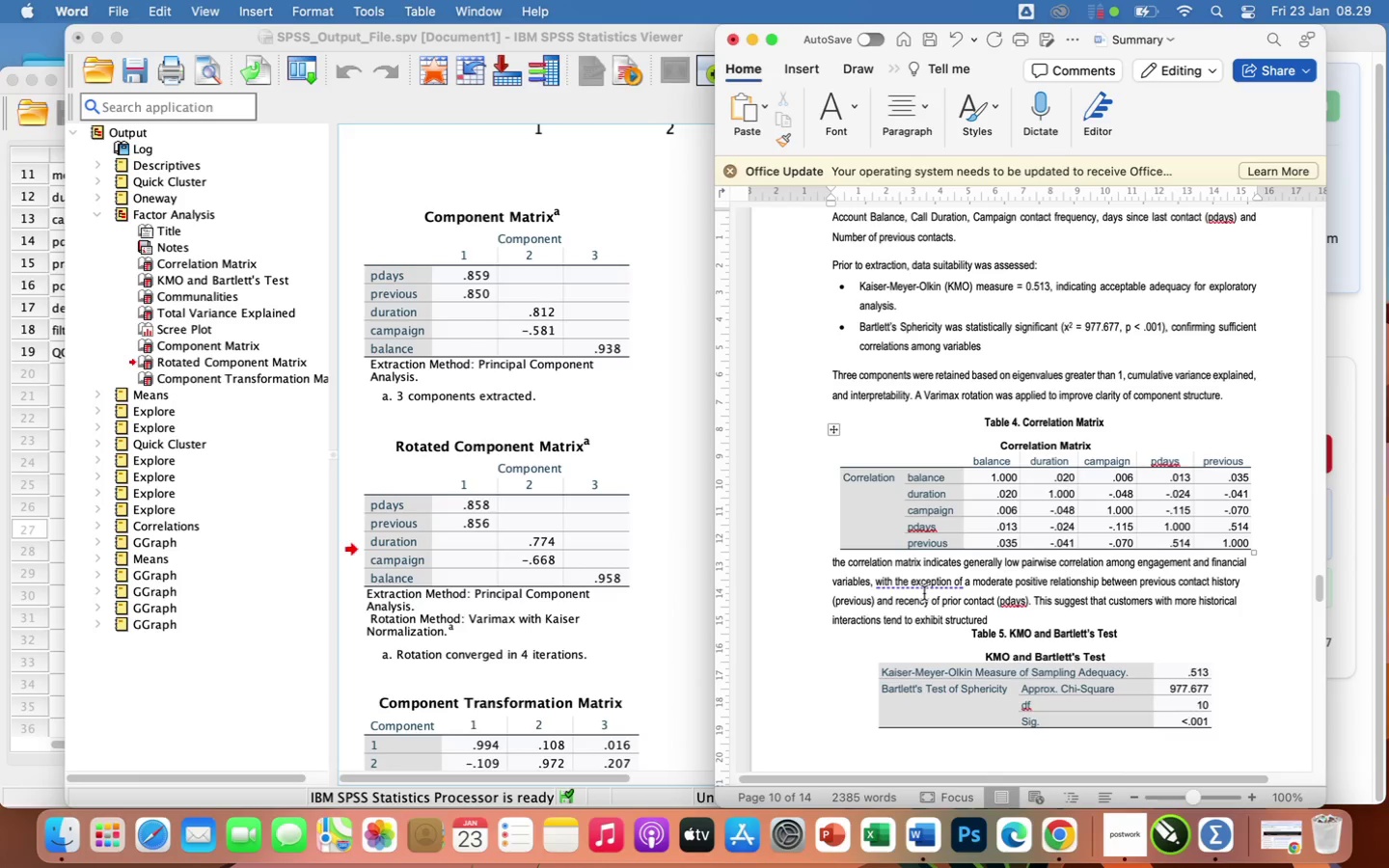 
left_click([928, 584])
 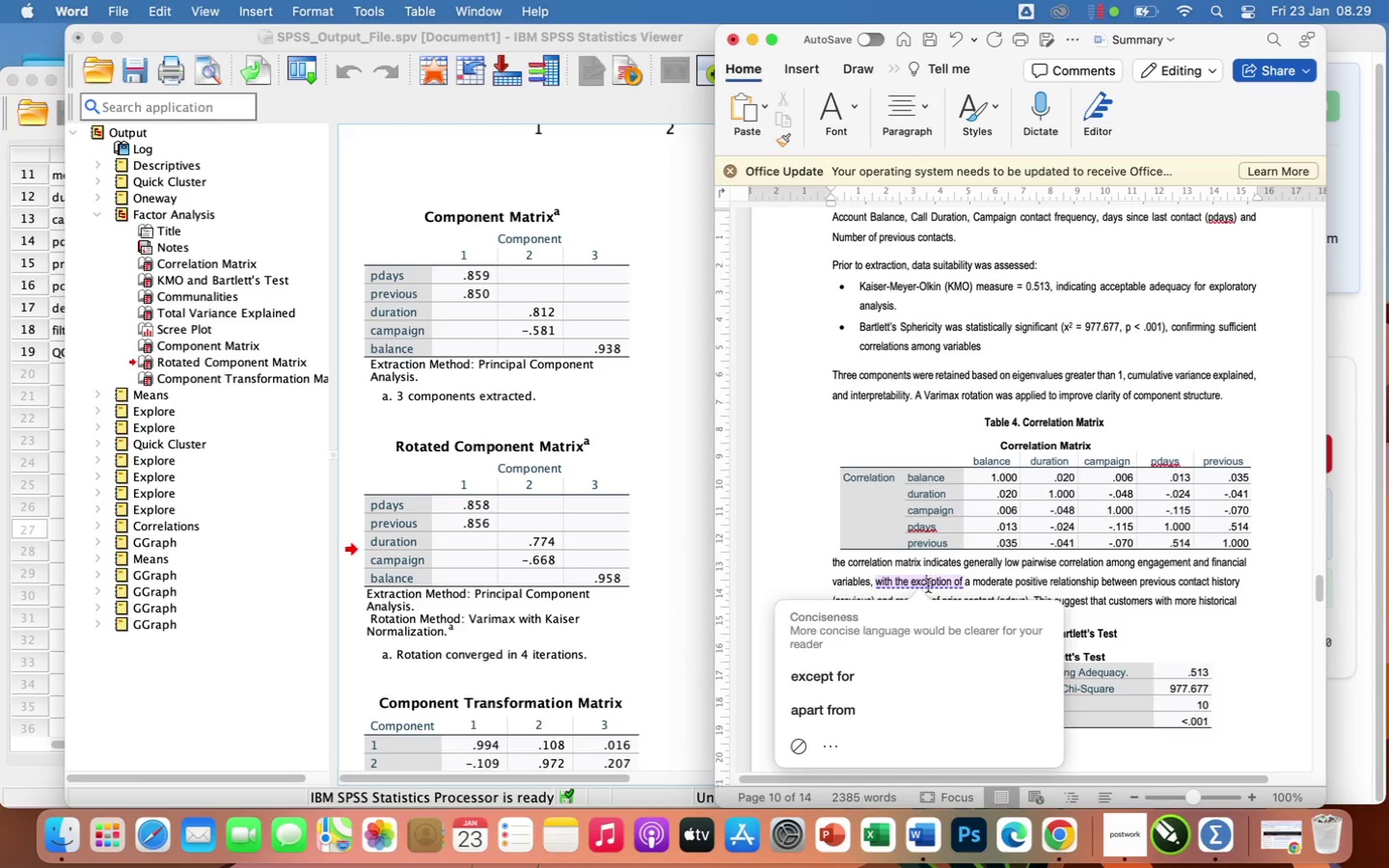 
left_click([890, 671])
 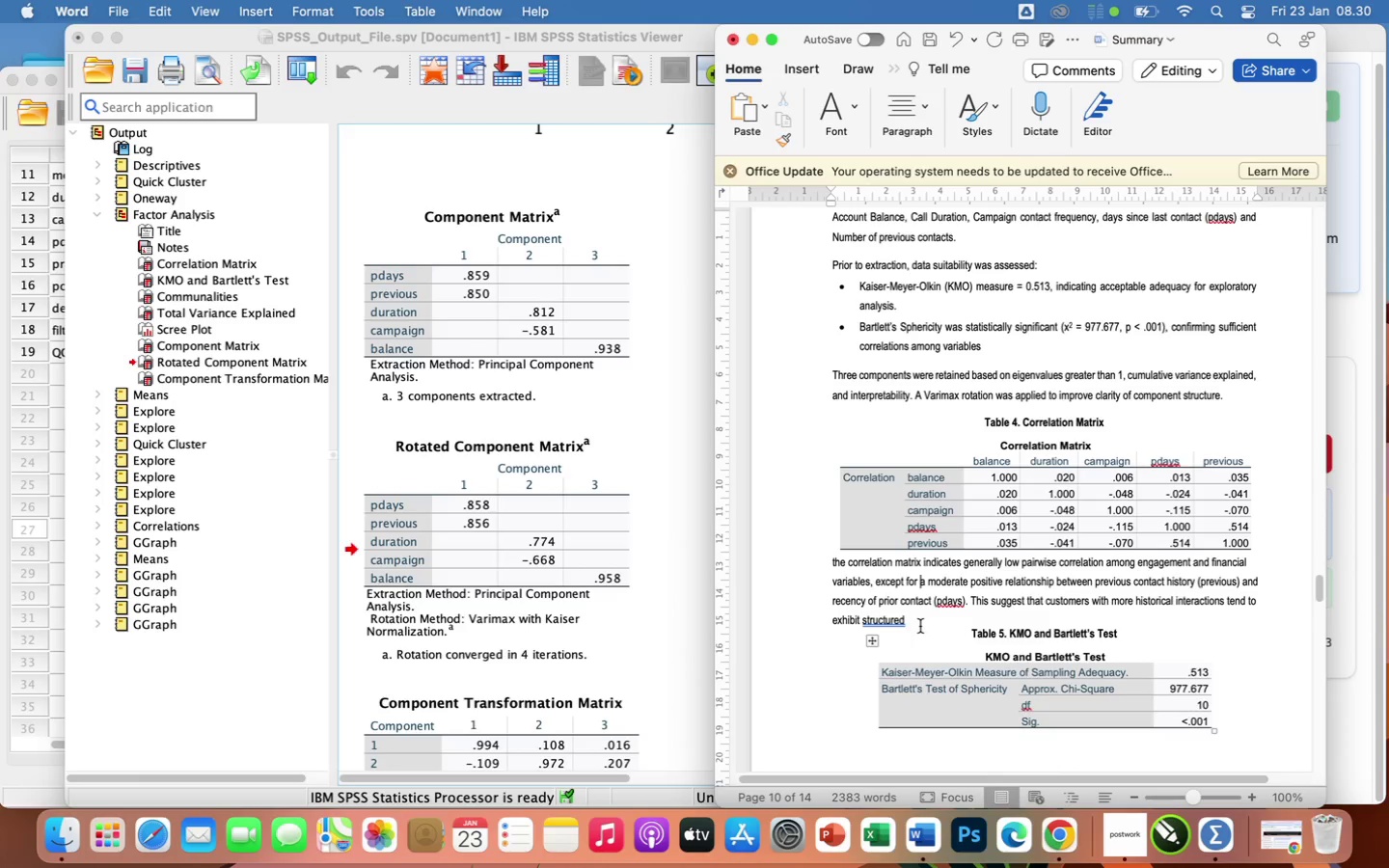 
left_click([912, 621])
 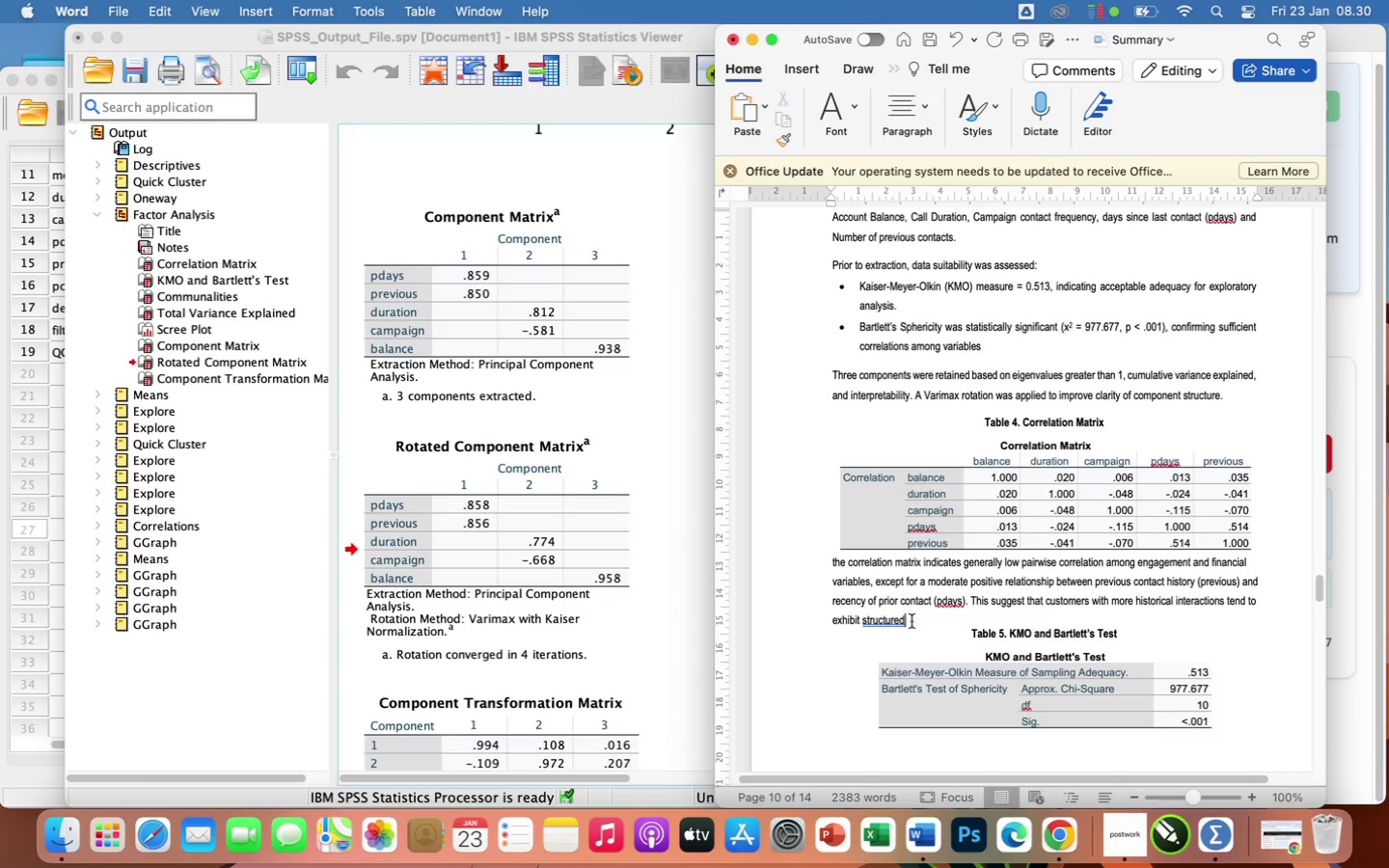 
key(Space)
 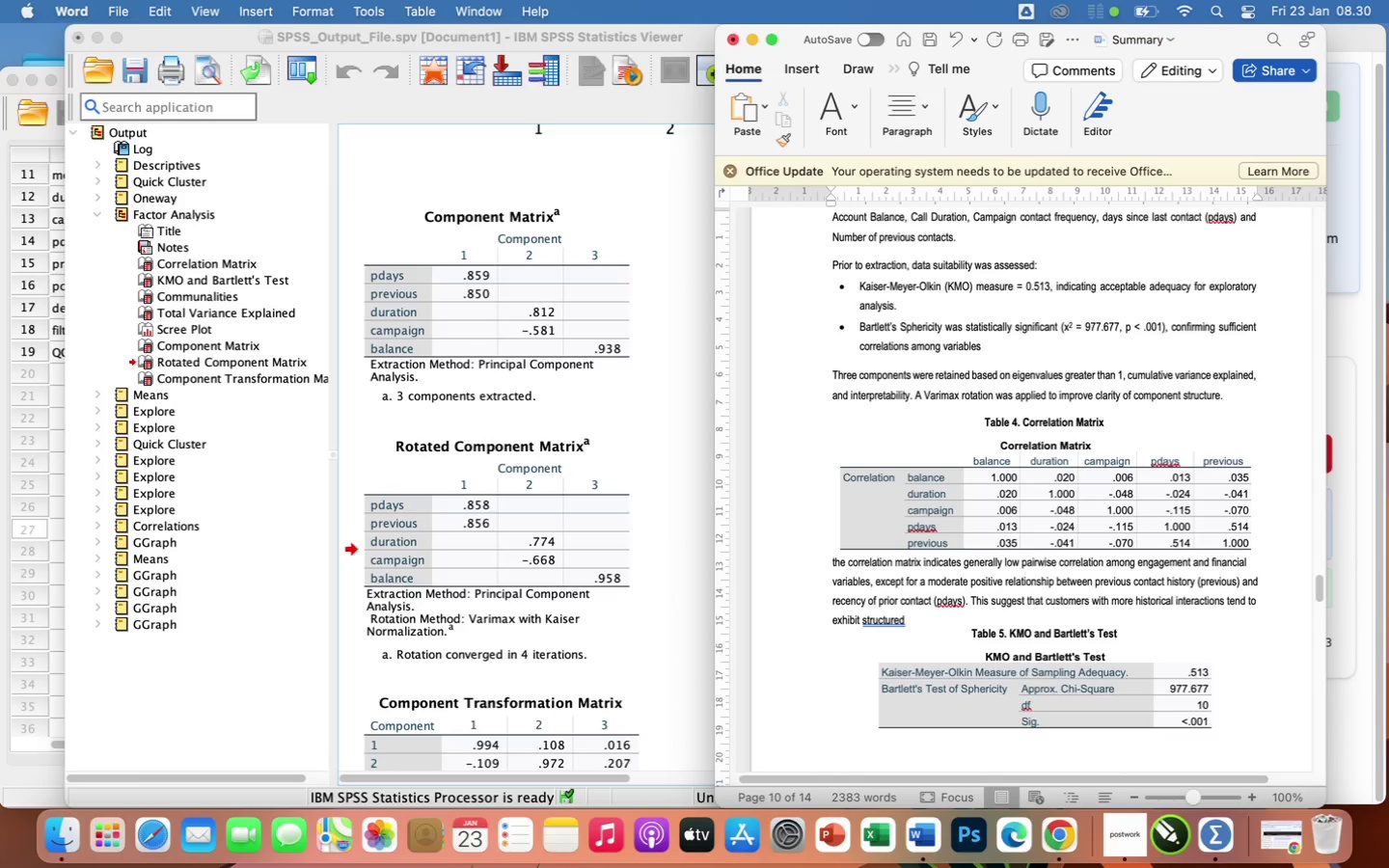 
wait(6.84)
 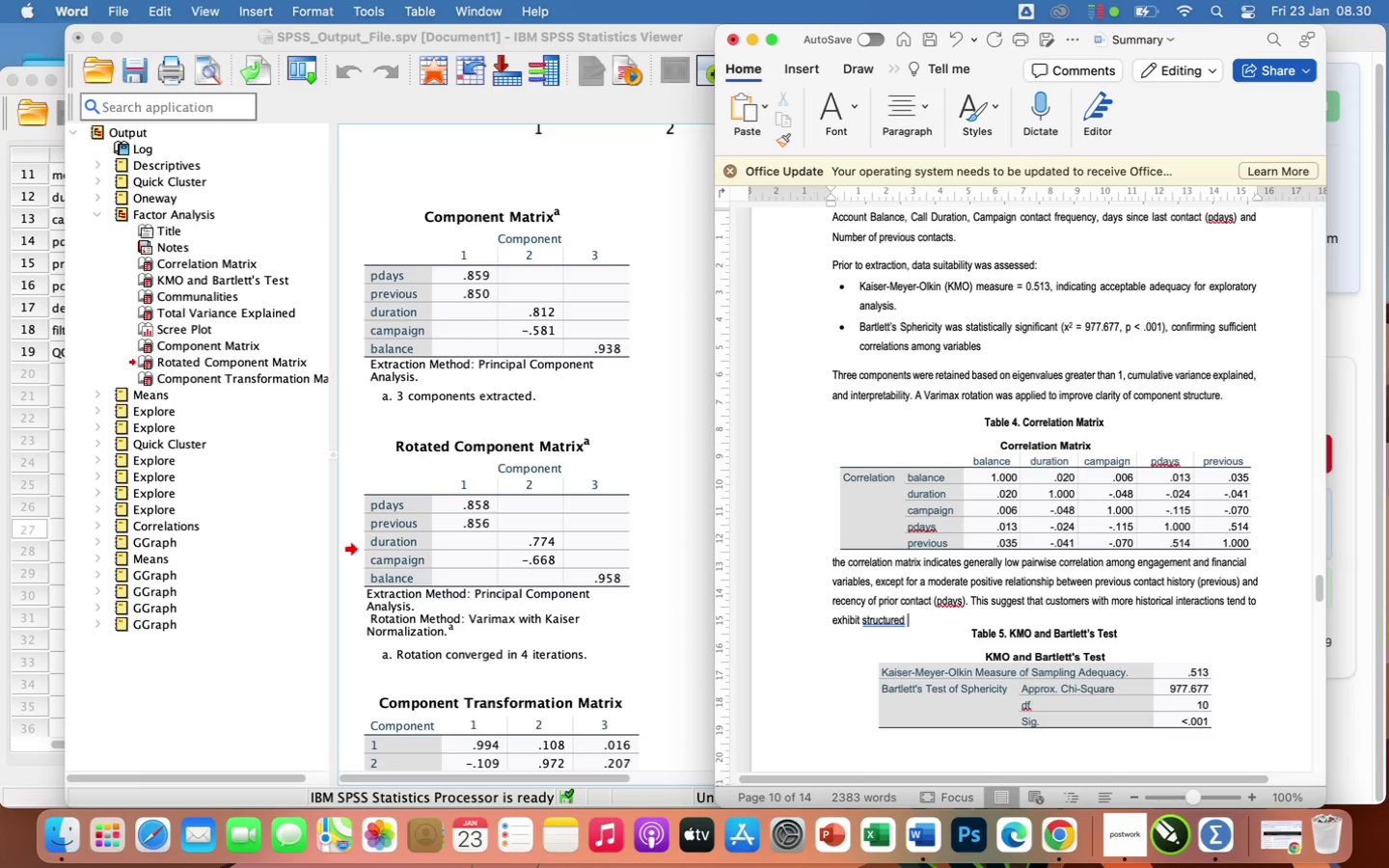 
type(re-engagement pattern. importan)
 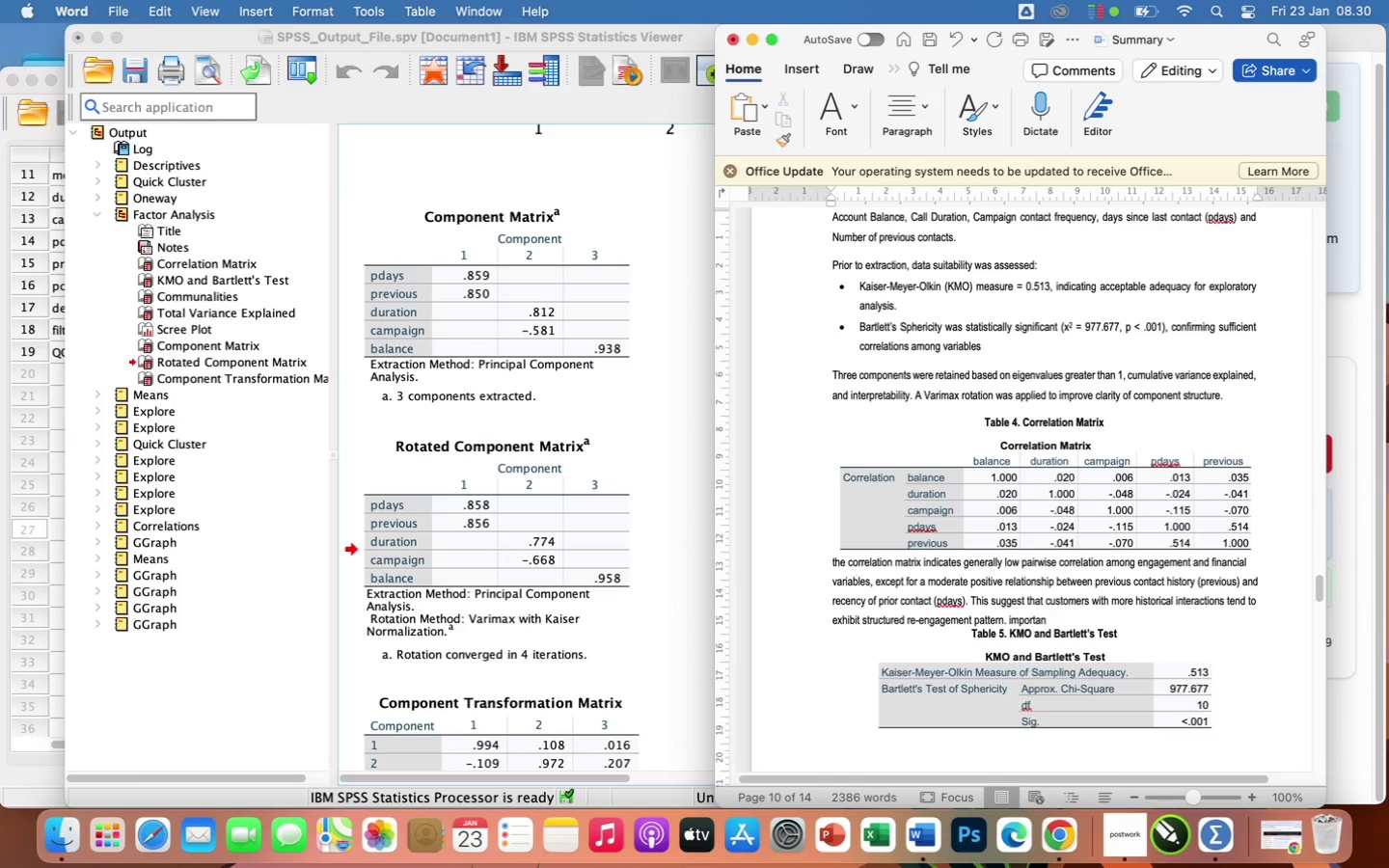 
type(tly, nonstrong multi)
 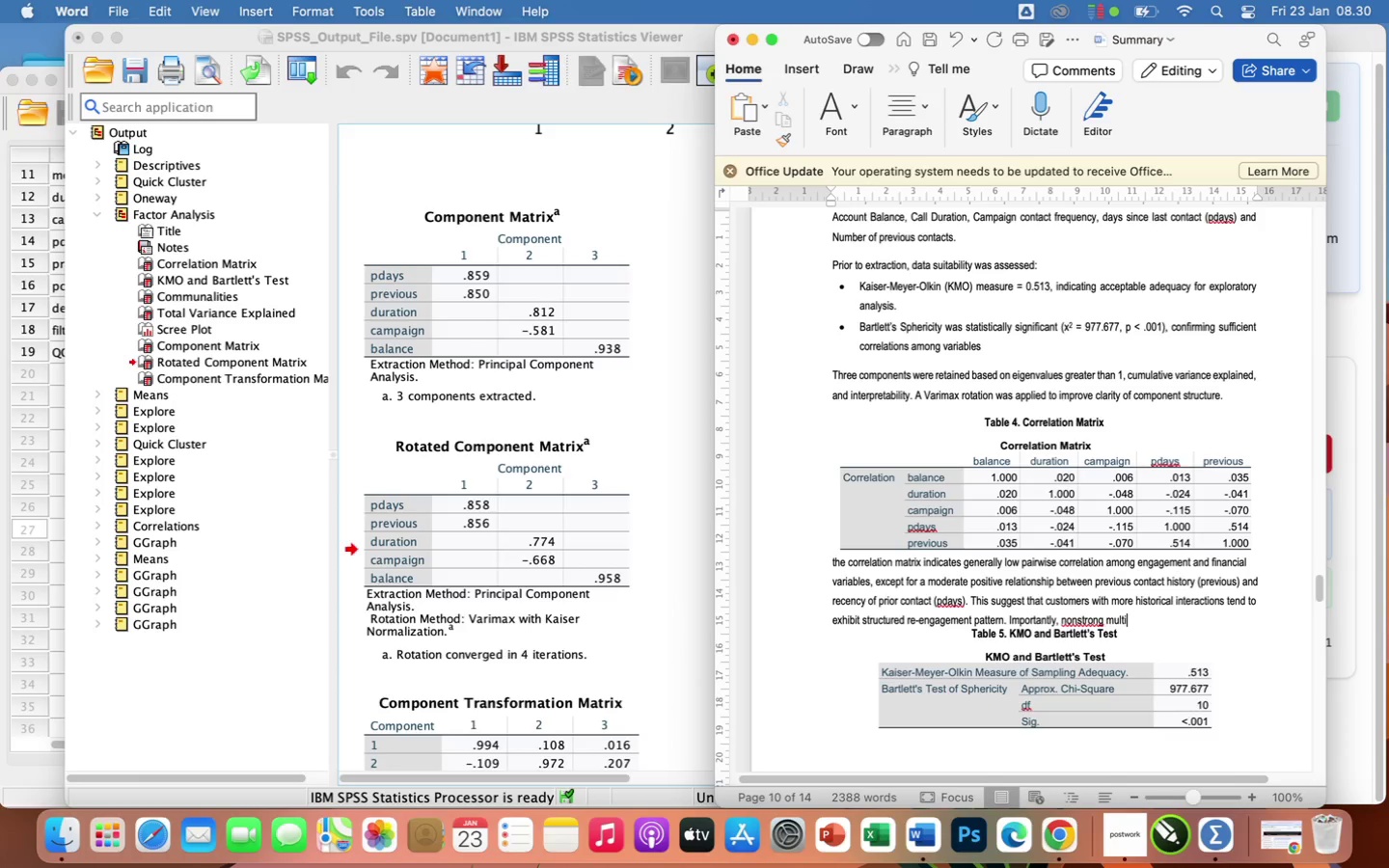 
wait(5.15)
 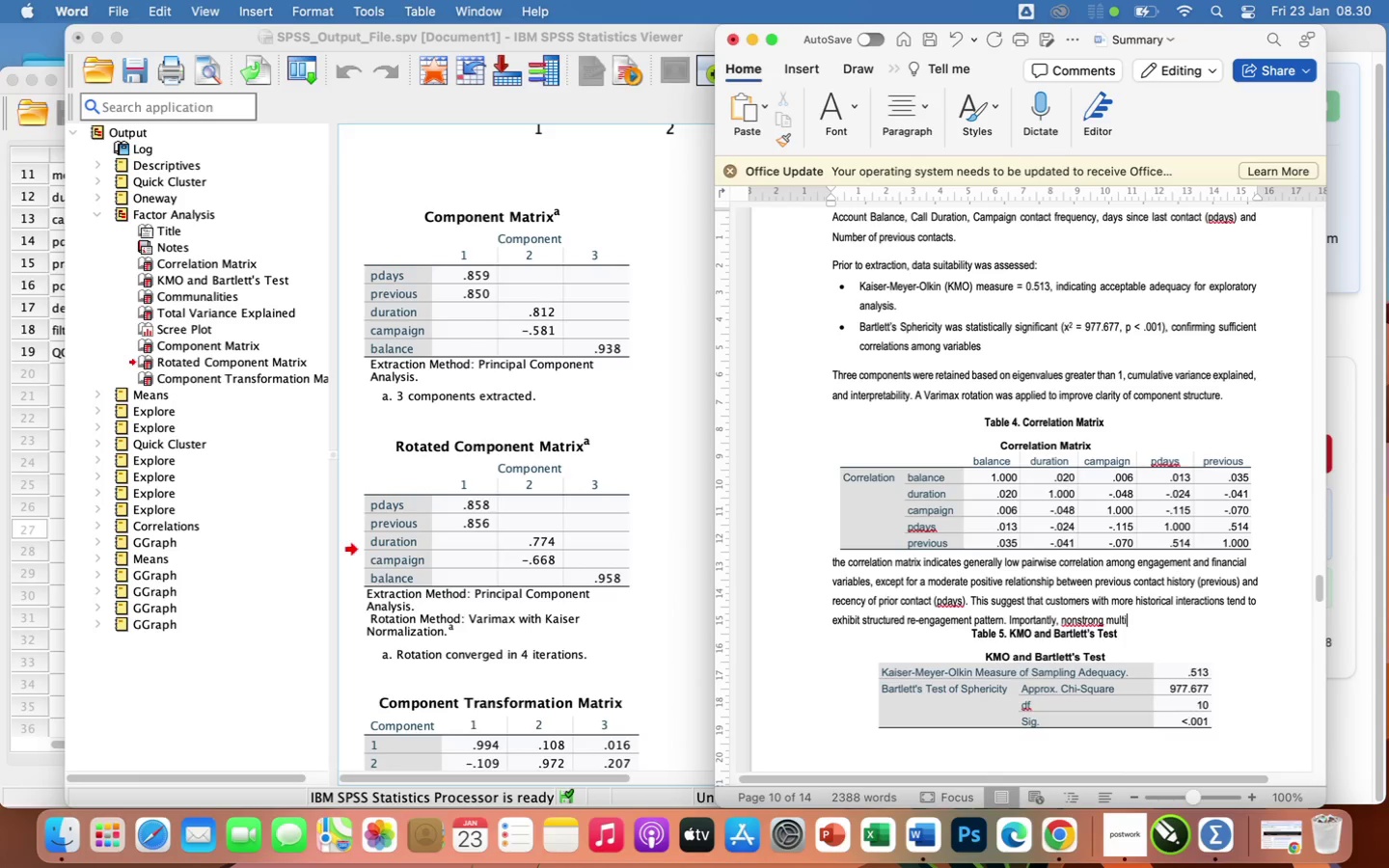 
type(collinearity is observed, supporting the suitability of these variables for exploratory factor analysis.)
 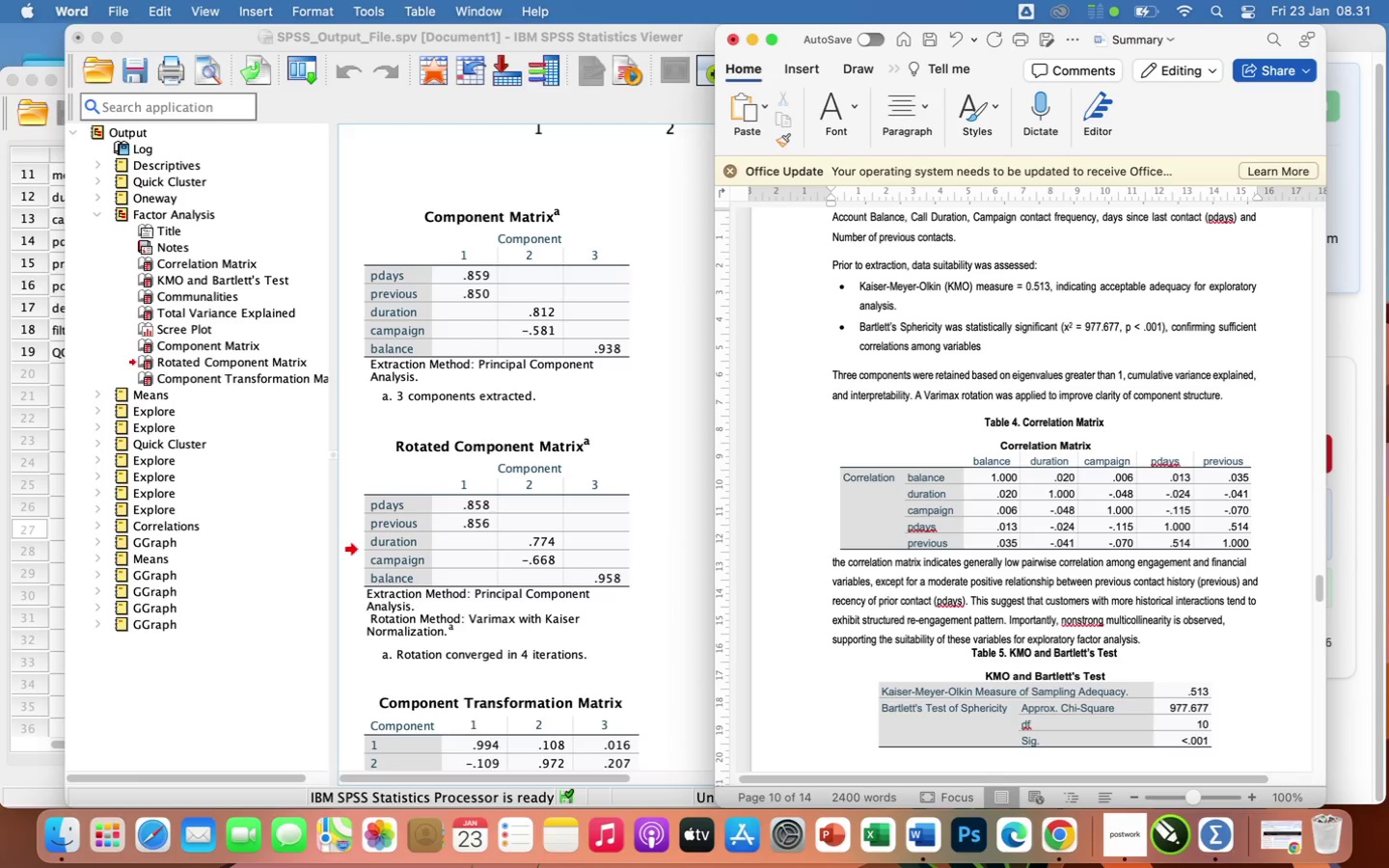 
key(Enter)
 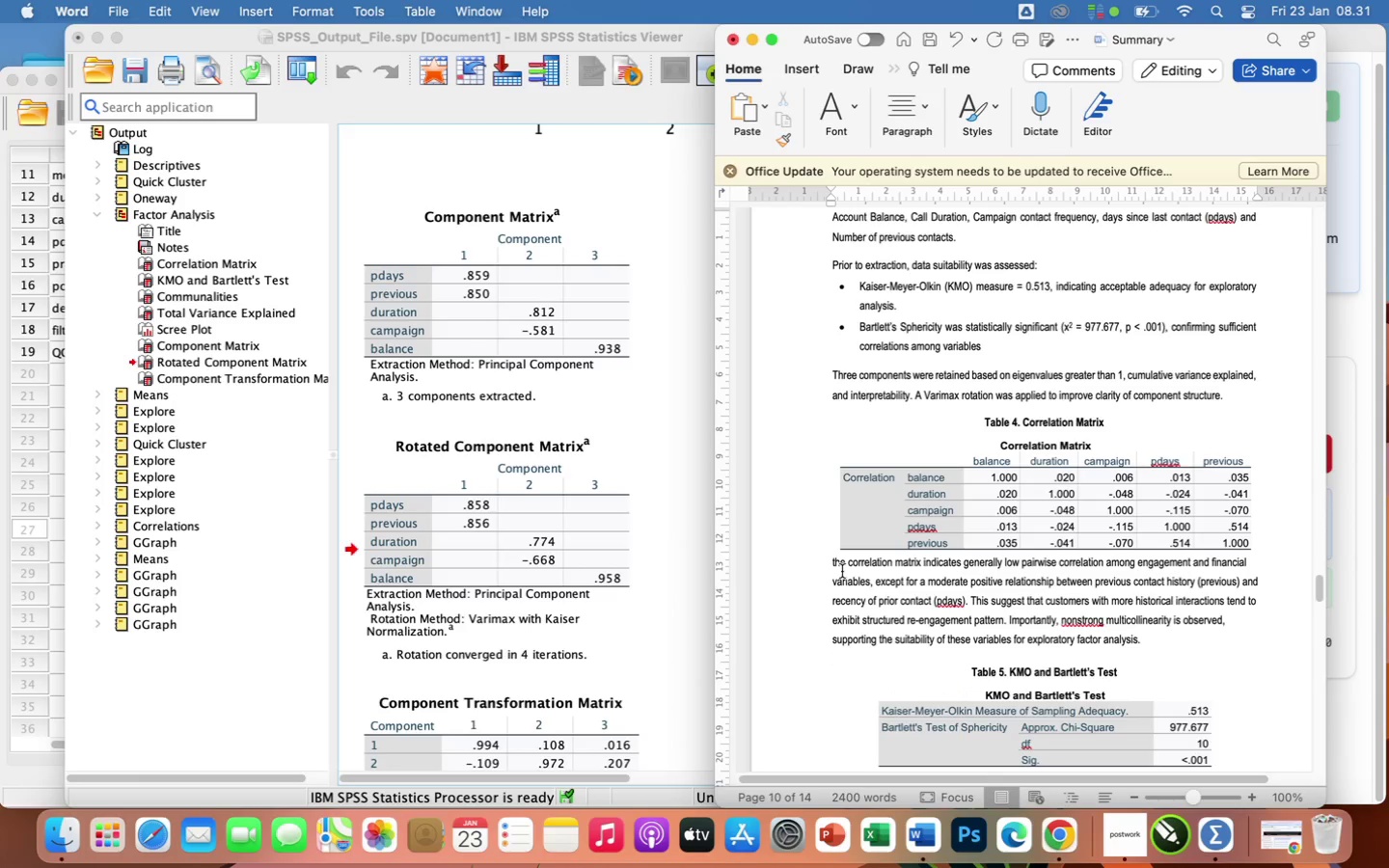 
left_click([836, 565])
 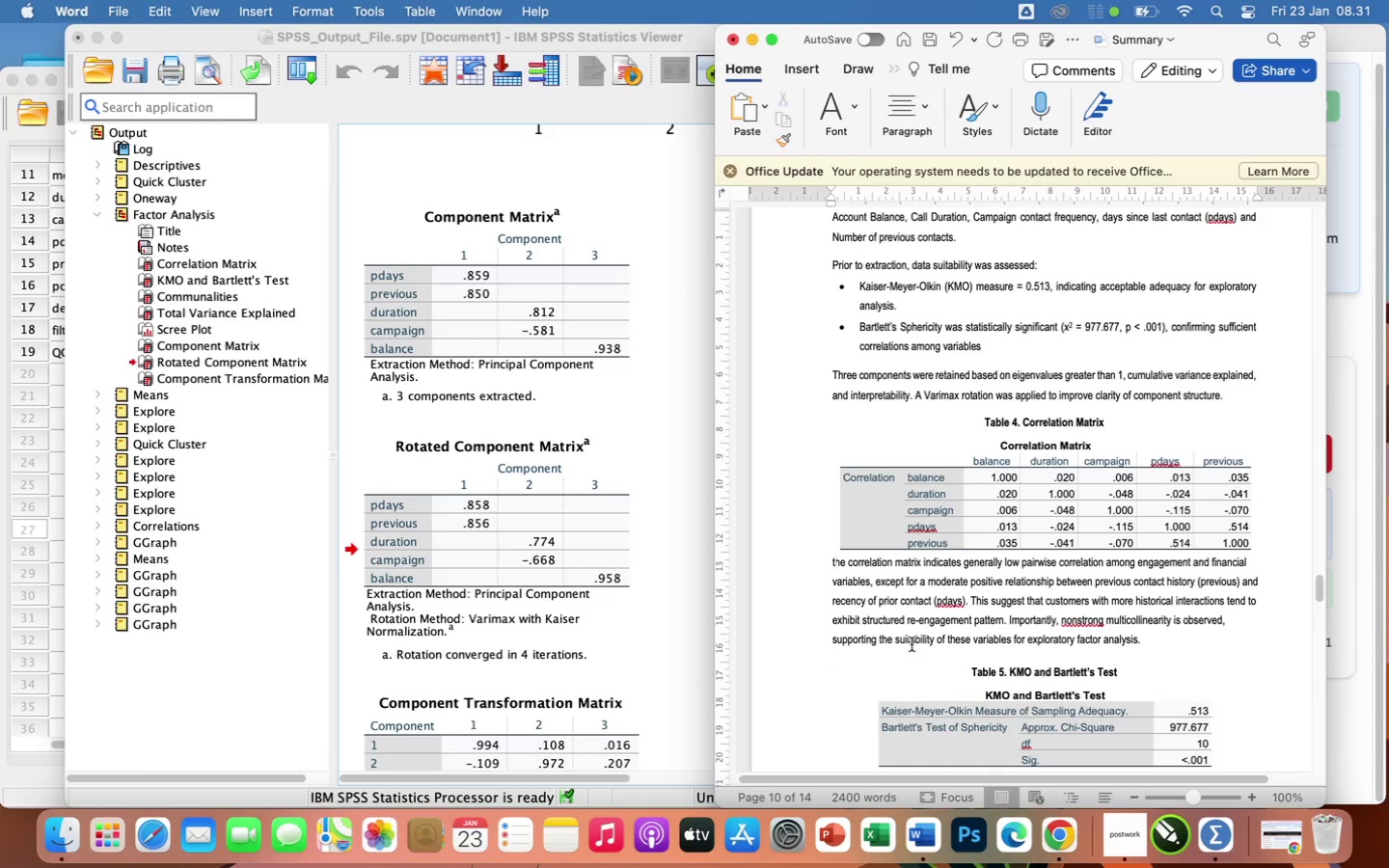 
key(Backspace)
 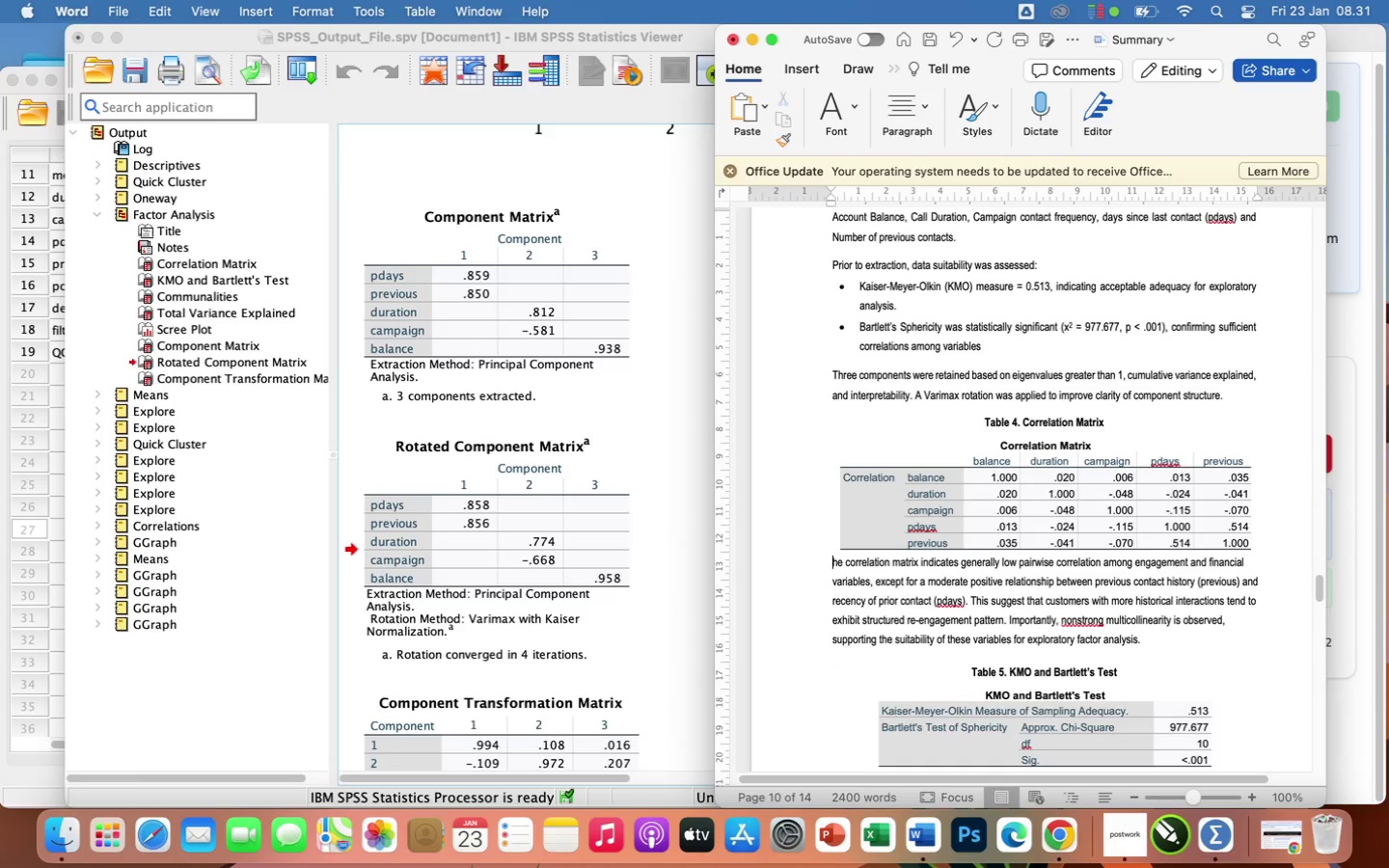 
key(Shift+T)
 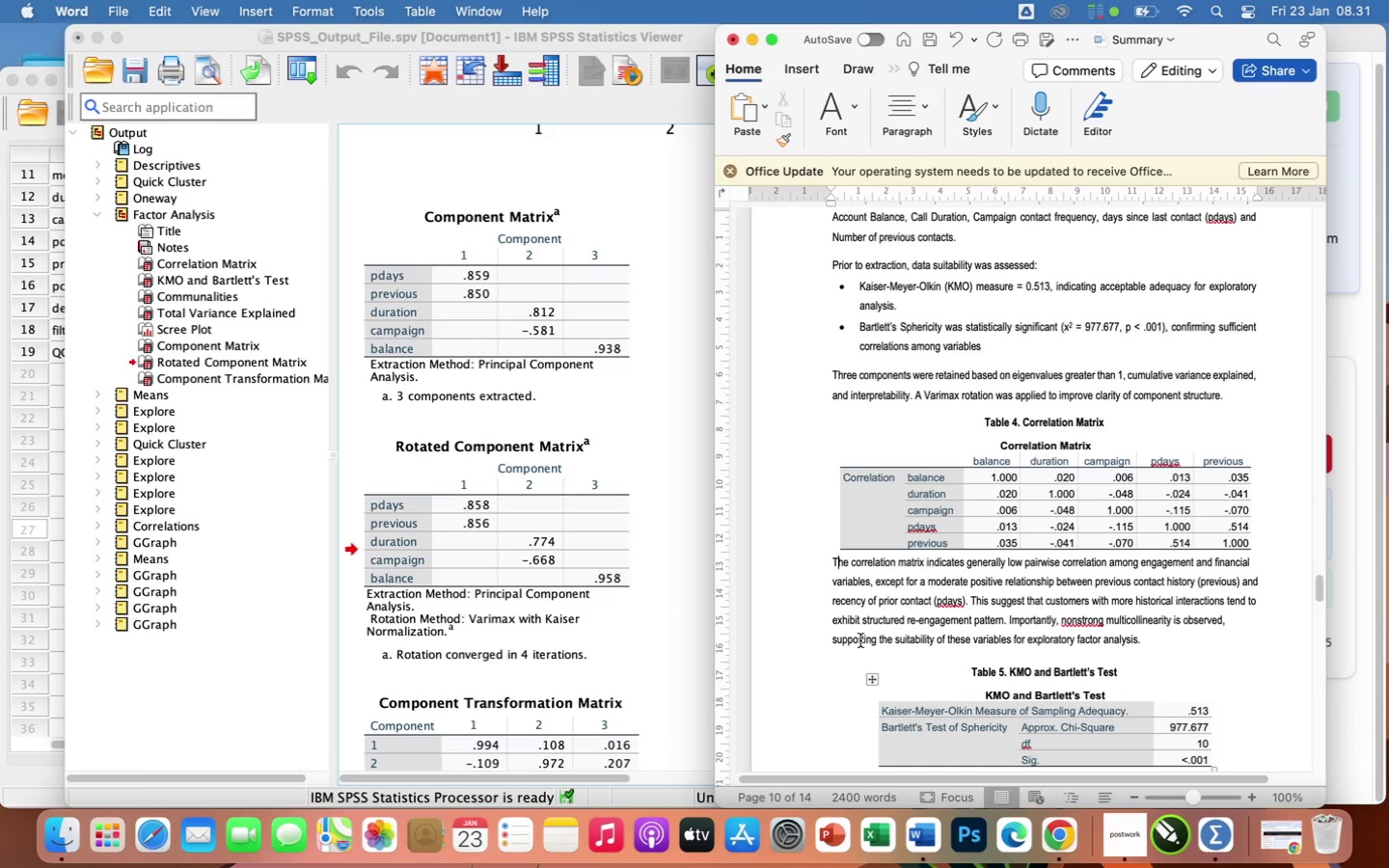 
left_click([831, 639])
 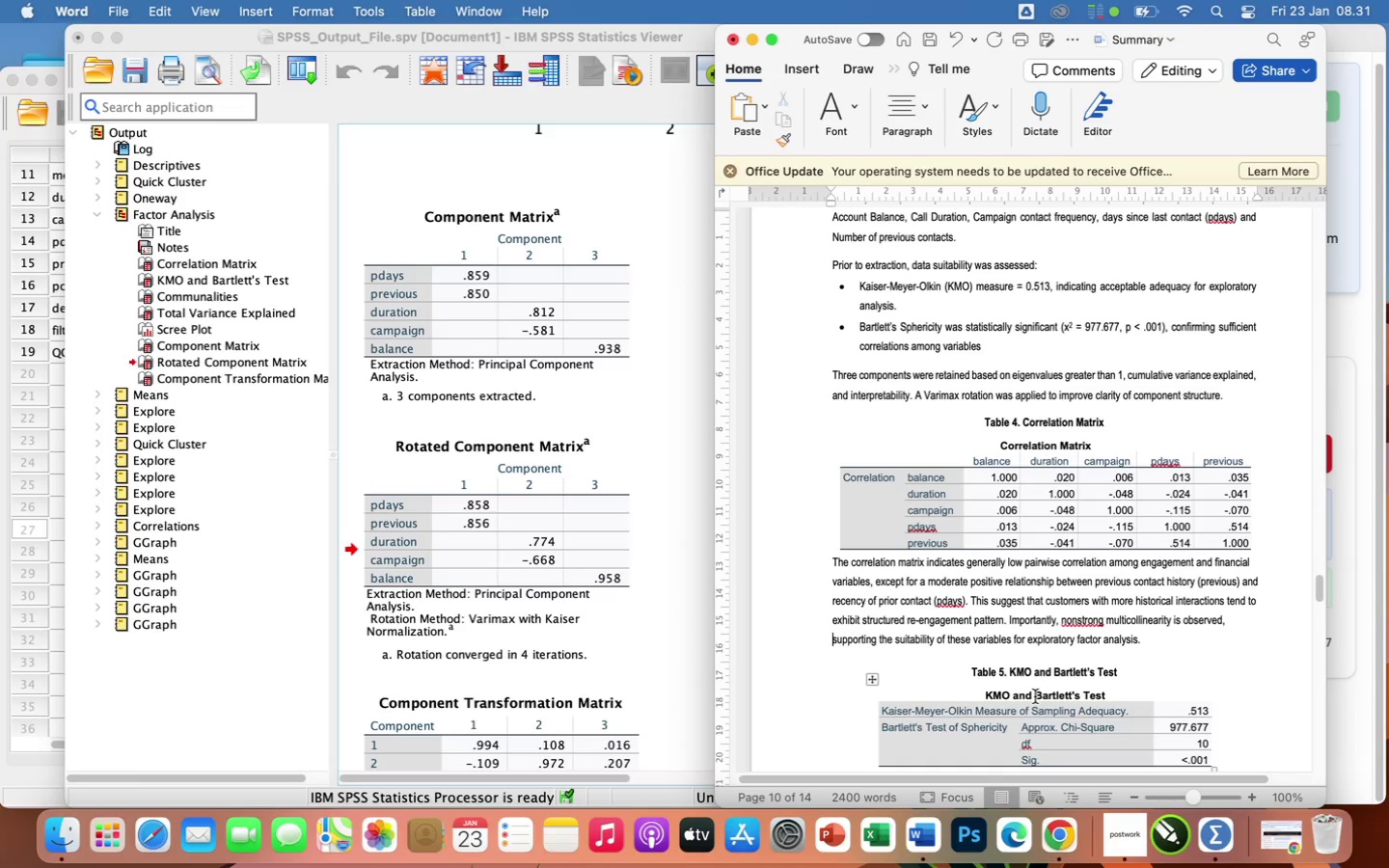 
key(Backspace)
 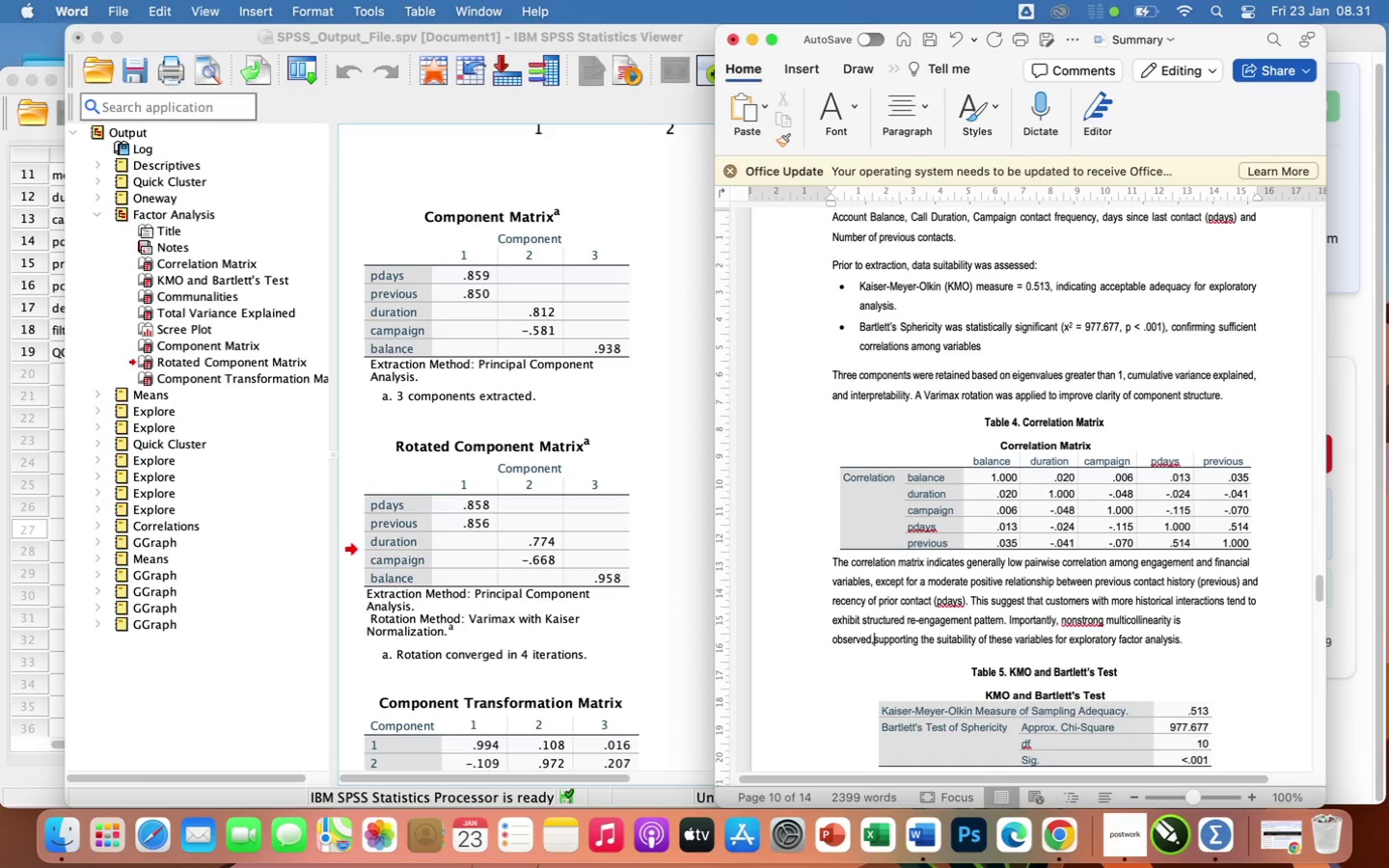 
key(Space)
 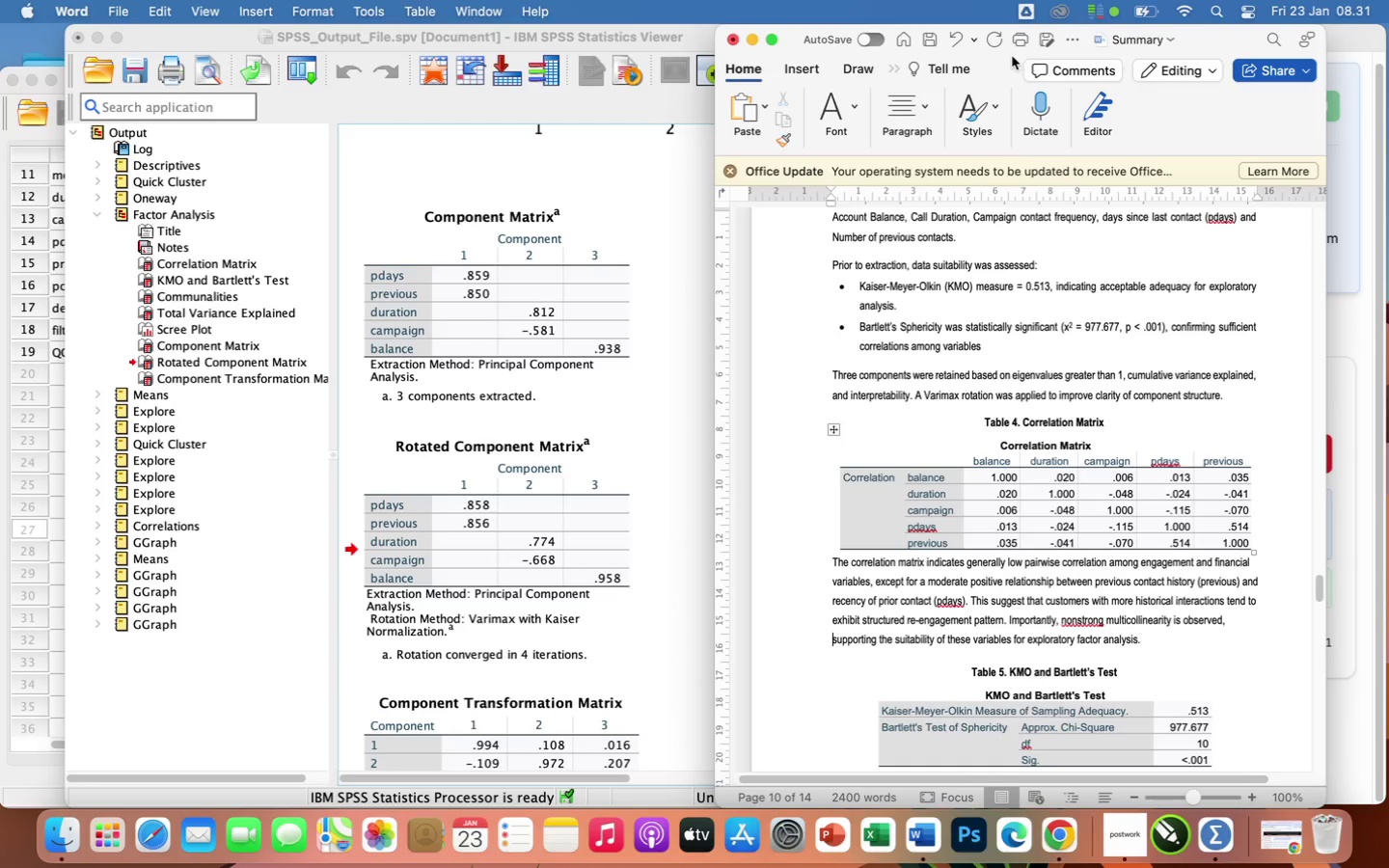 
left_click([924, 102])
 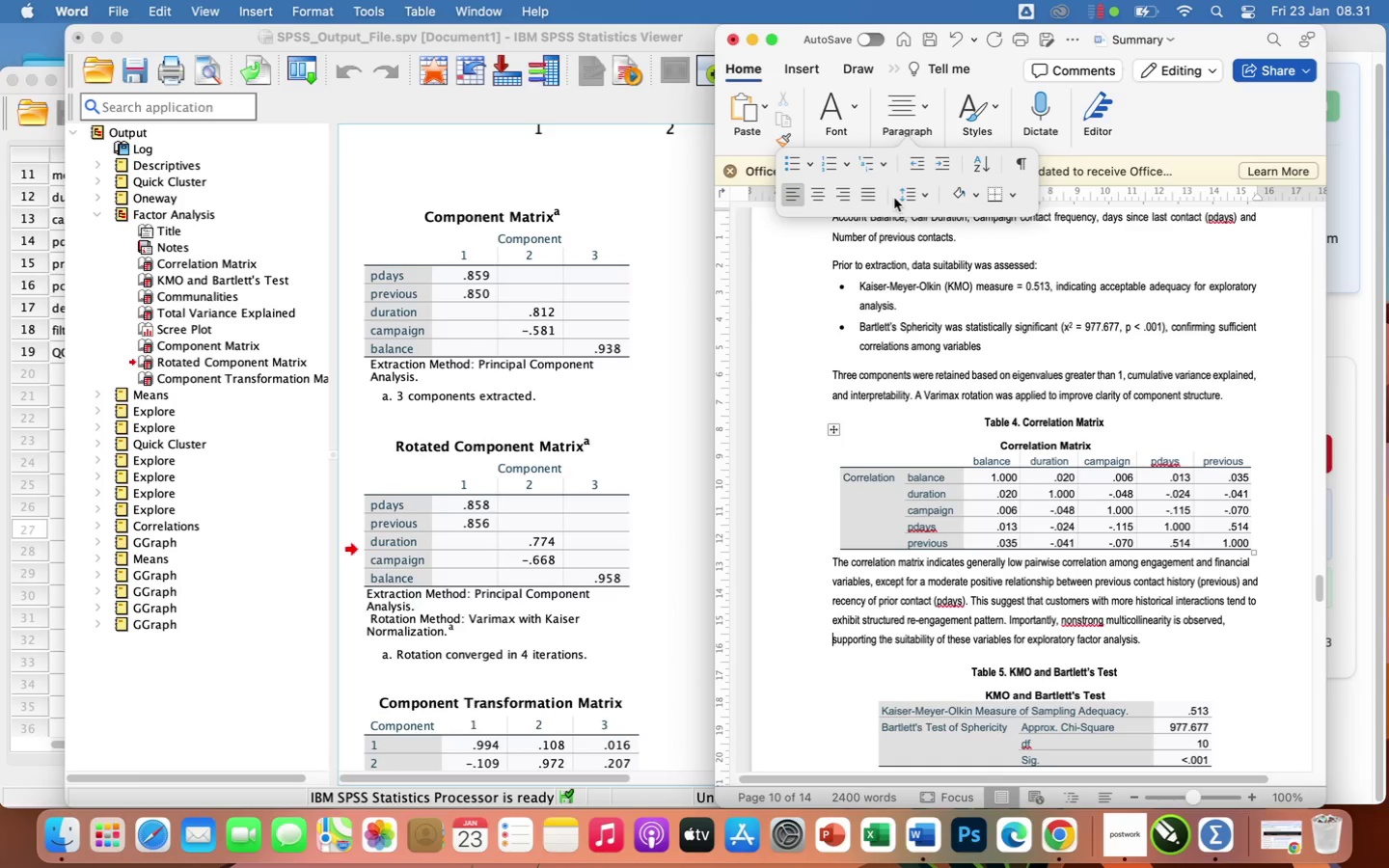 
left_click([869, 197])
 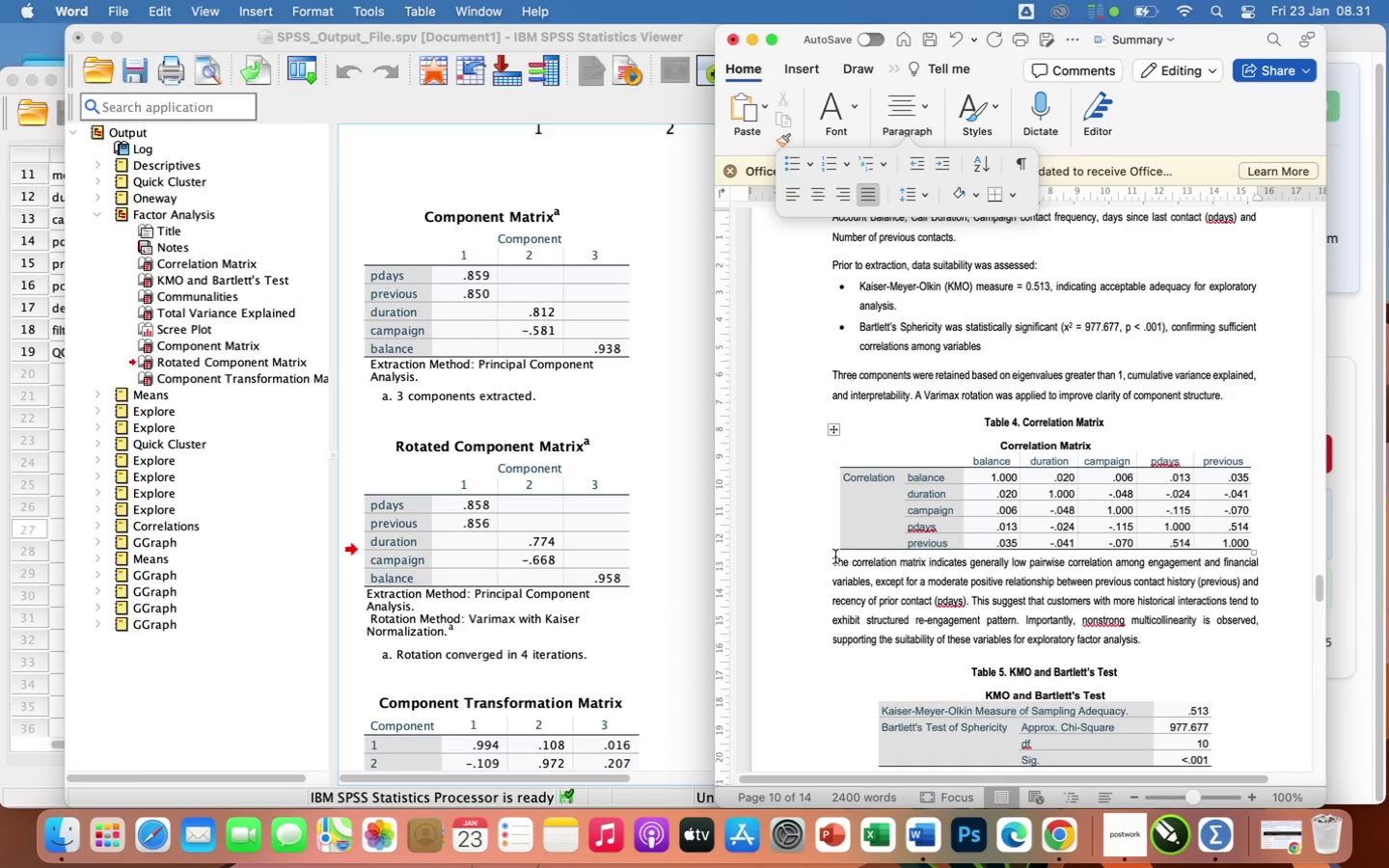 
left_click([830, 558])
 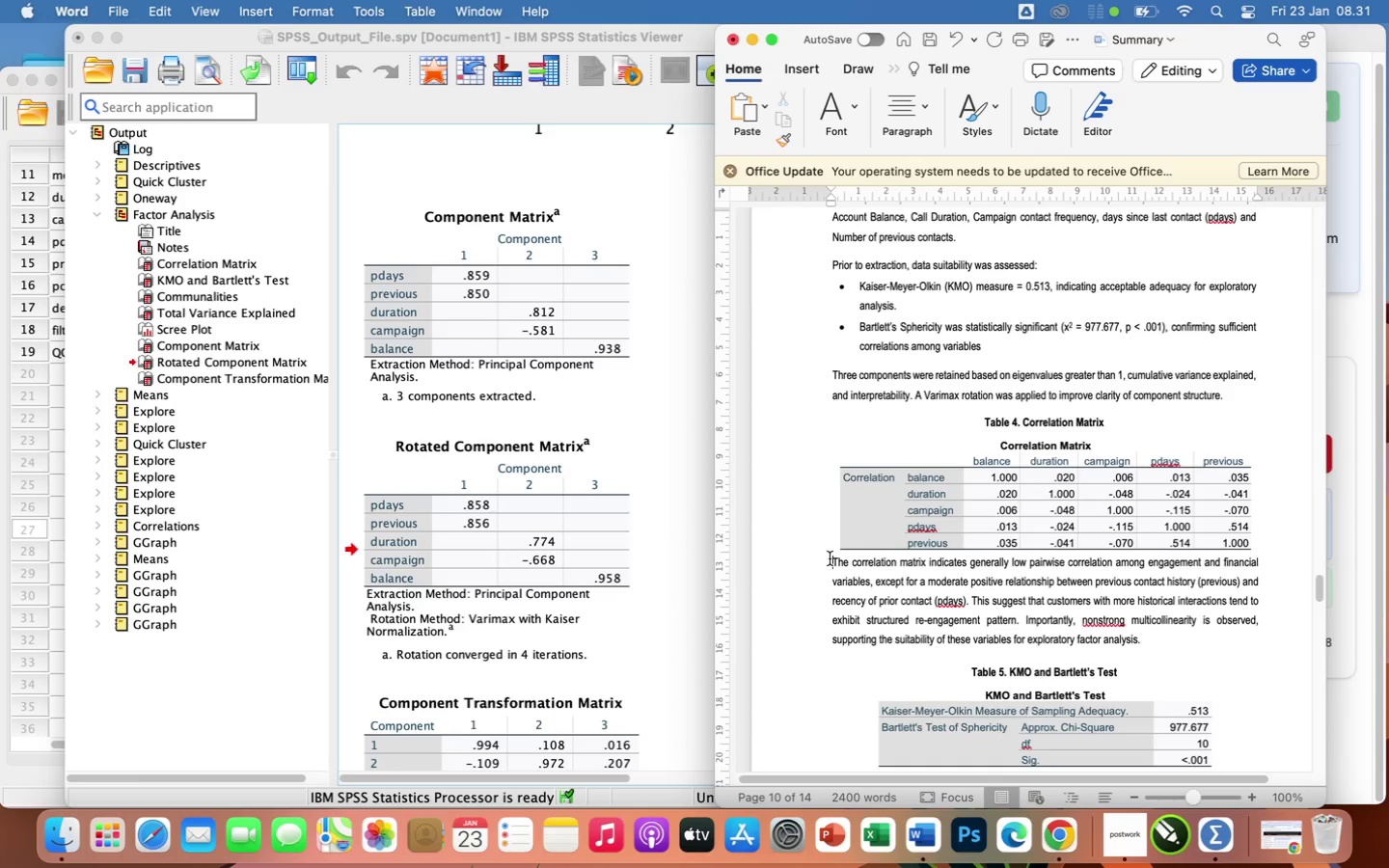 
key(Enter)
 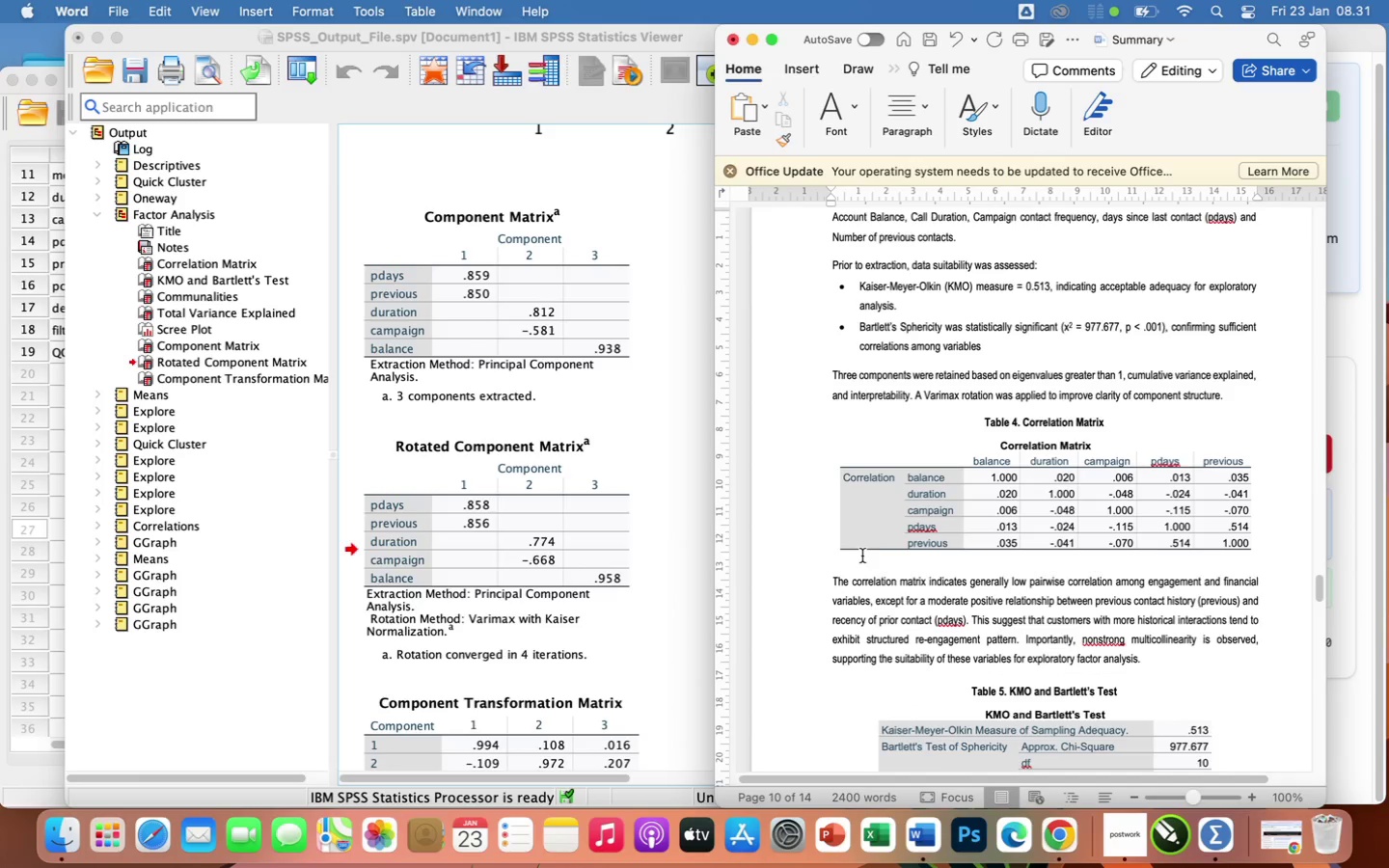 
left_click([862, 561])
 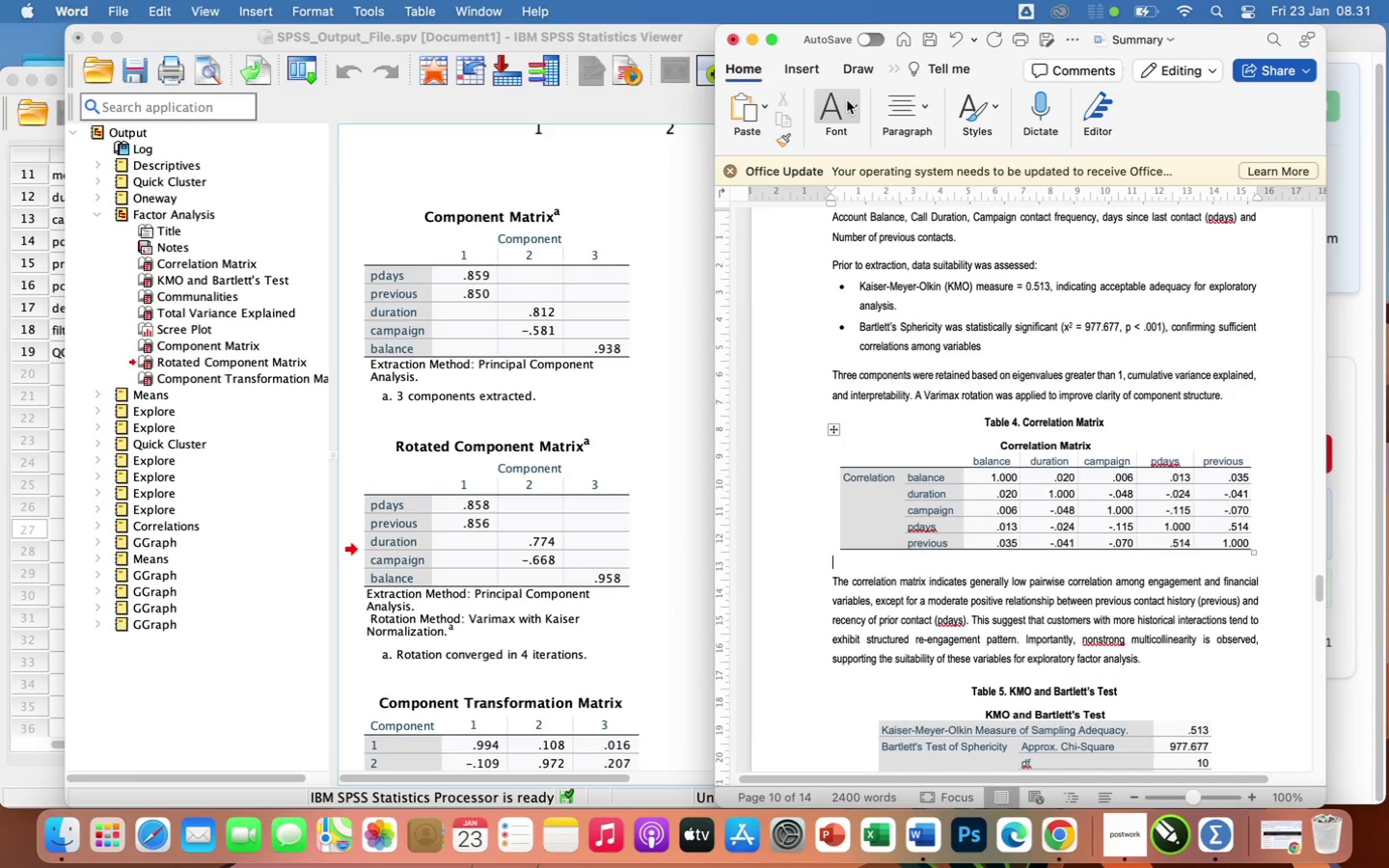 
left_click([844, 106])
 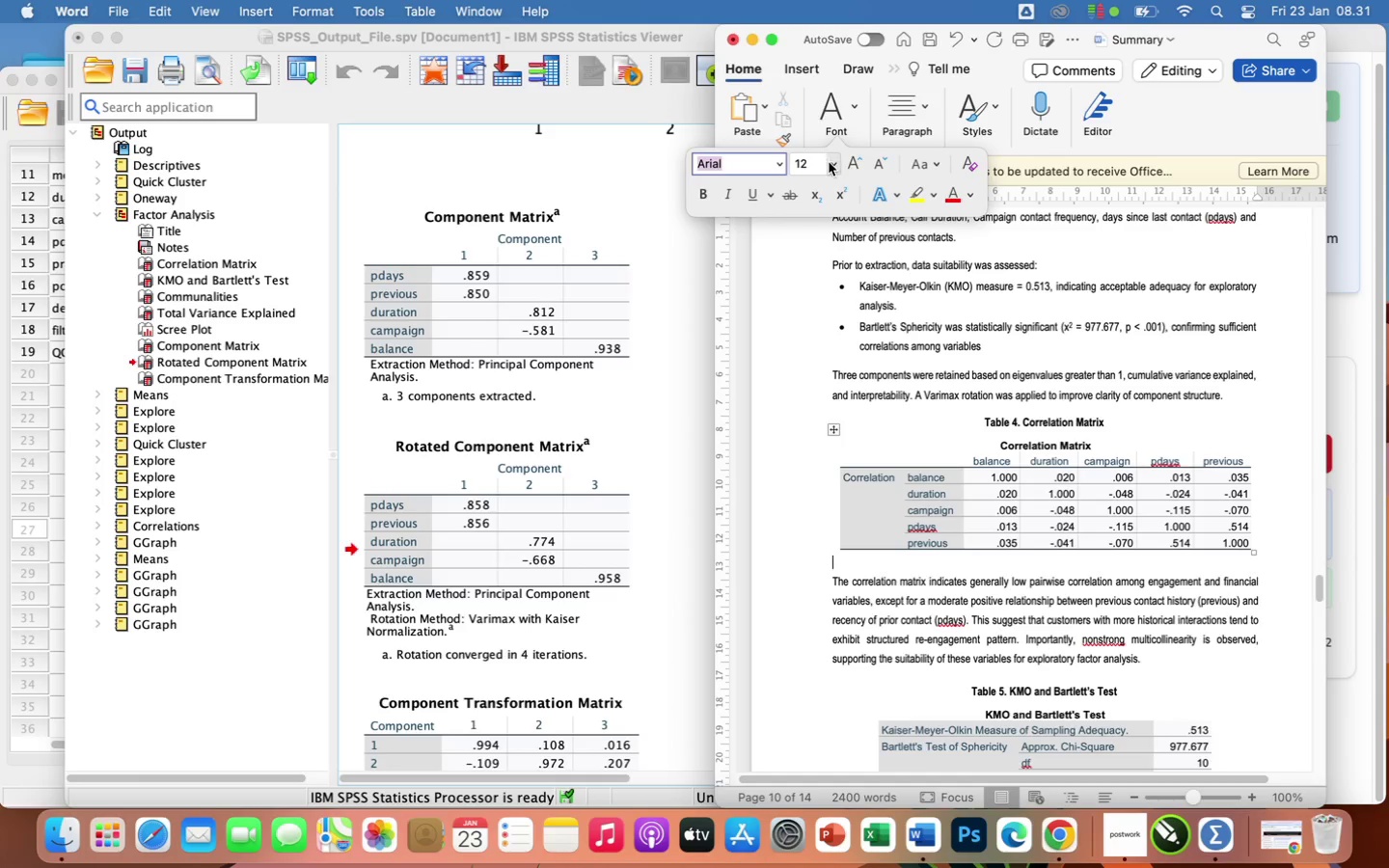 
left_click([834, 168])
 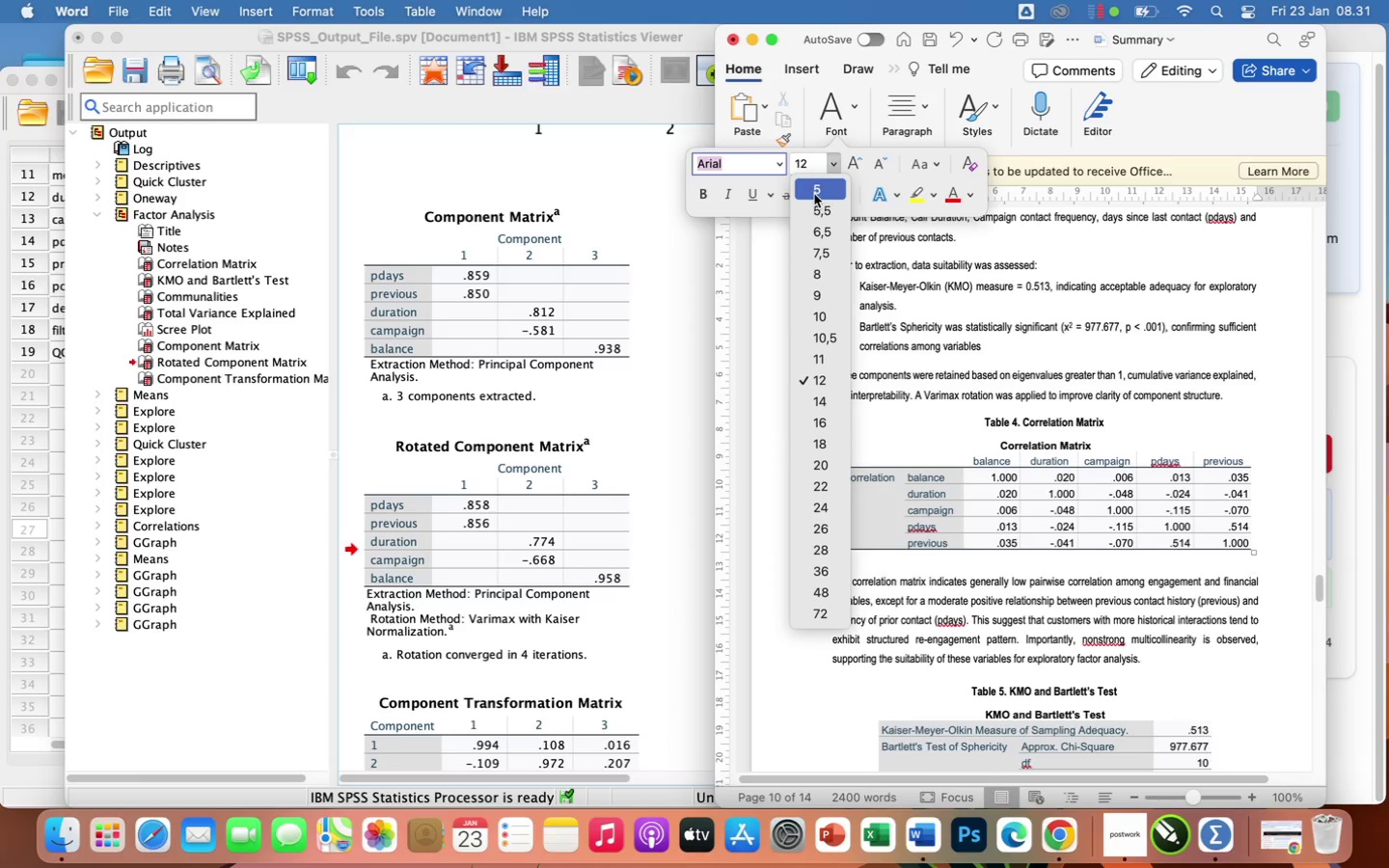 
left_click([814, 191])
 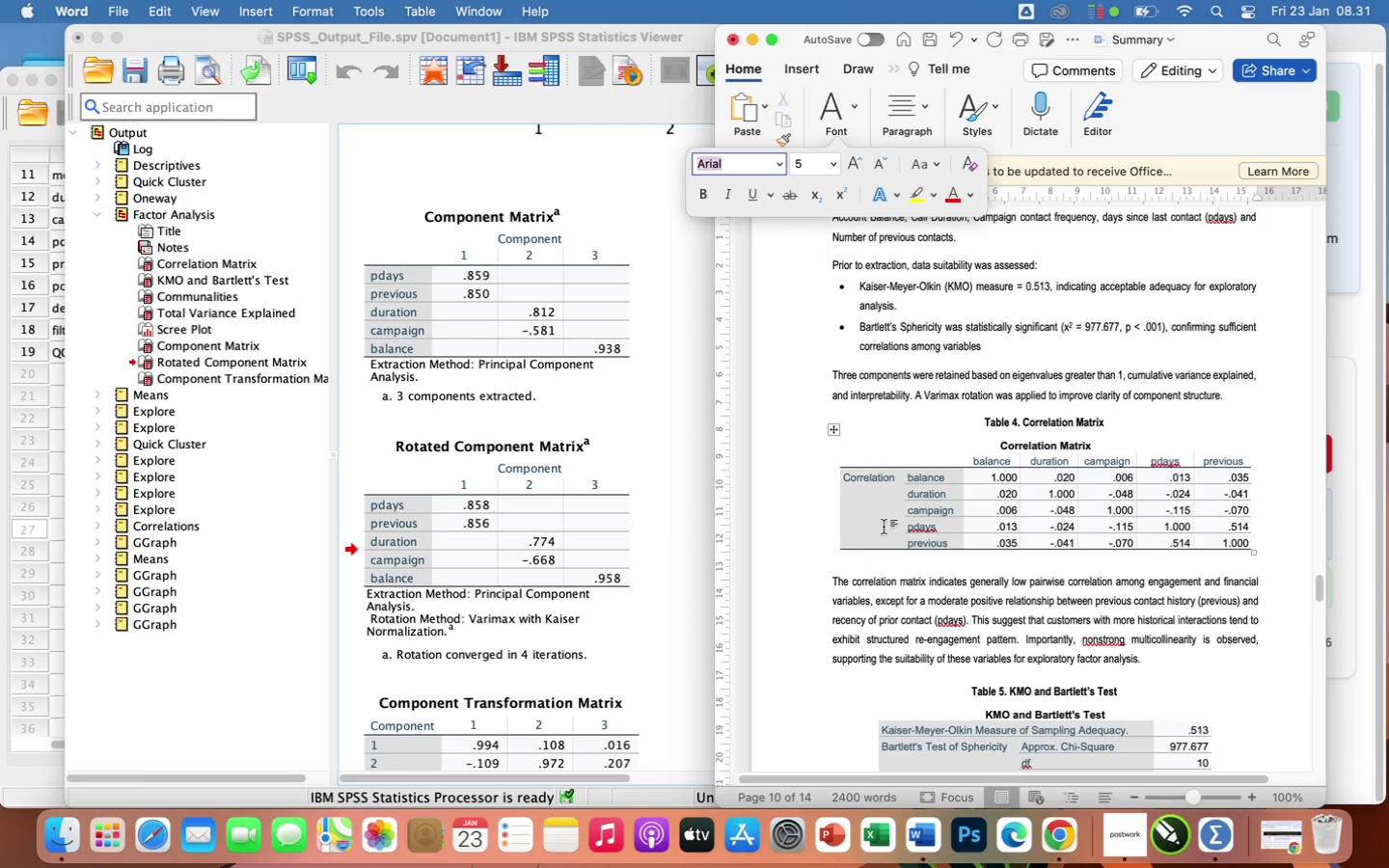 
left_click([862, 557])
 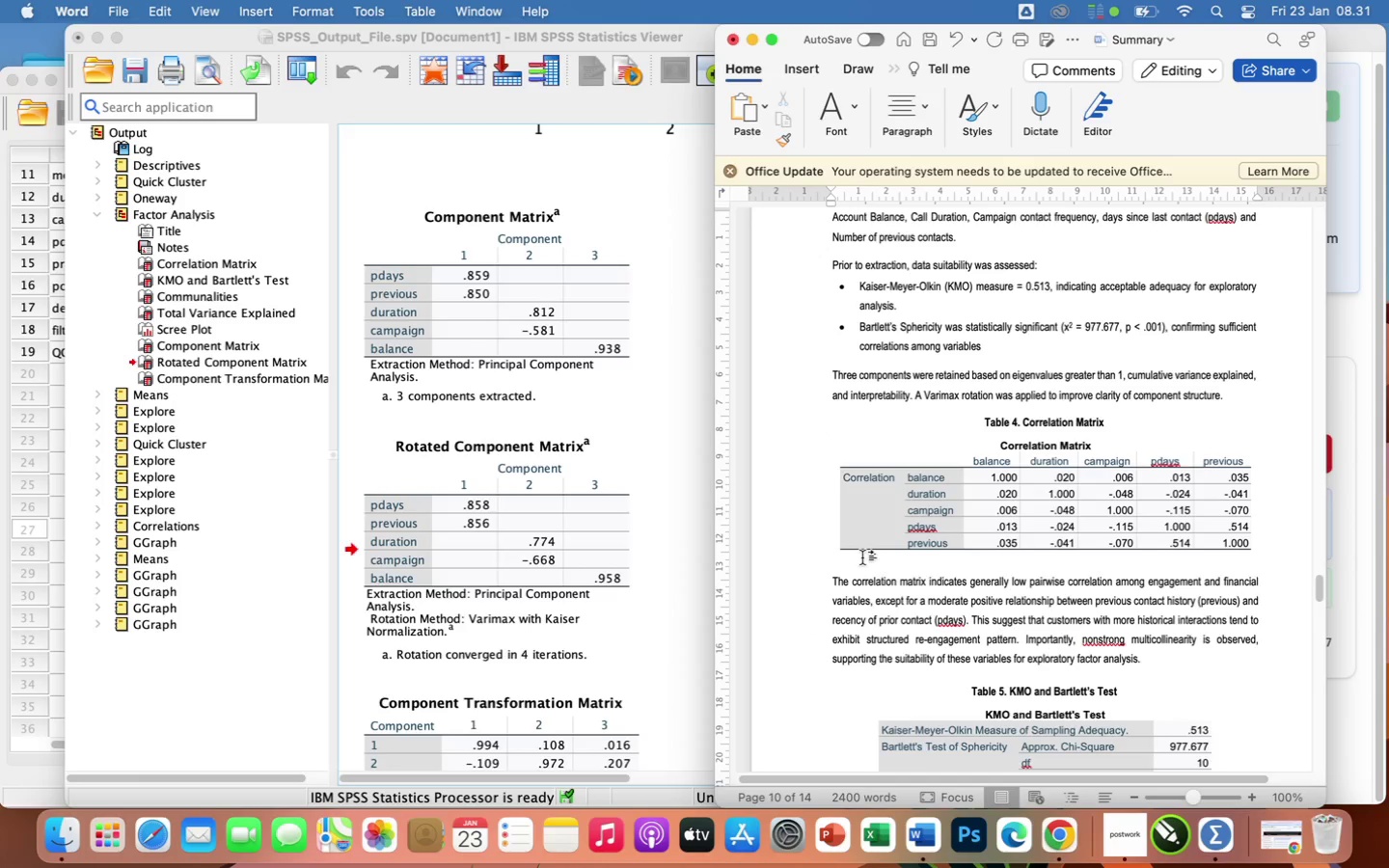 
key(Backspace)
 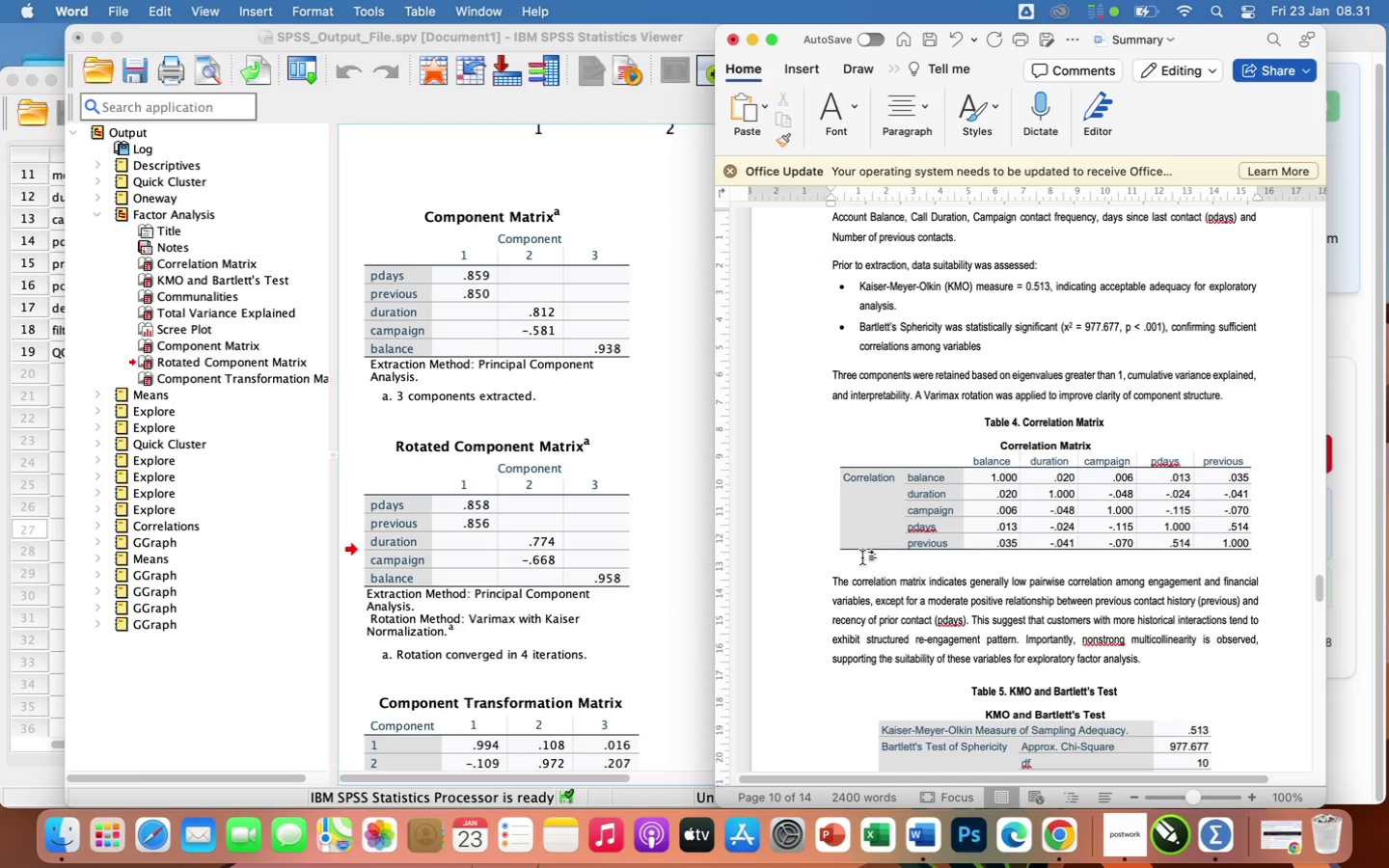 
key(Backspace)
 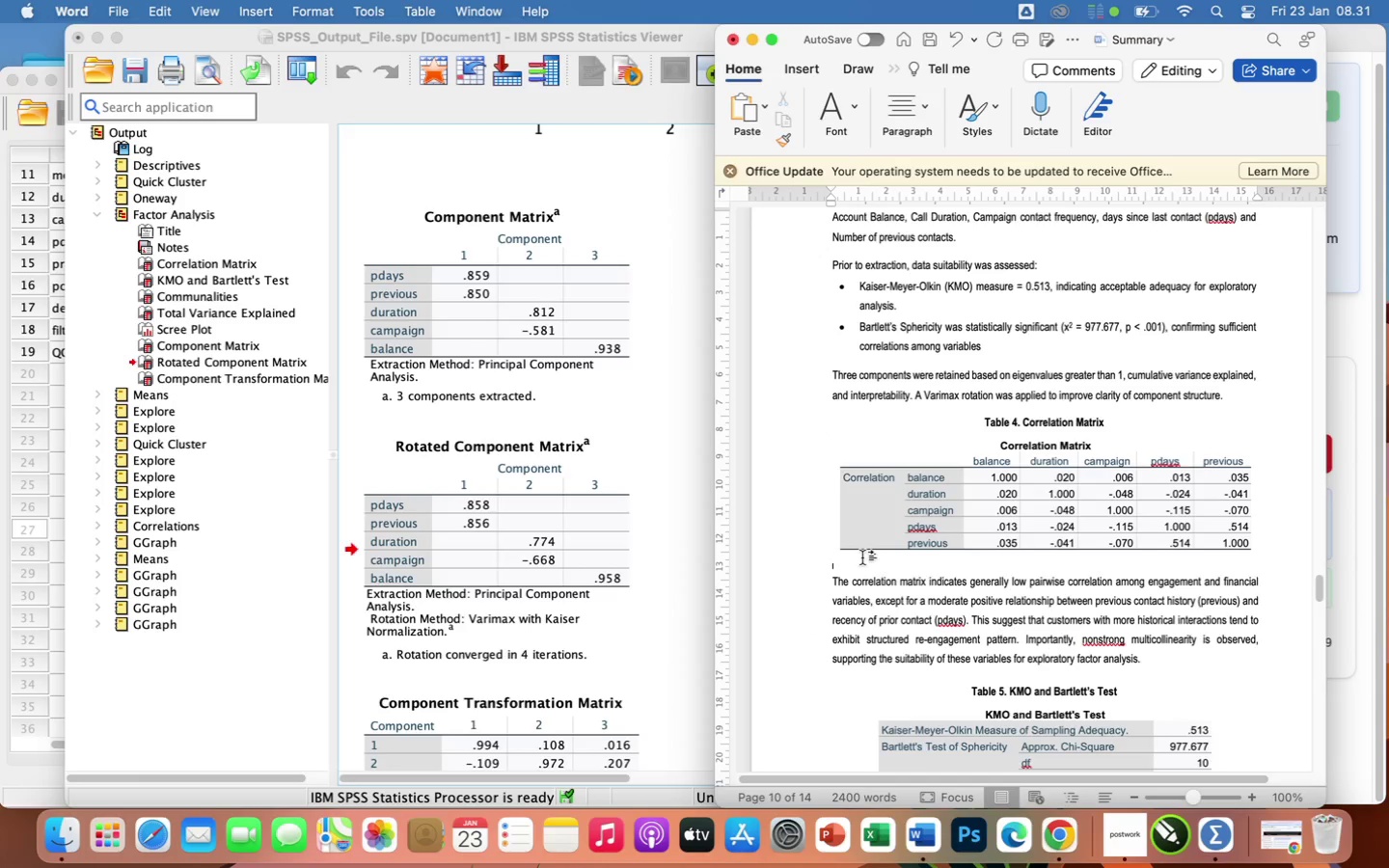 
key(Backspace)
 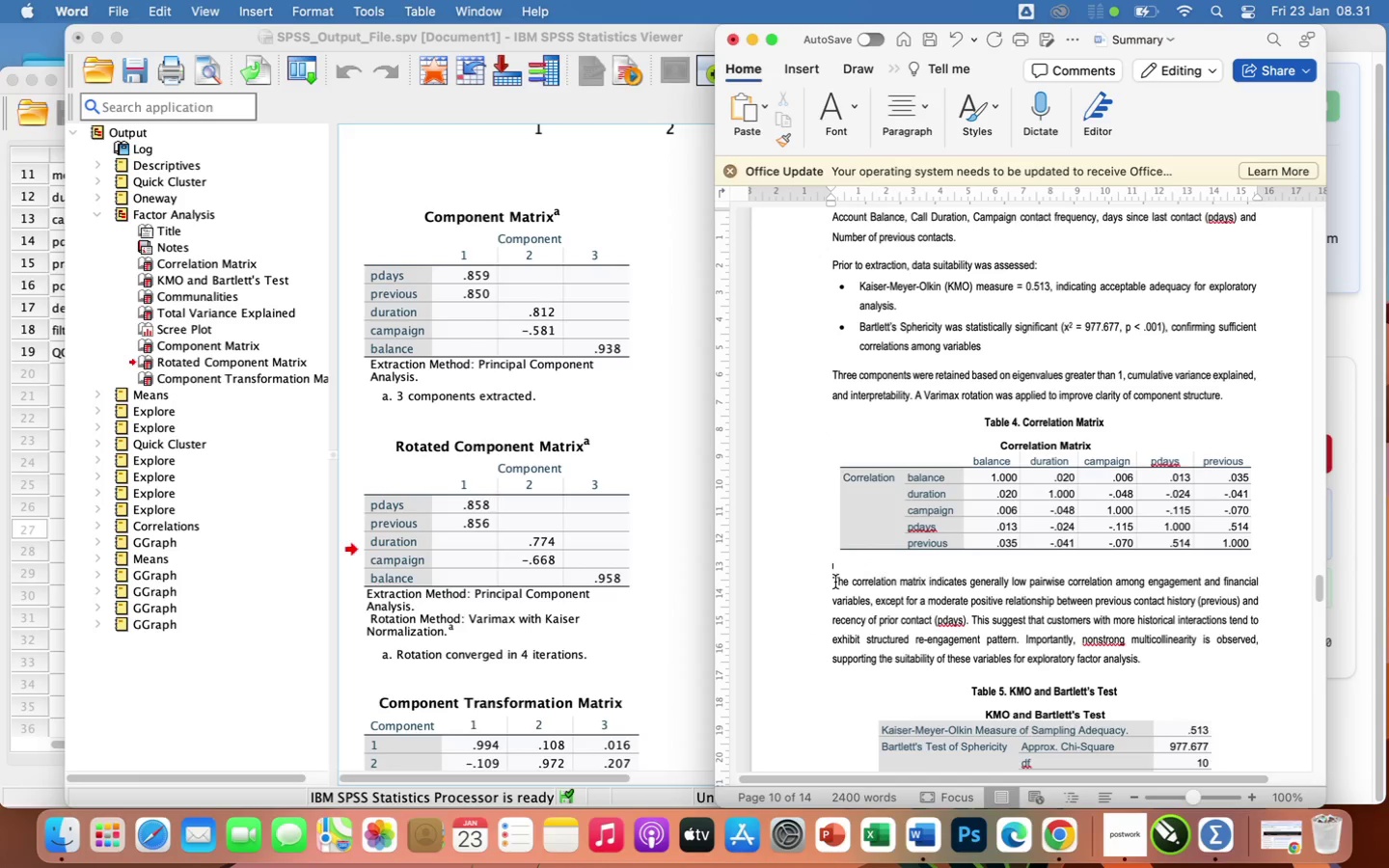 
left_click([831, 579])
 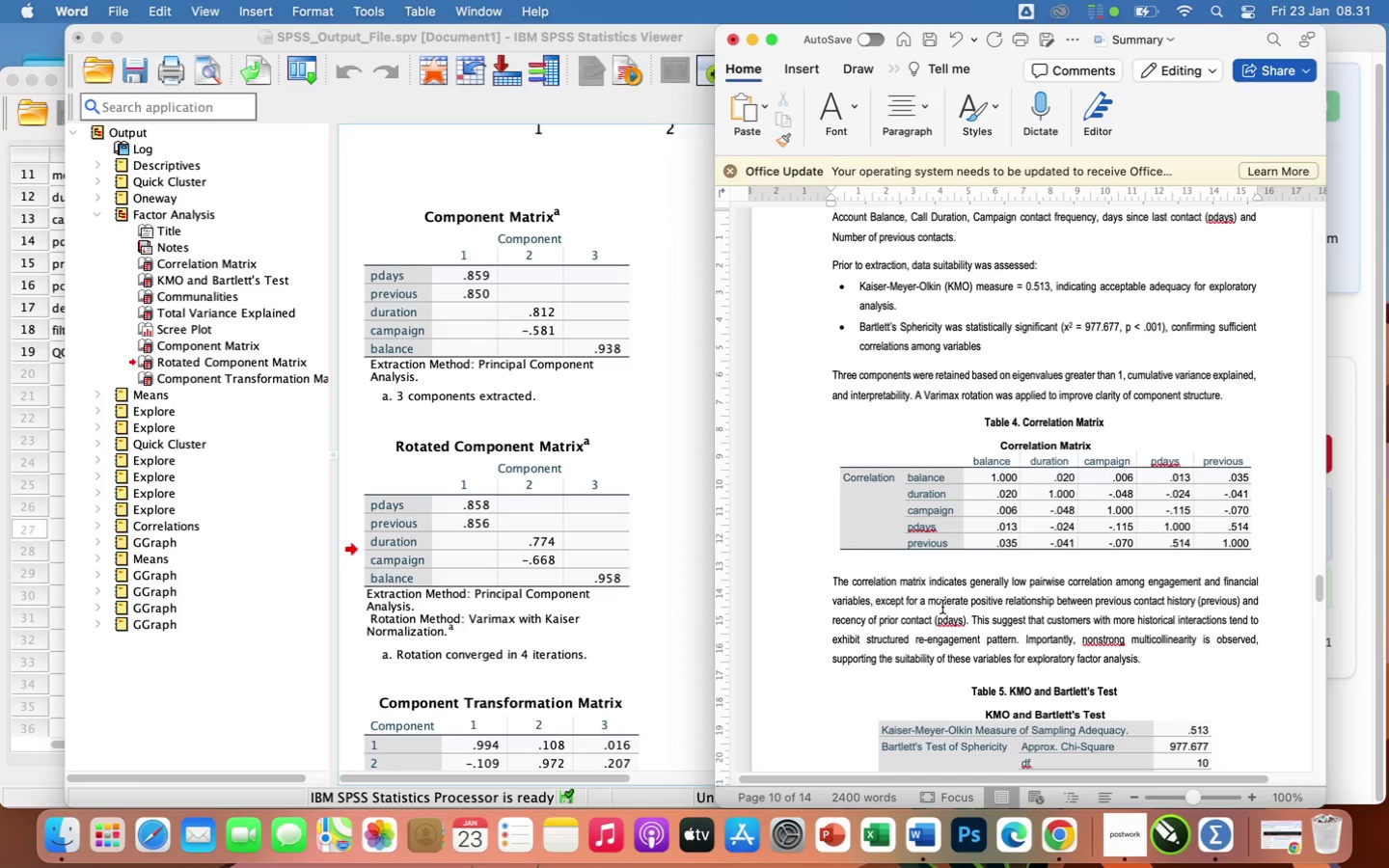 
key(Backspace)
 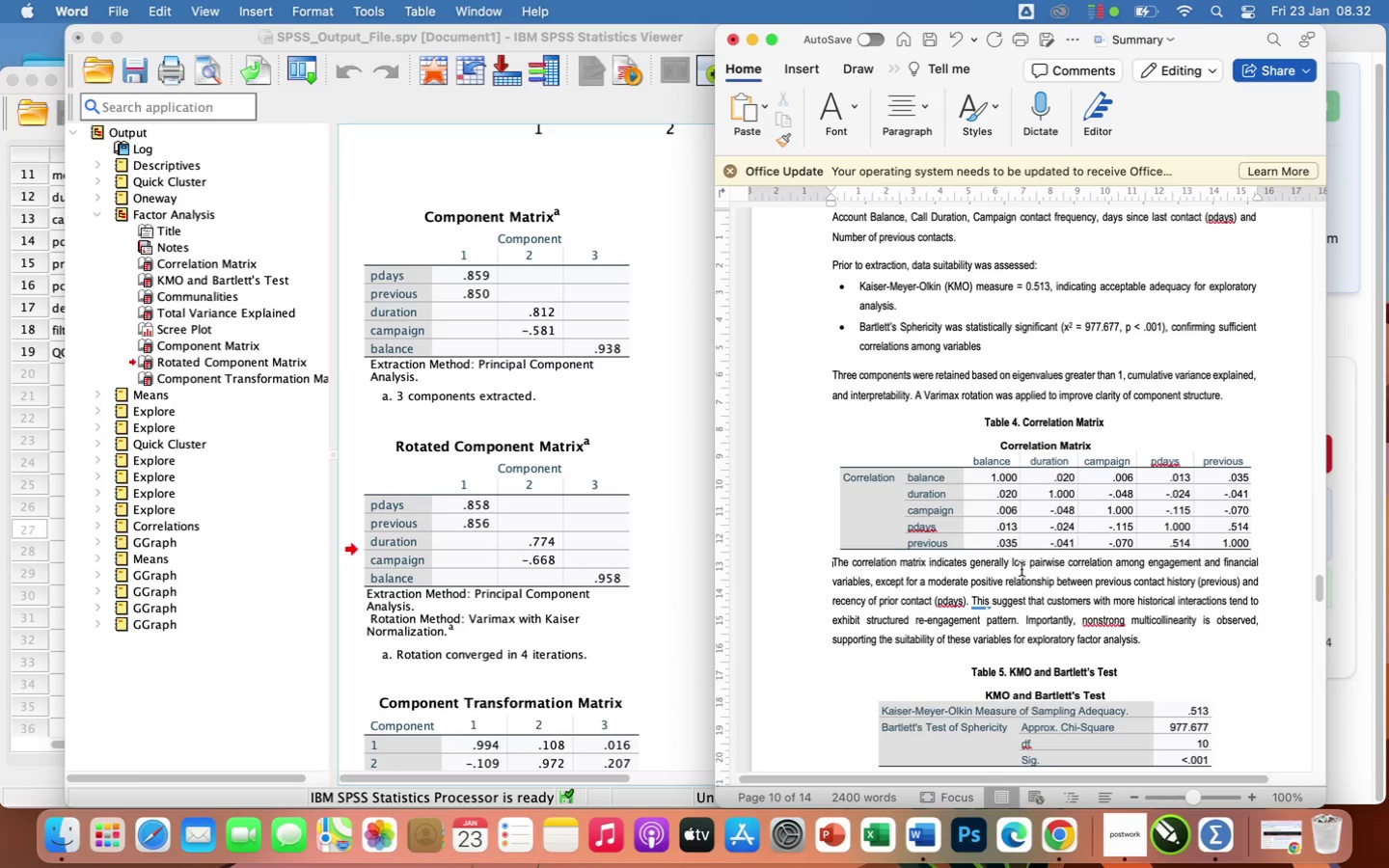 
left_click([1094, 626])
 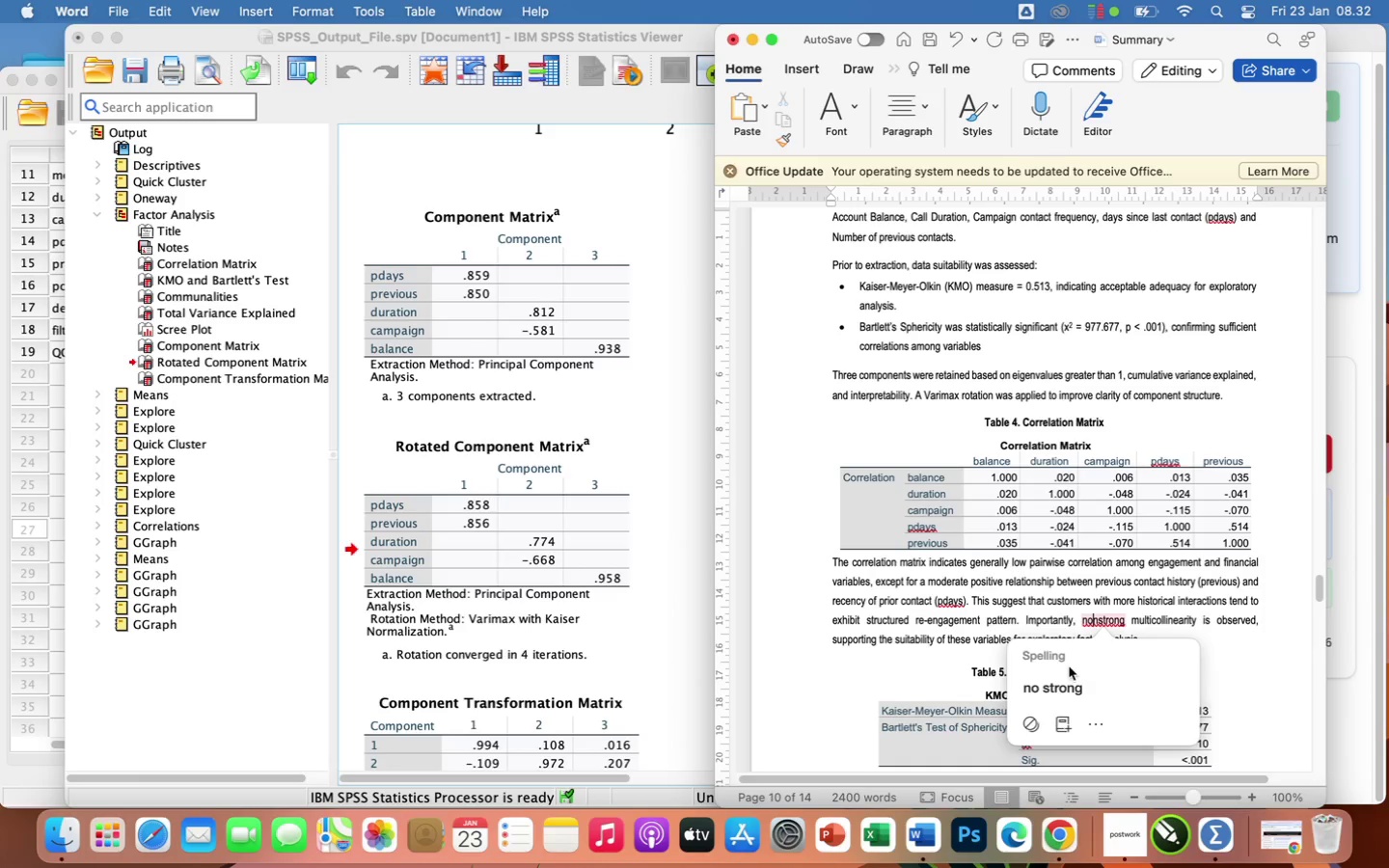 
left_click([1066, 687])
 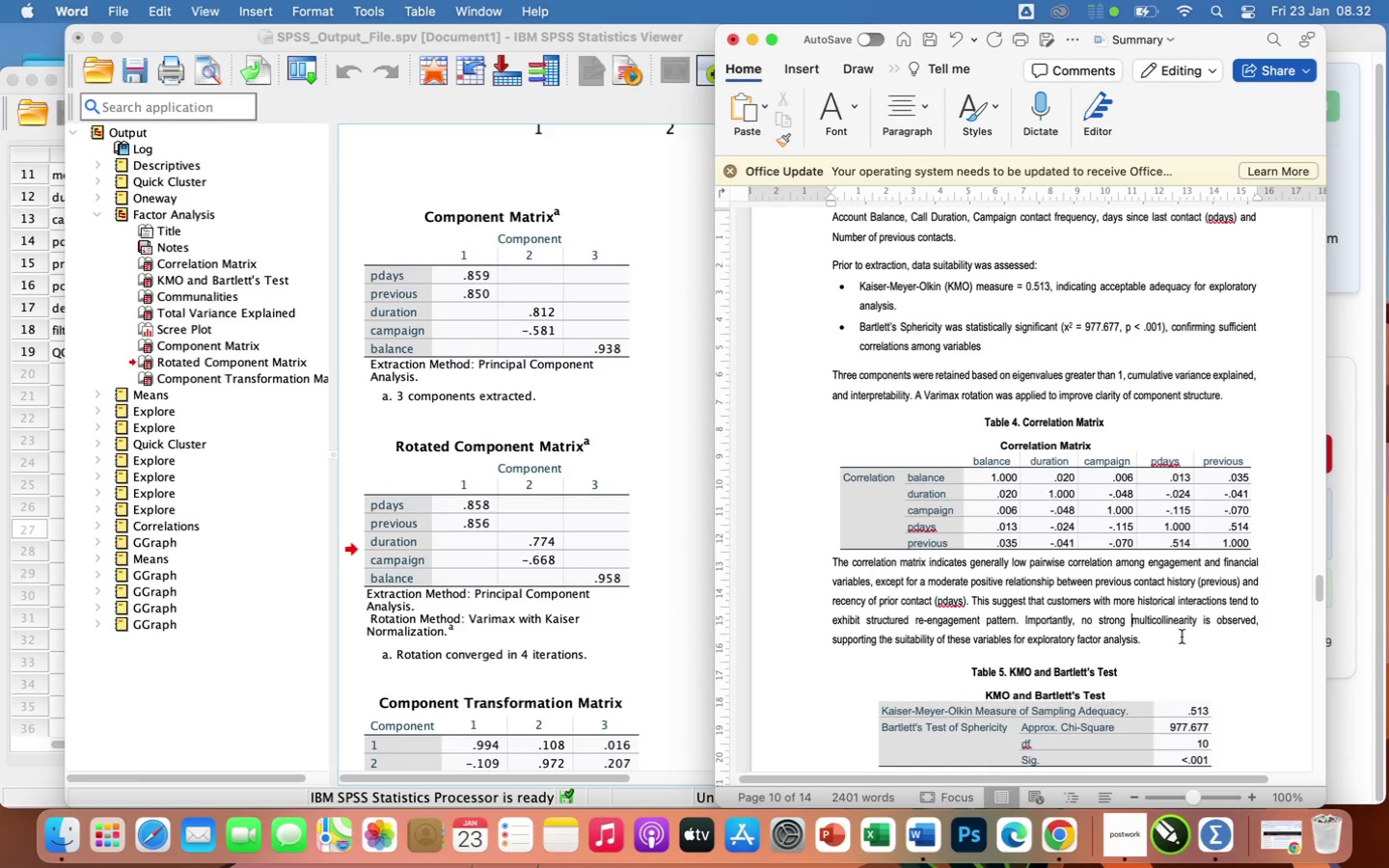 
scroll: coordinate [1182, 637], scroll_direction: down, amount: 21.0
 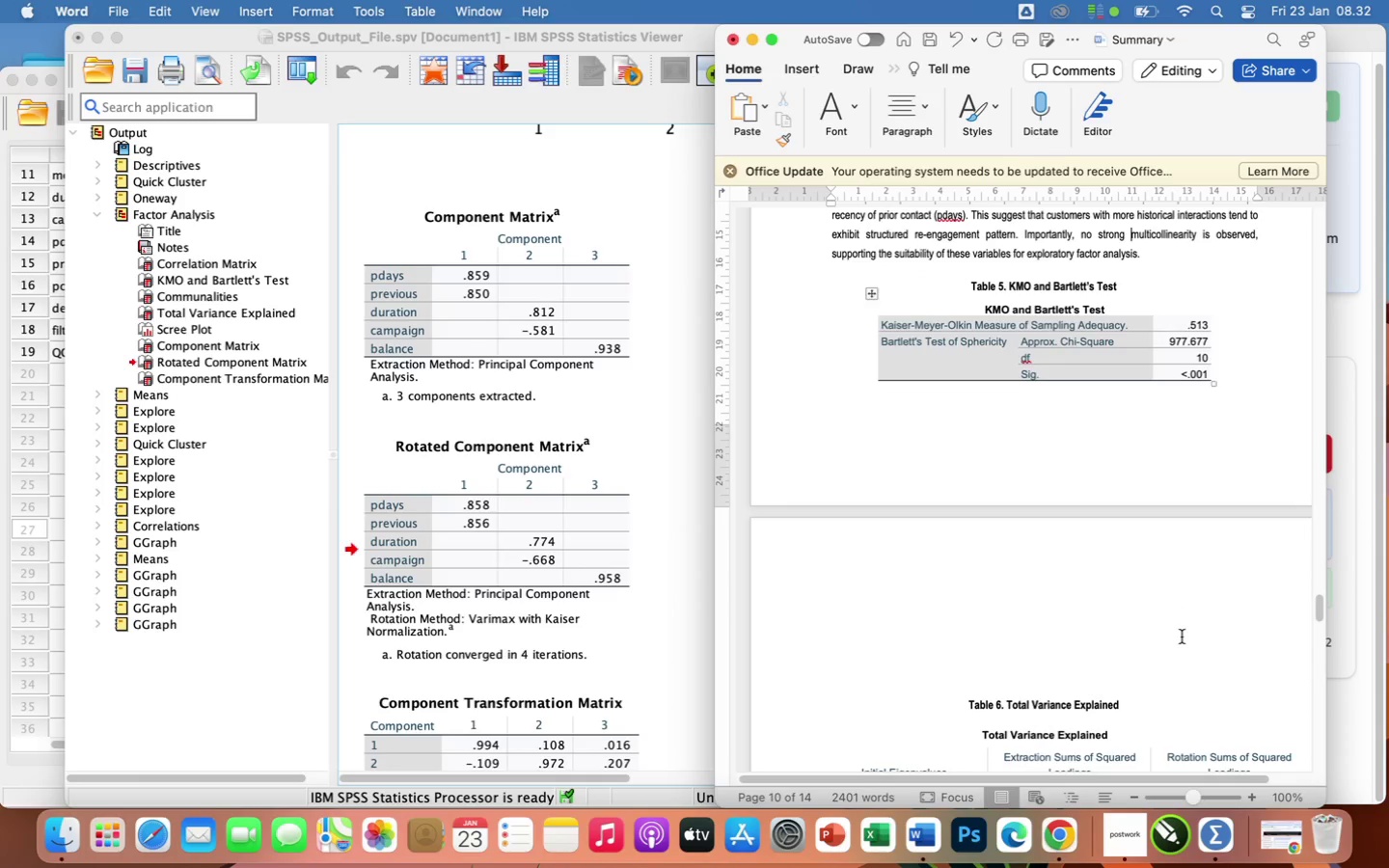 
scroll: coordinate [1182, 637], scroll_direction: up, amount: 7.0
 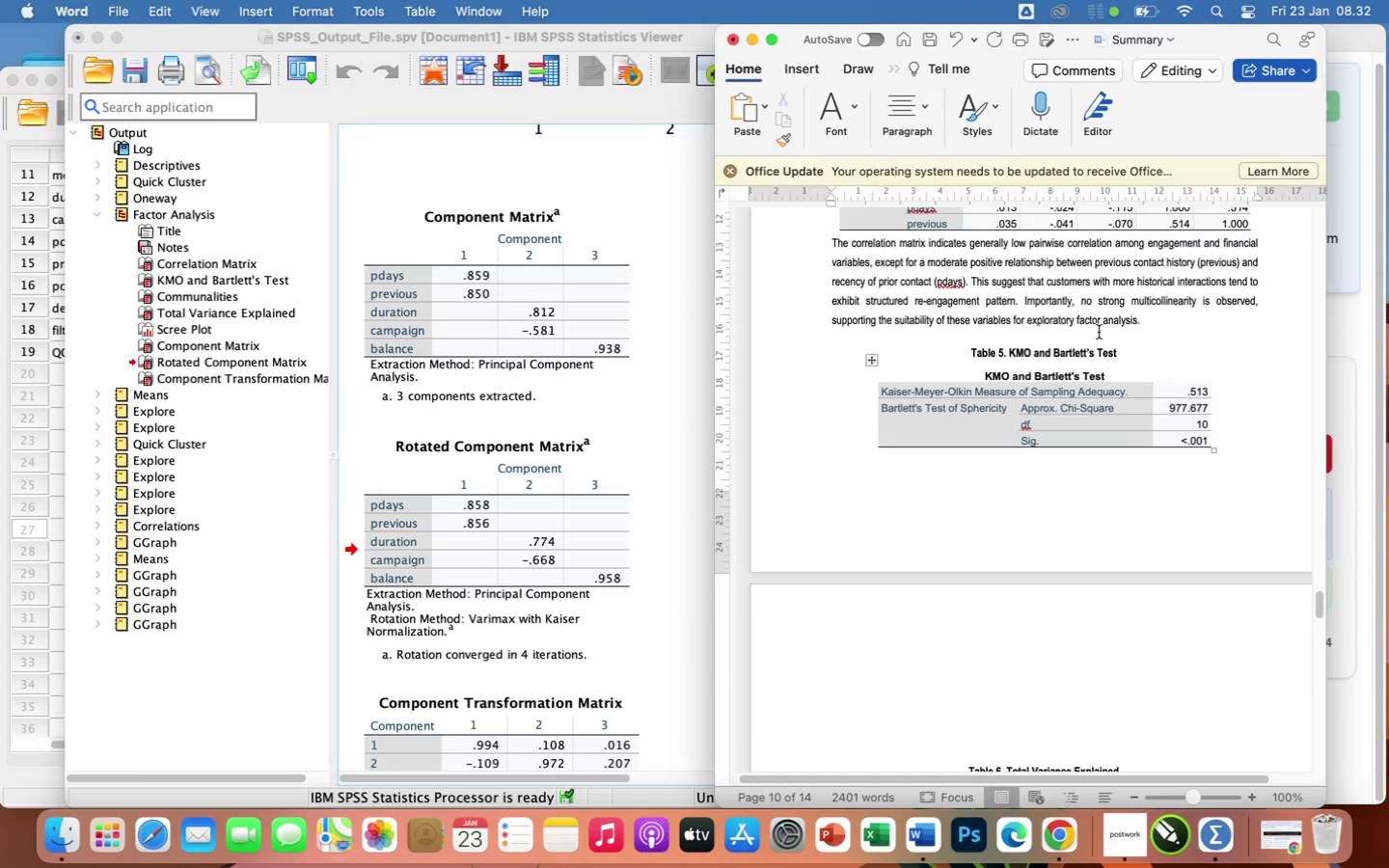 
left_click([1096, 335])
 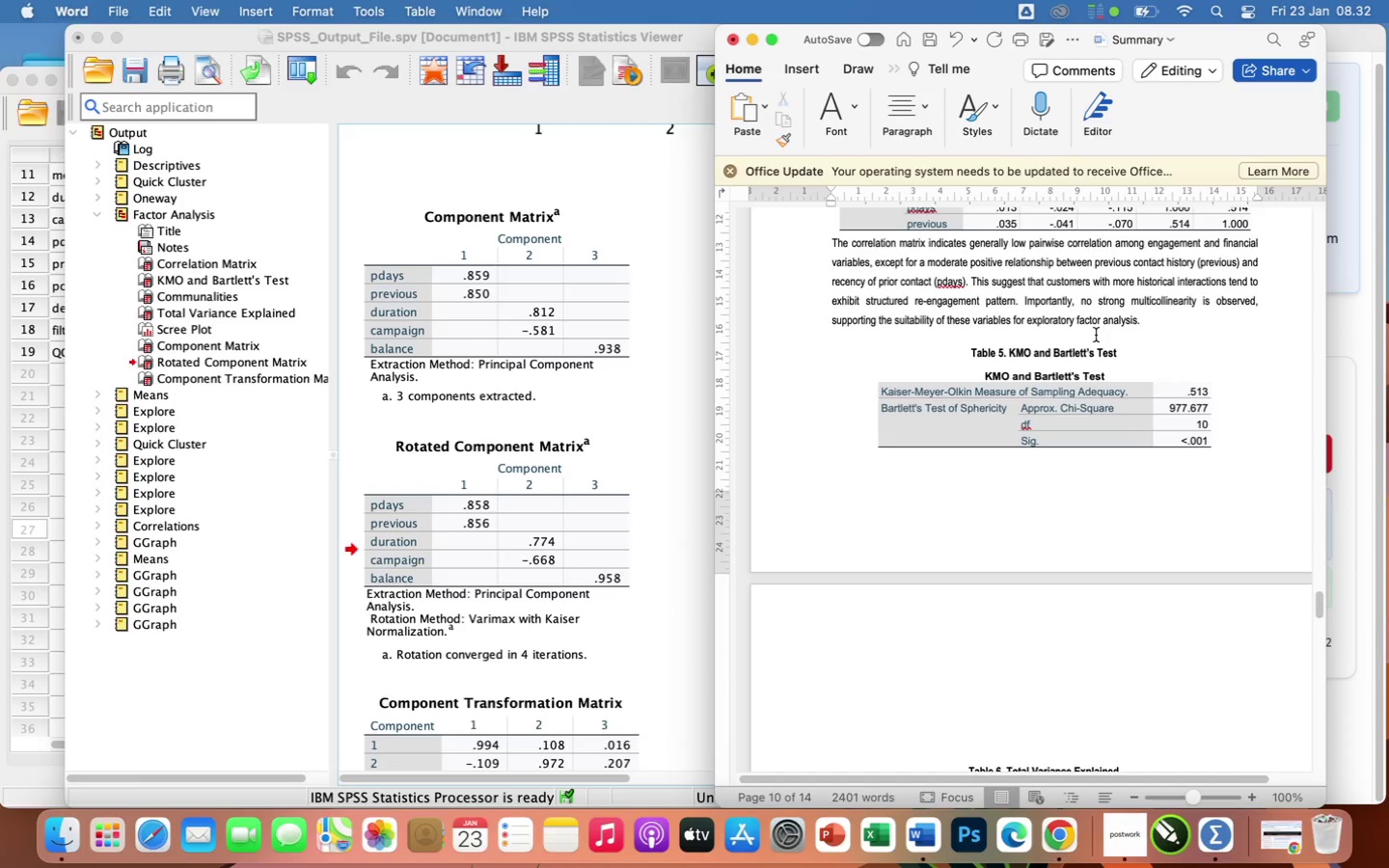 
wait(12.27)
 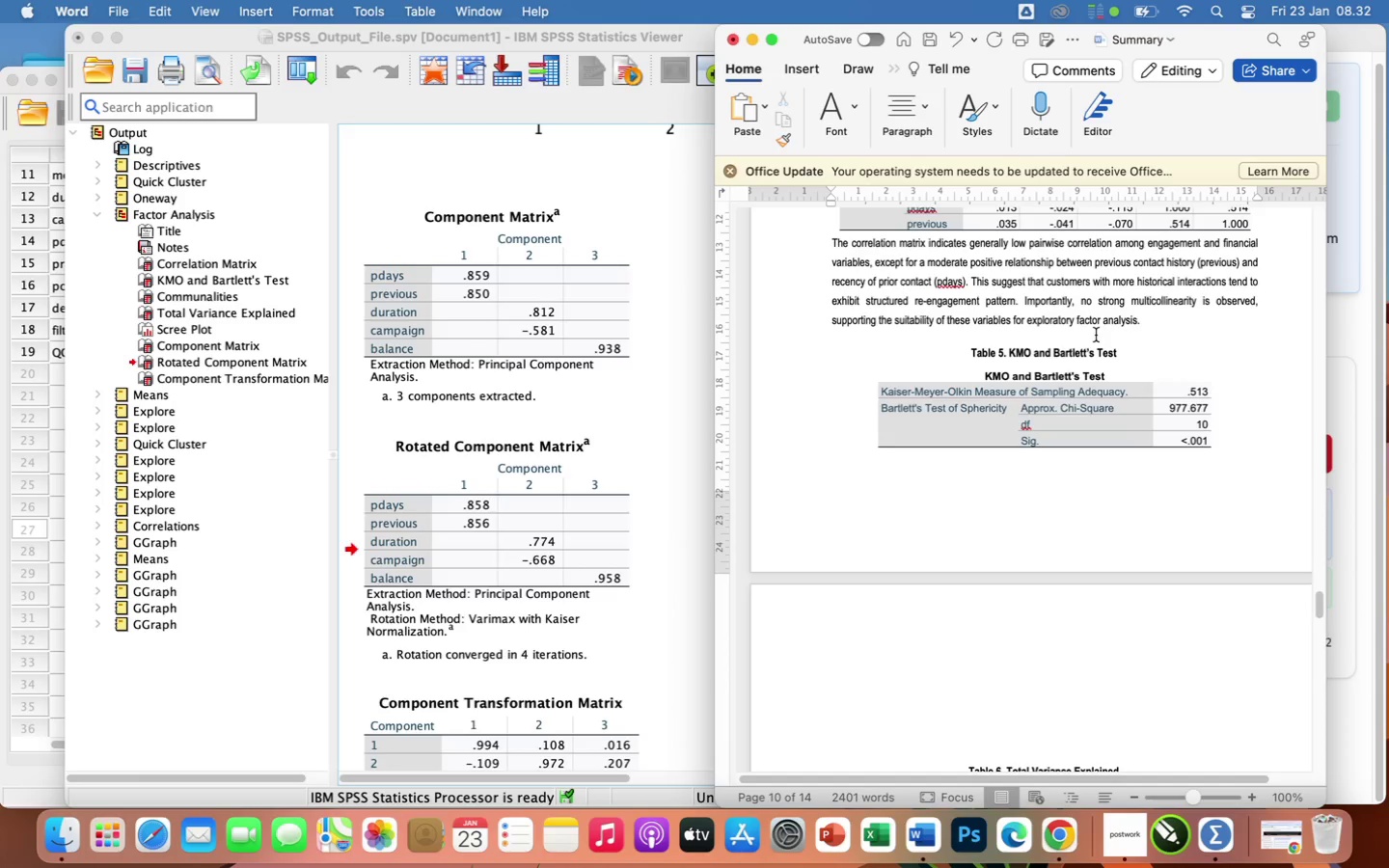 
left_click([878, 475])
 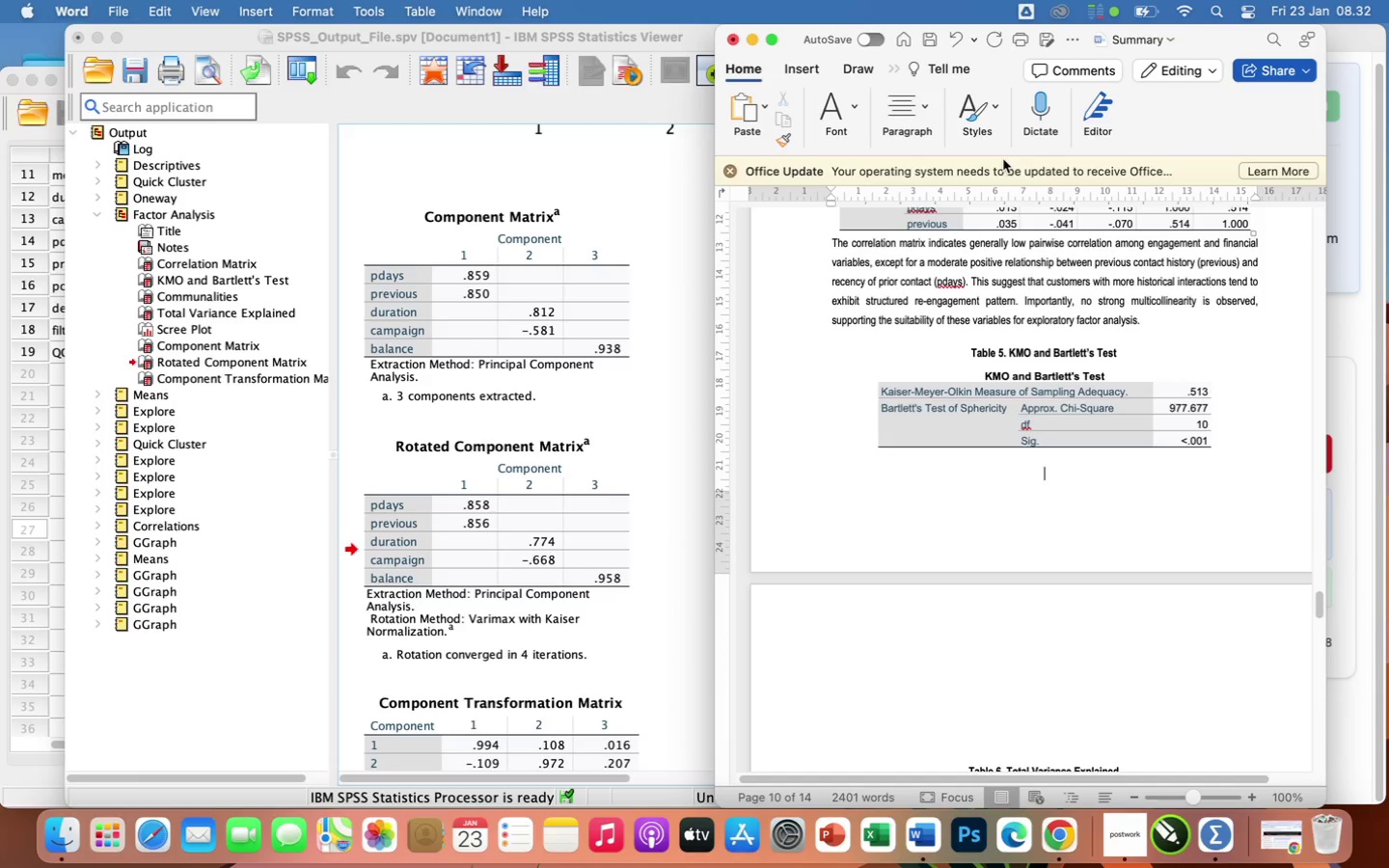 
key(Backspace)
key(Backspace)
type(sampling )
 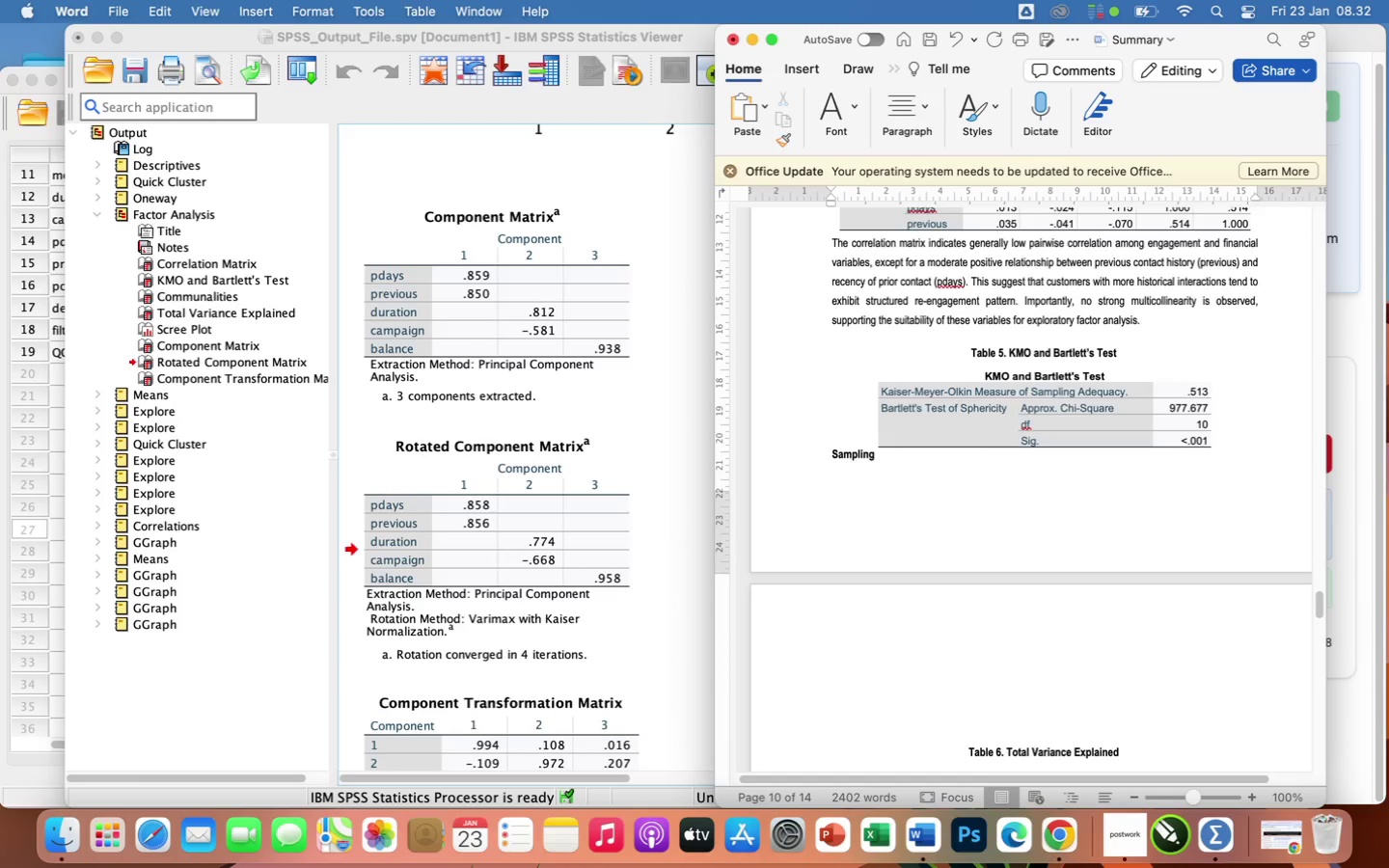 
type(adequacy was assessed prior to factor extrax)
key(Backspace)
type(ction. the k)
key(Backspace)
type(Kaisar-Meyer-Olkin (KMO) mw)
key(Backspace)
type(easure of 0.513 indicatin)
 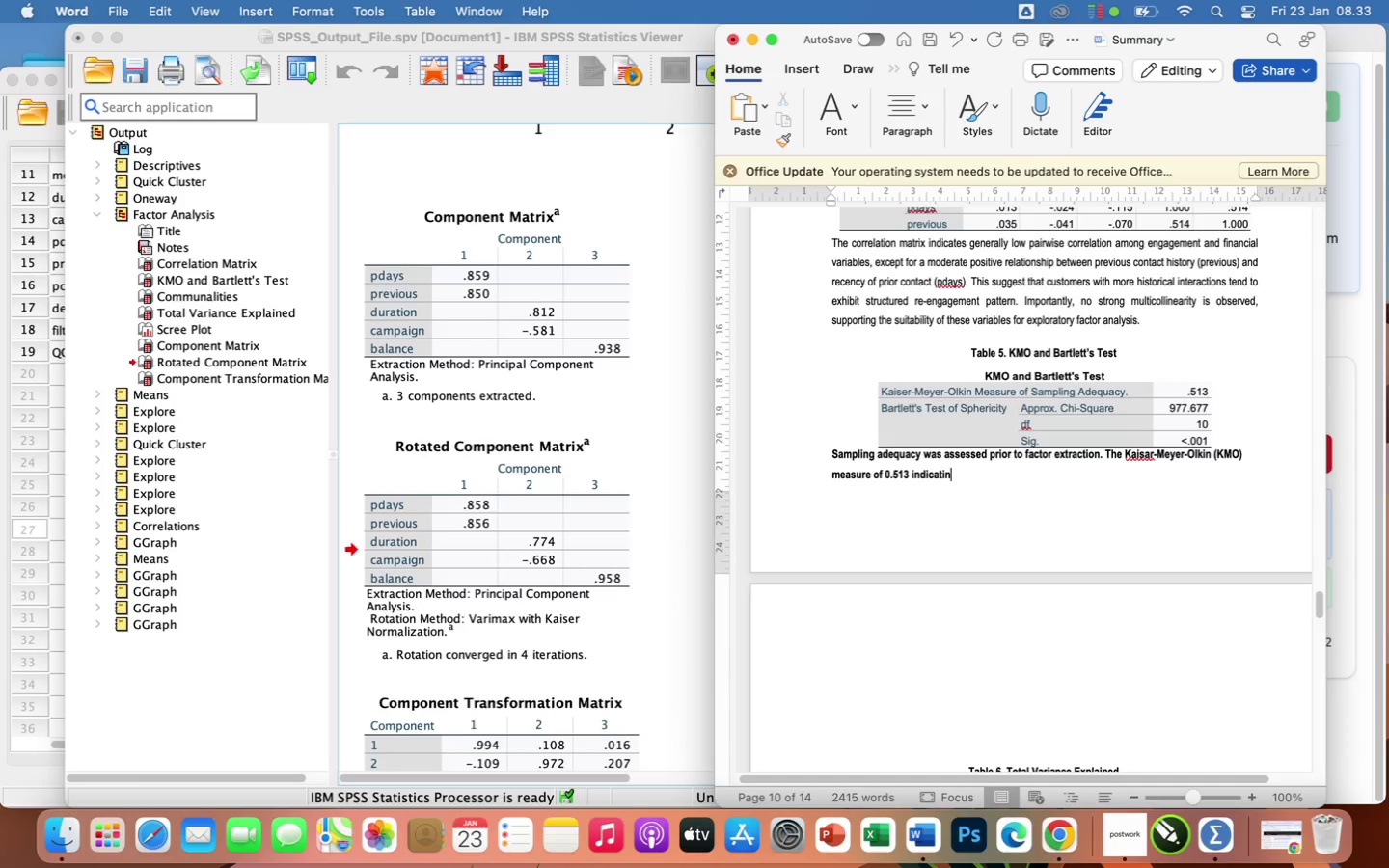 
wait(7.43)
 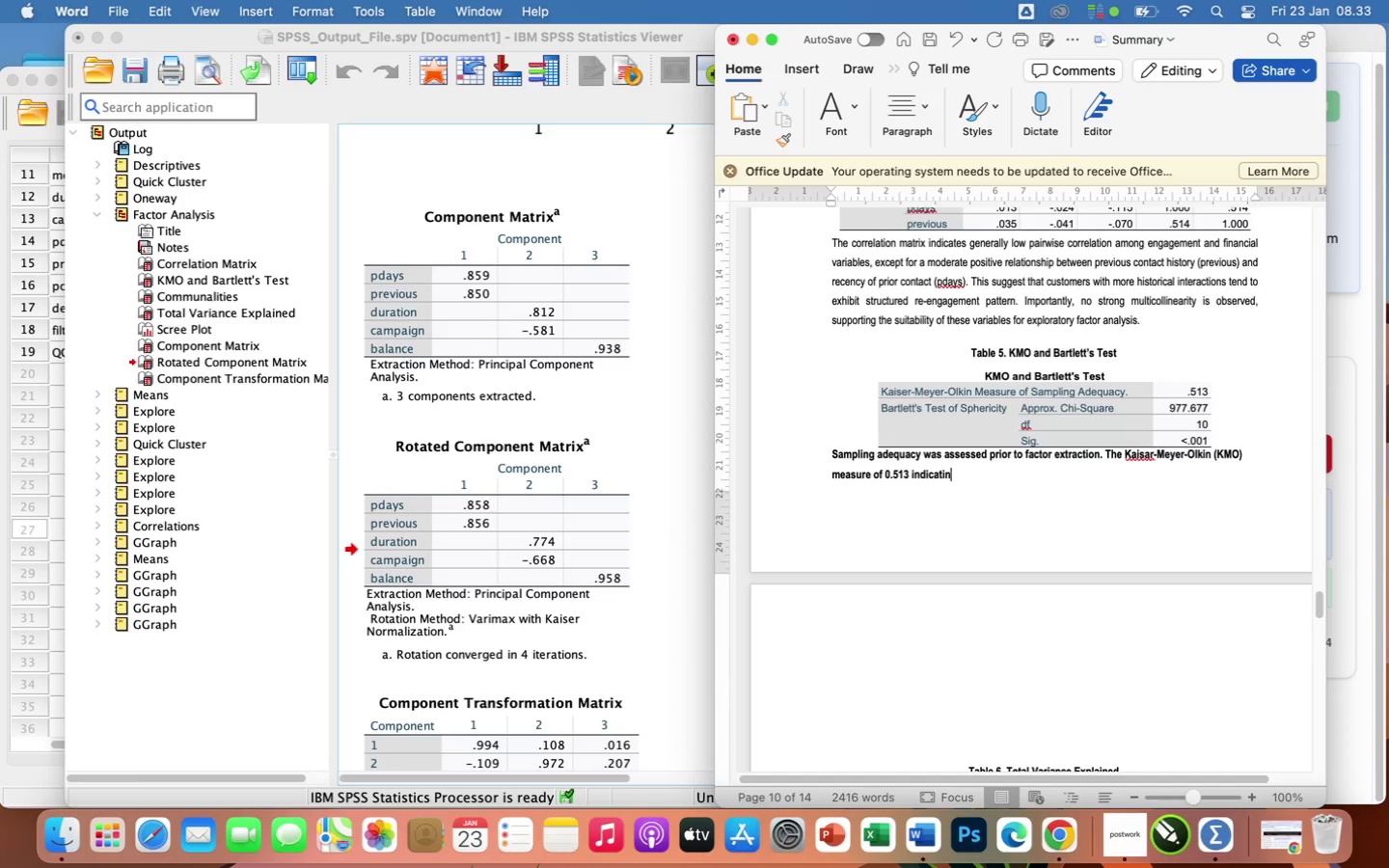 
scroll: coordinate [1073, 374], scroll_direction: up, amount: 116.0
 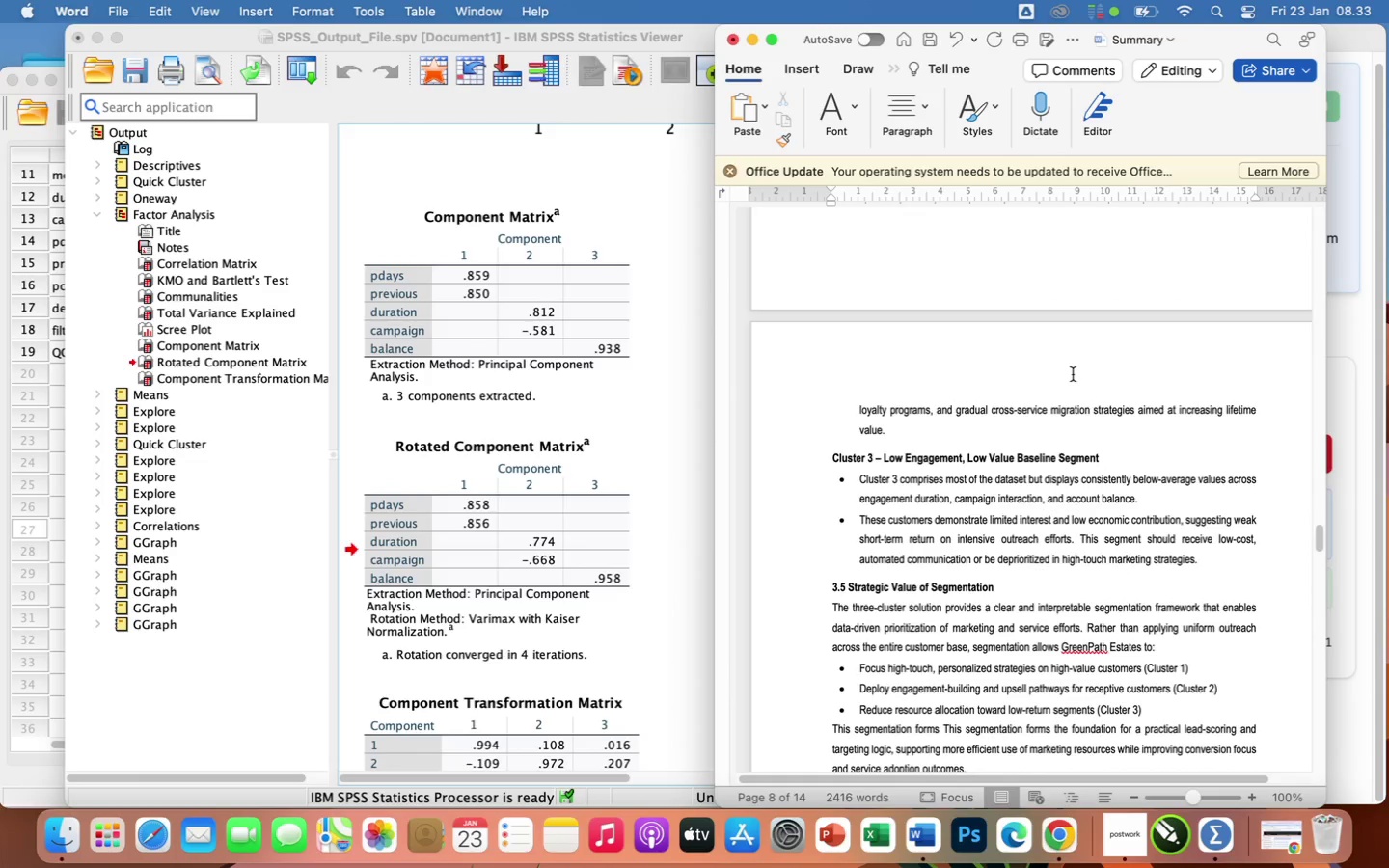 
scroll: coordinate [1073, 382], scroll_direction: down, amount: 42.0
 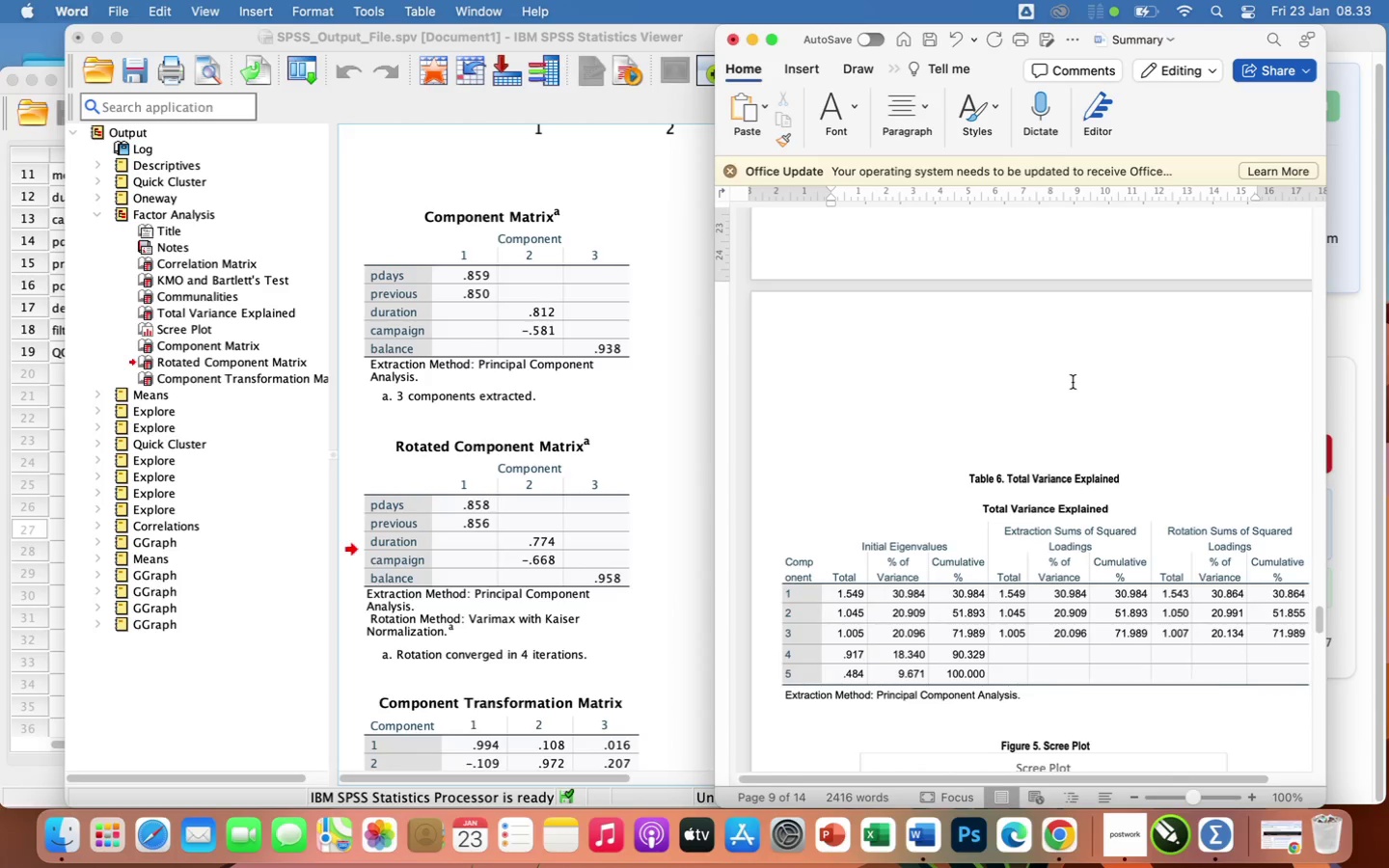 
scroll: coordinate [1073, 382], scroll_direction: up, amount: 81.0
 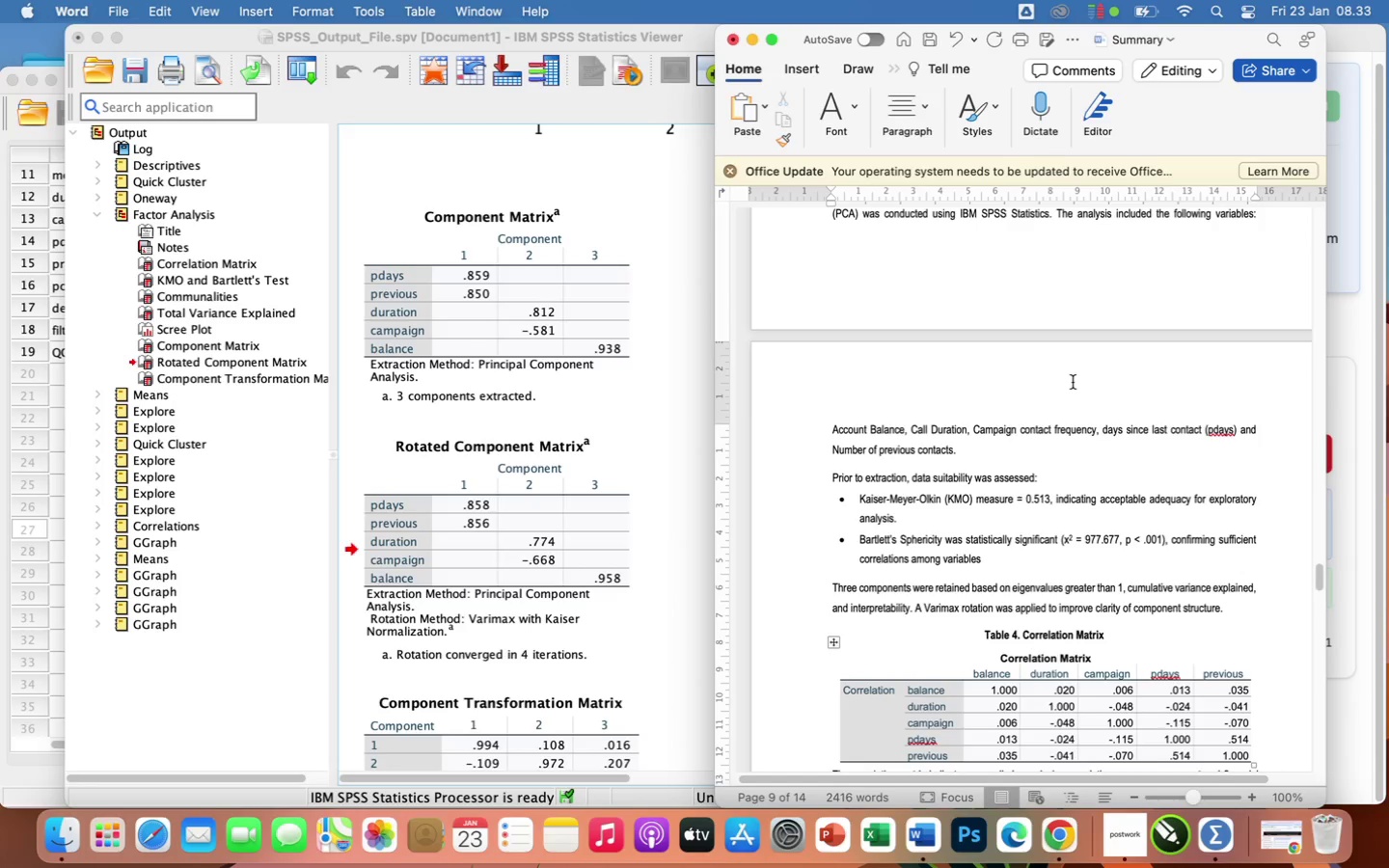 
wait(15.92)
 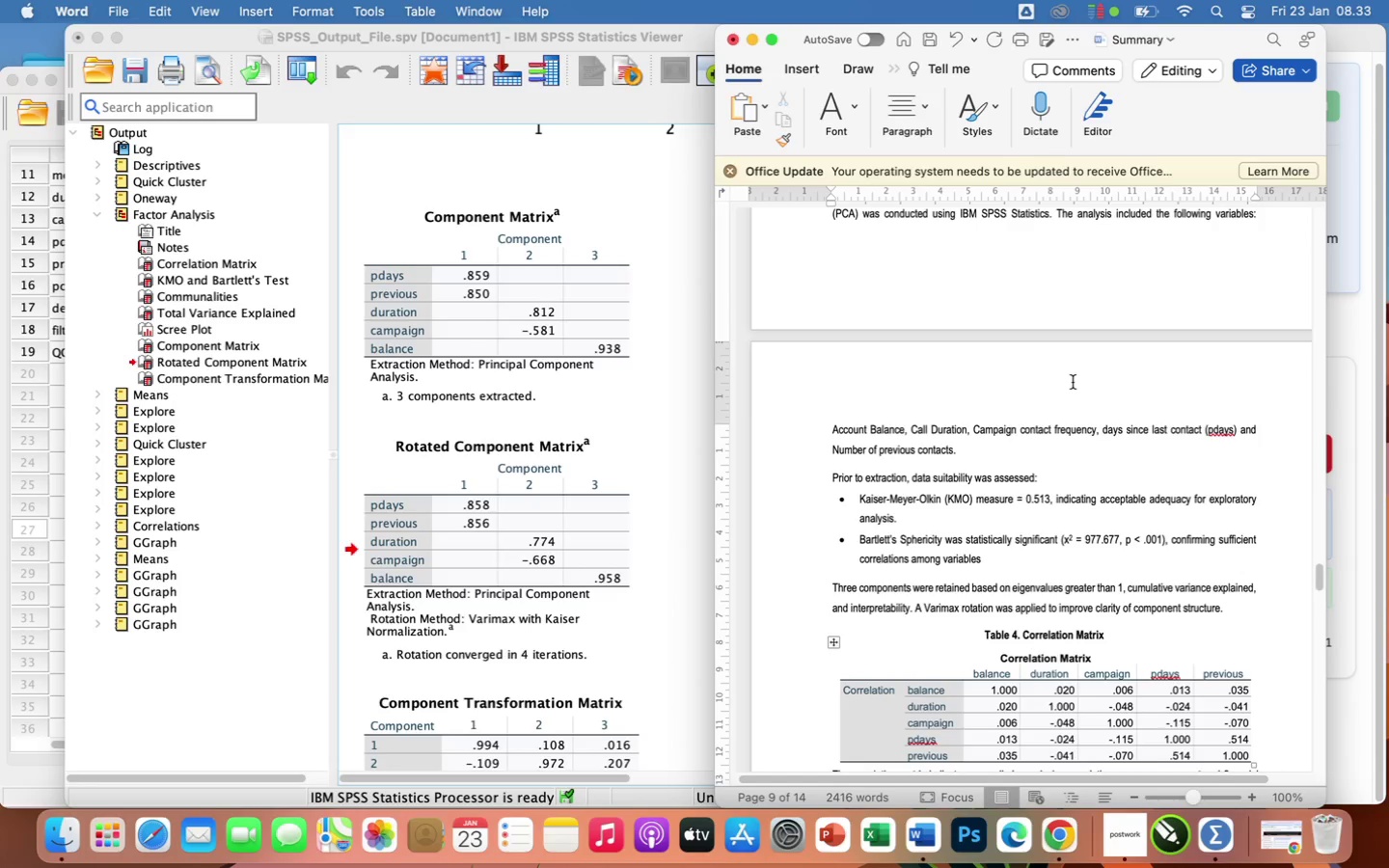 
left_click_drag(start_coordinate=[858, 500], to_coordinate=[1056, 563])
 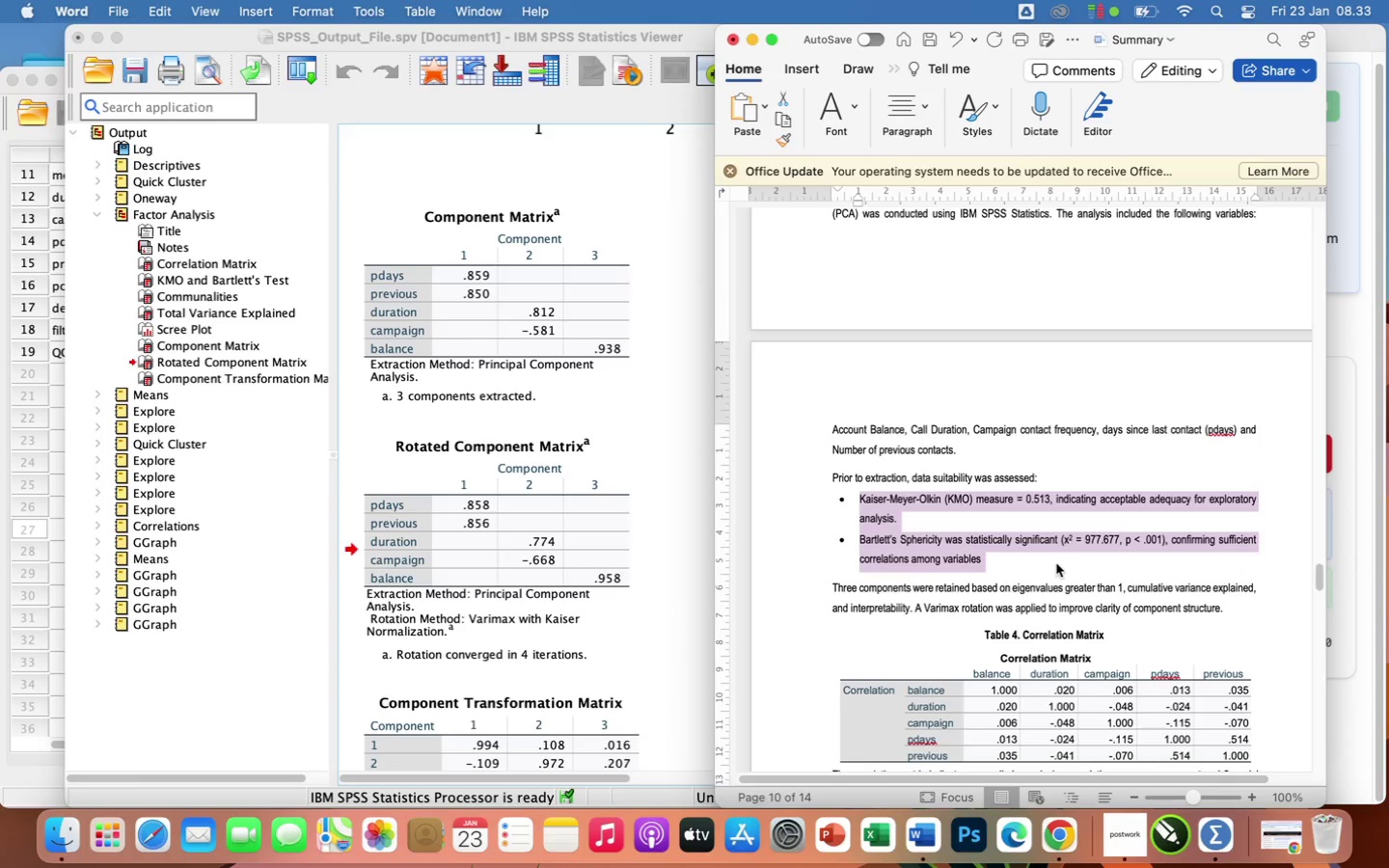 
key(Meta+X)
 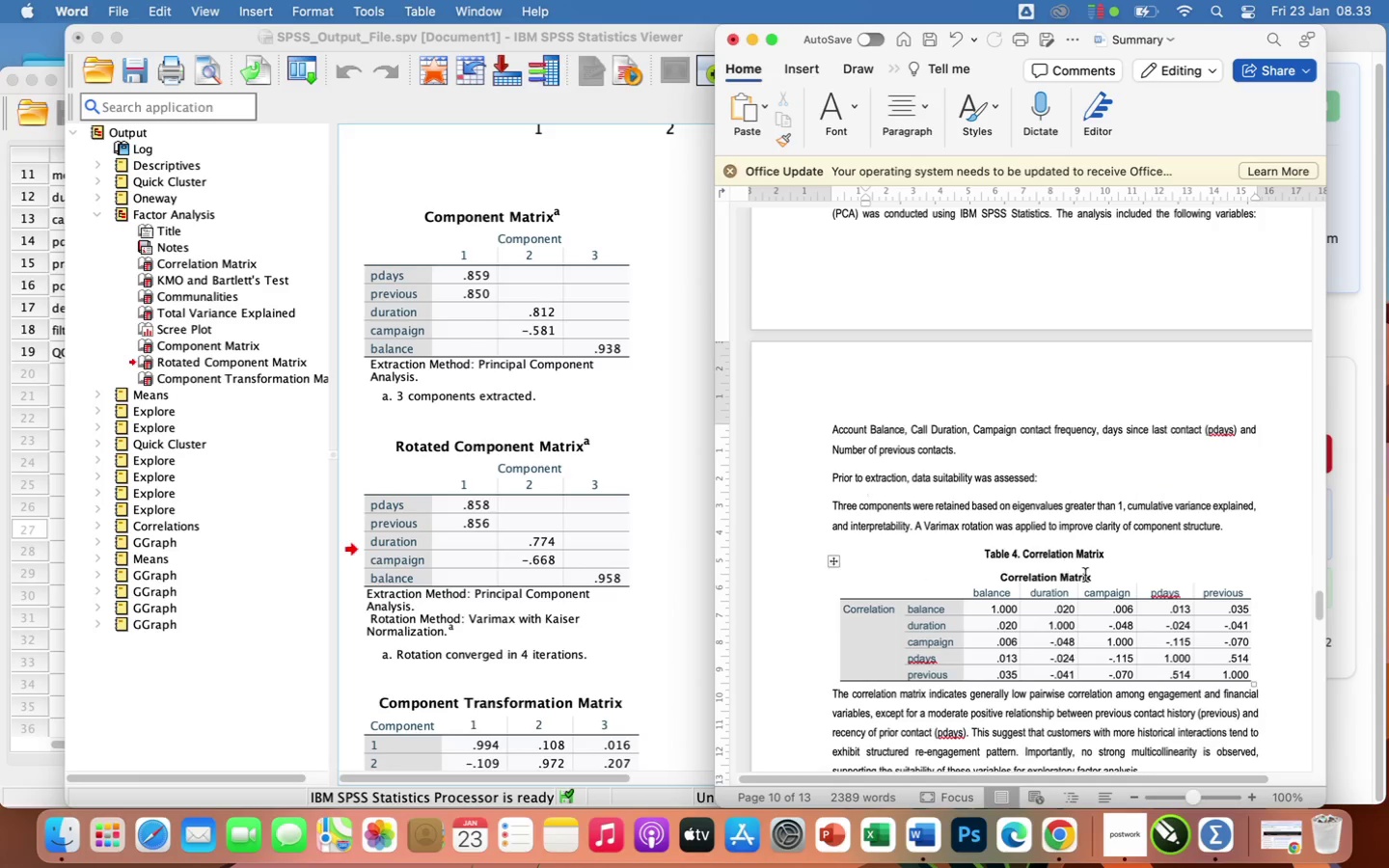 
scroll: coordinate [1088, 575], scroll_direction: down, amount: 75.0
 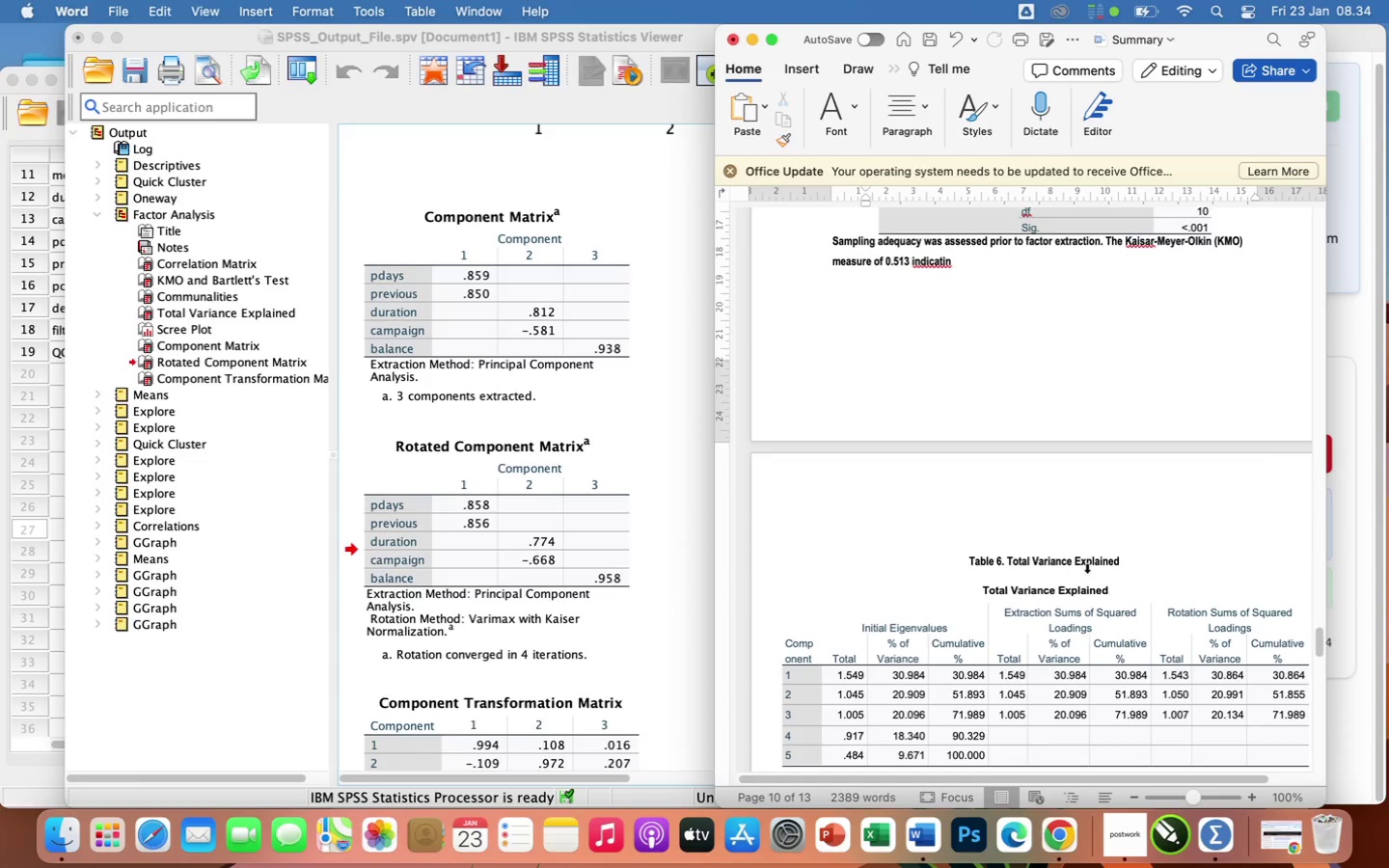 
scroll: coordinate [1088, 575], scroll_direction: up, amount: 3.0
 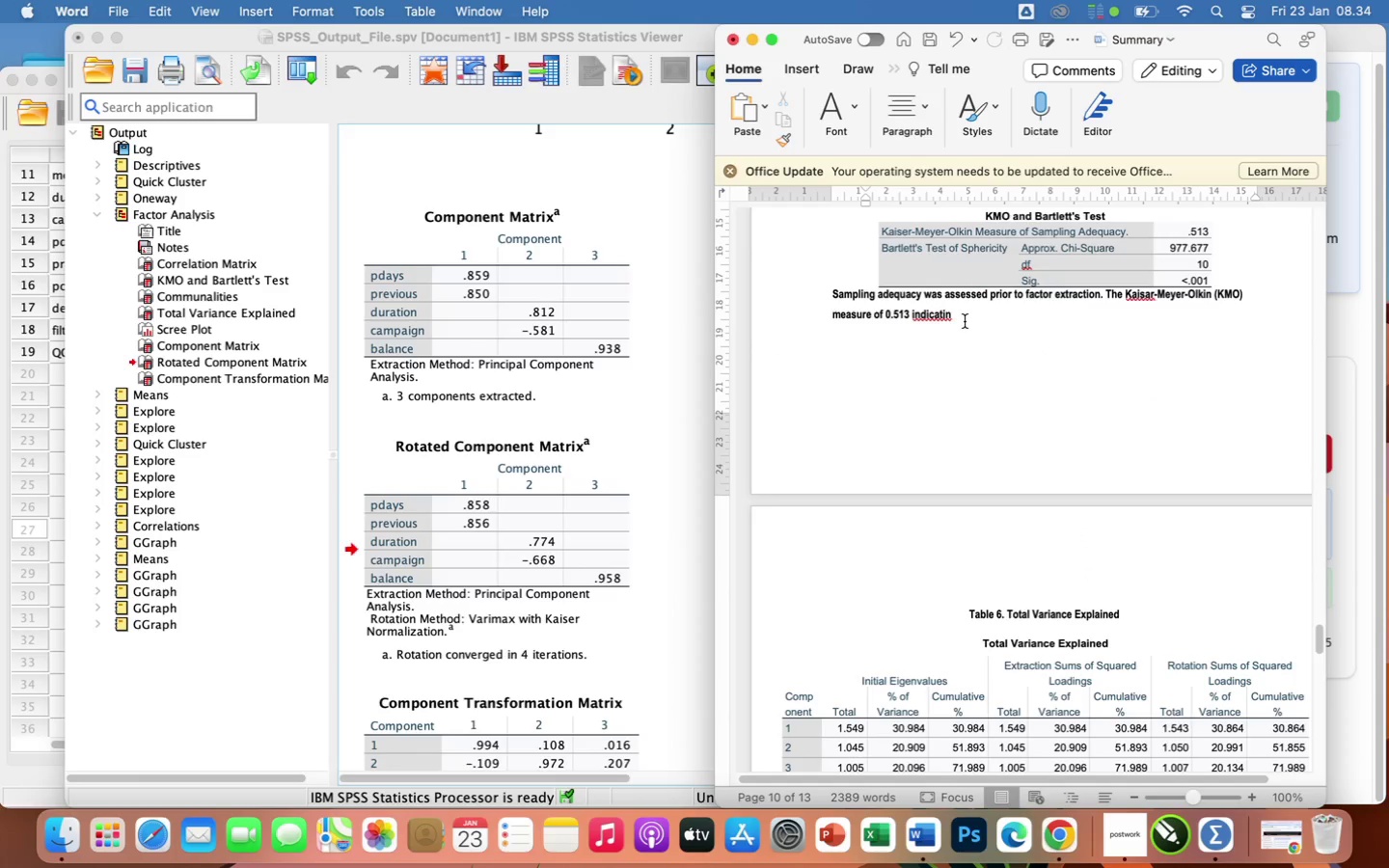 
left_click([965, 319])
 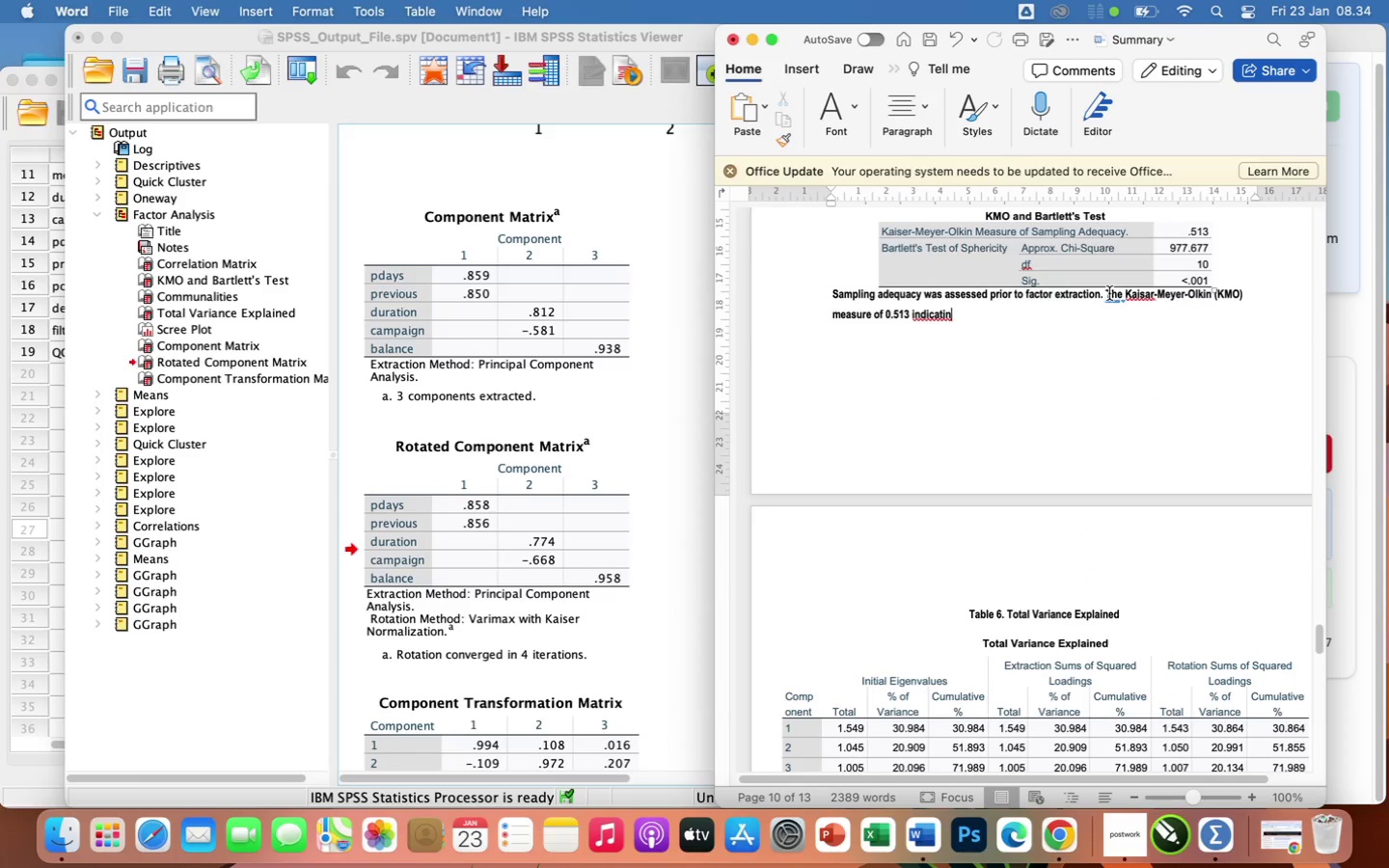 
left_click_drag(start_coordinate=[1107, 293], to_coordinate=[1135, 320])
 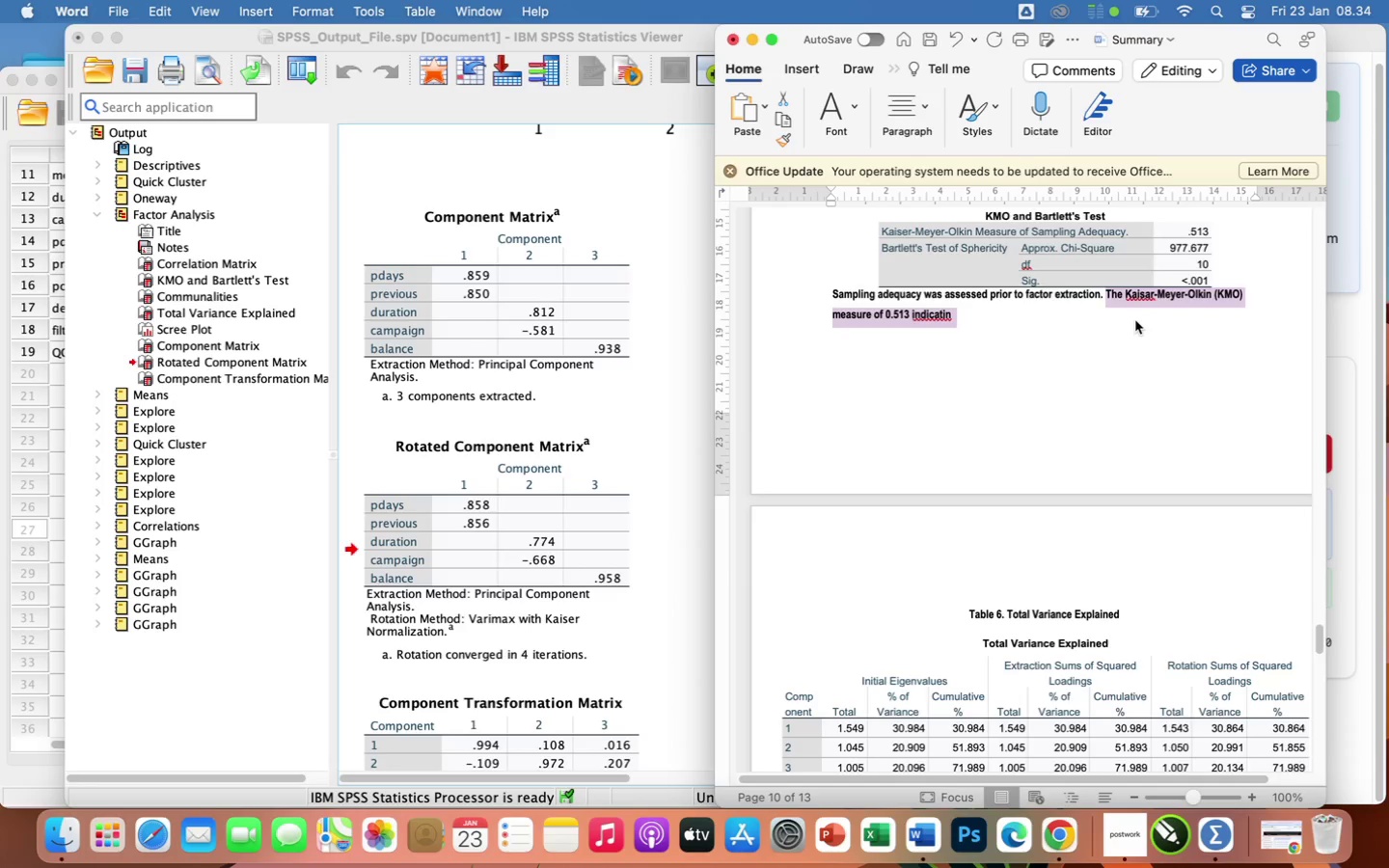 
key(Meta+V)
 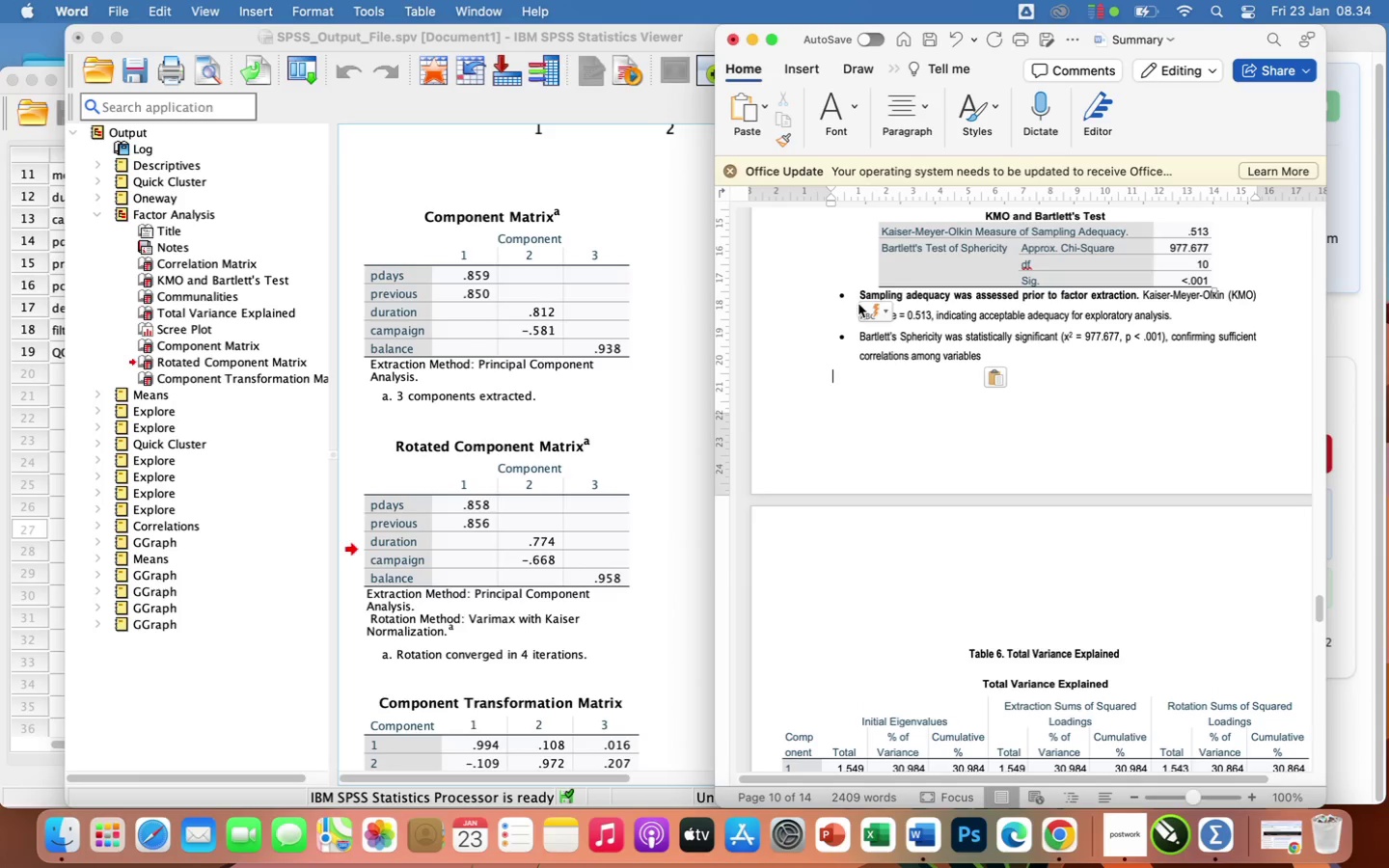 
left_click([855, 297])
 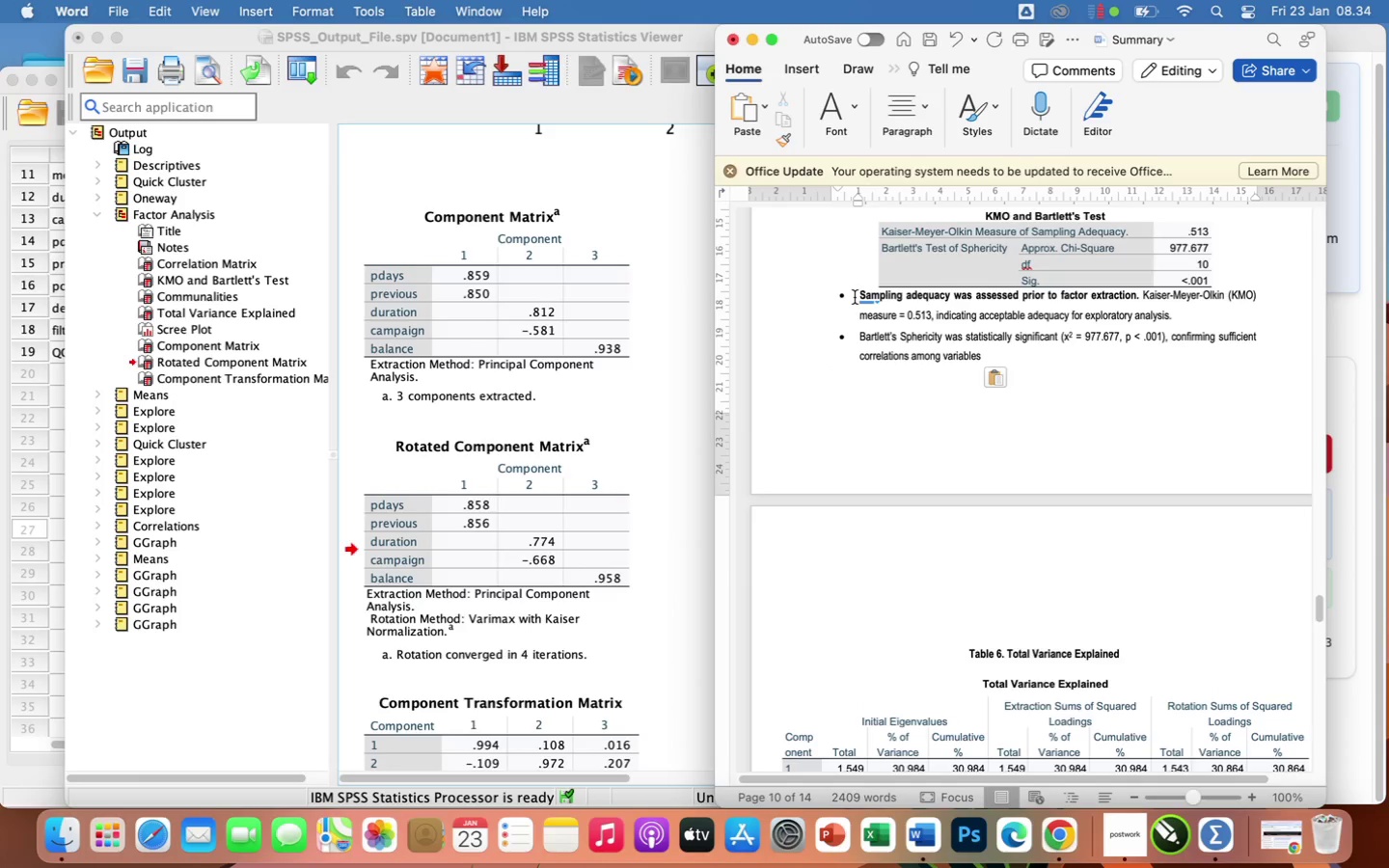 
key(Backspace)
 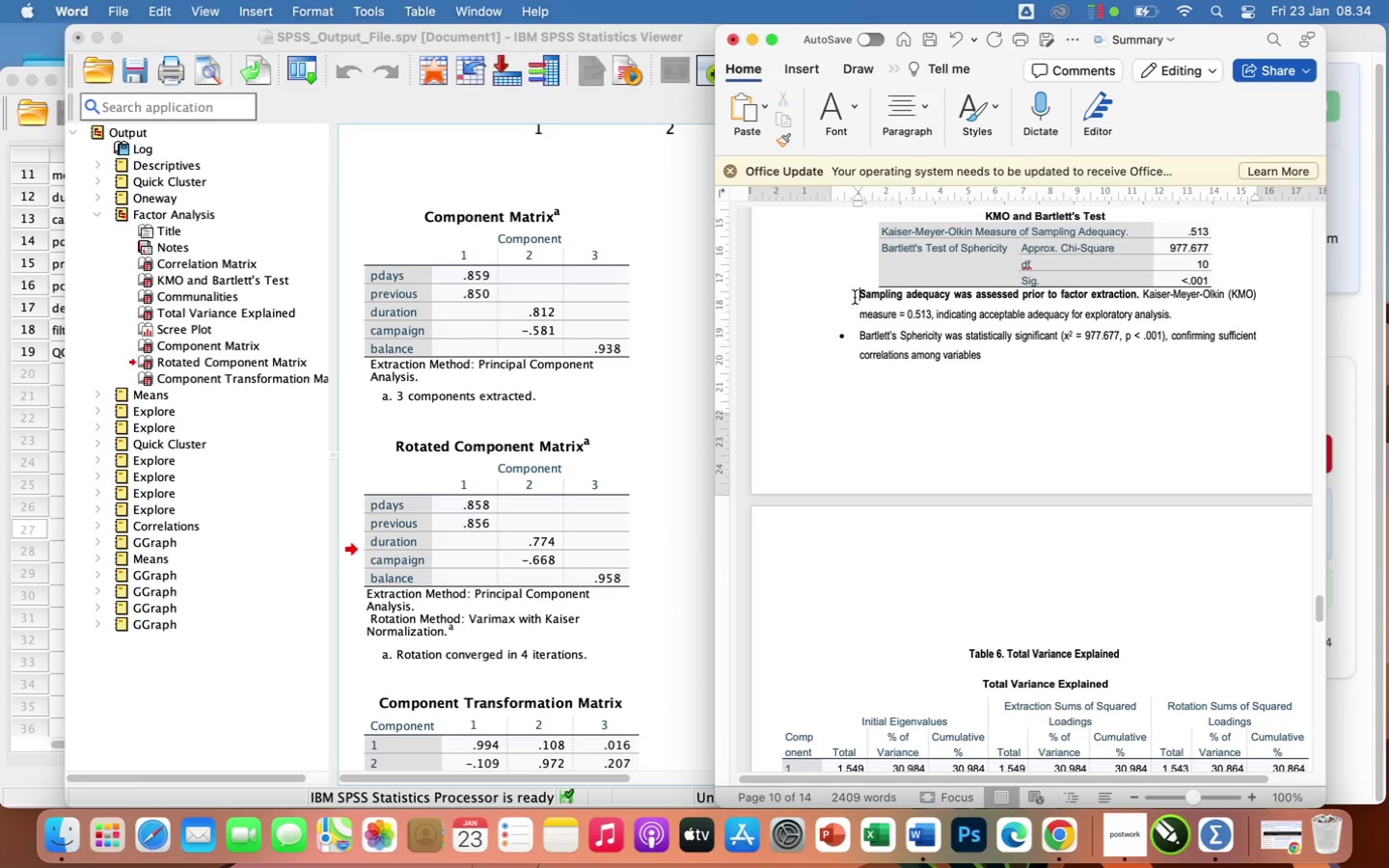 
key(Backspace)
 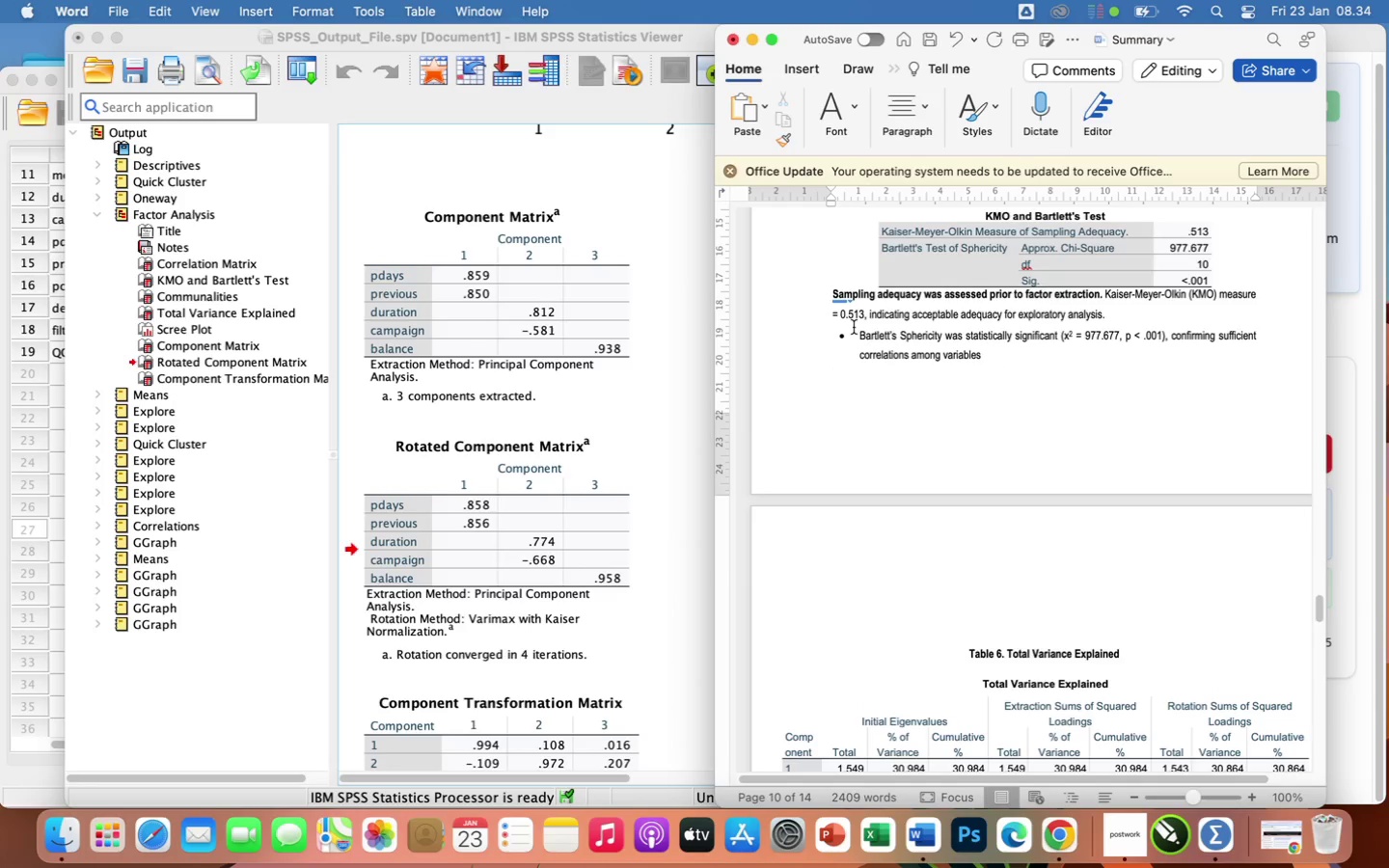 
left_click([854, 335])
 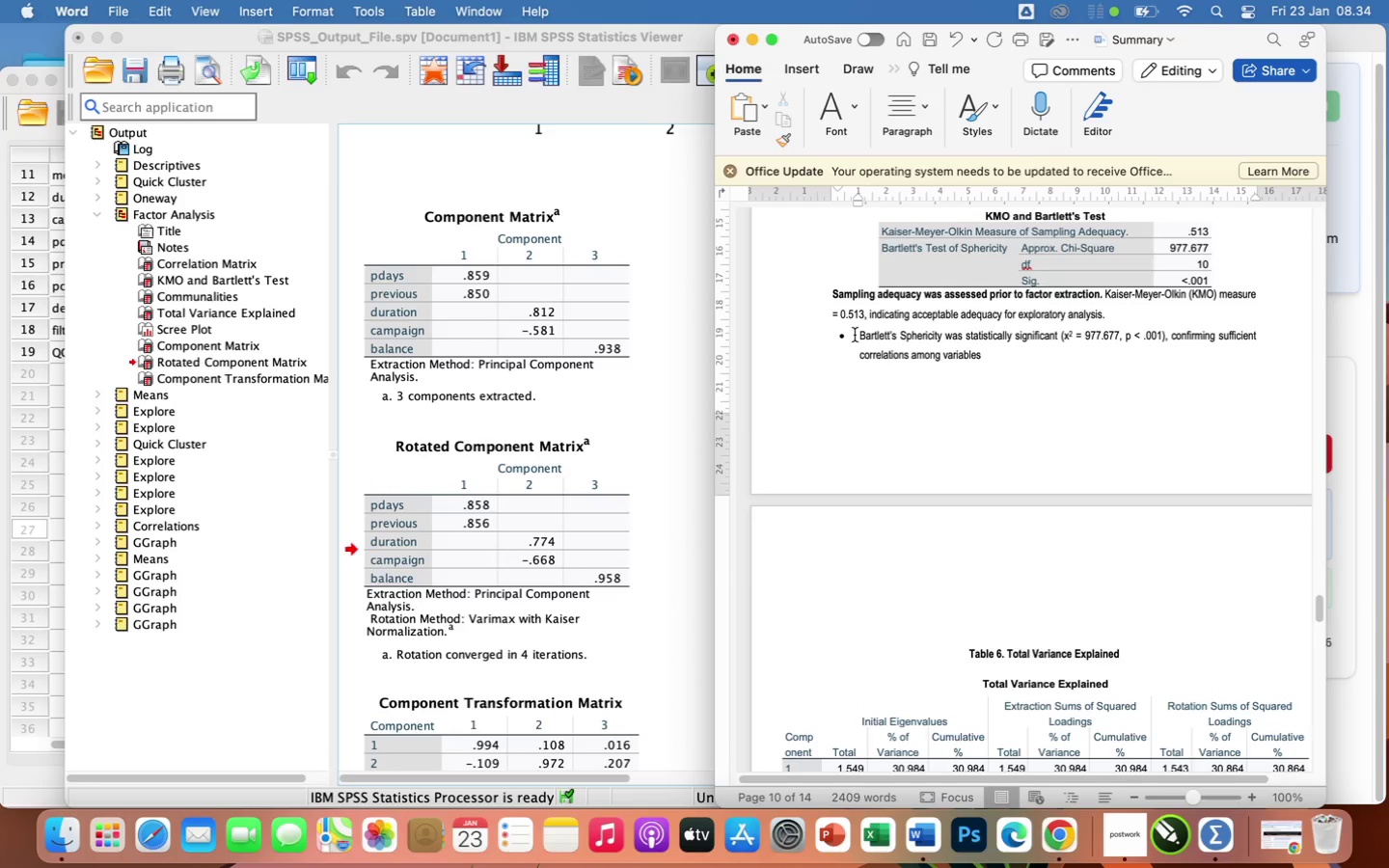 
key(Backspace)
 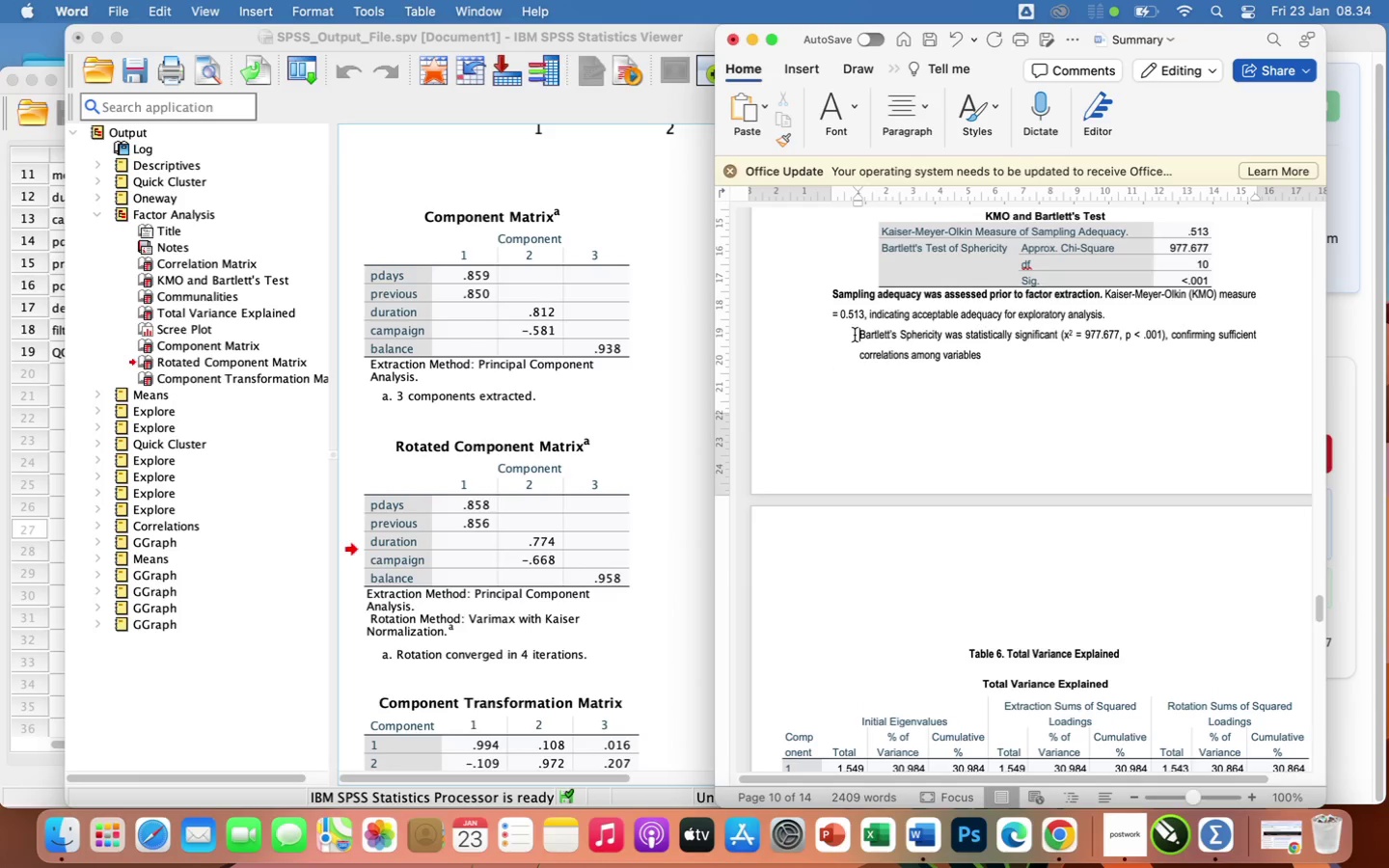 
key(Backspace)
 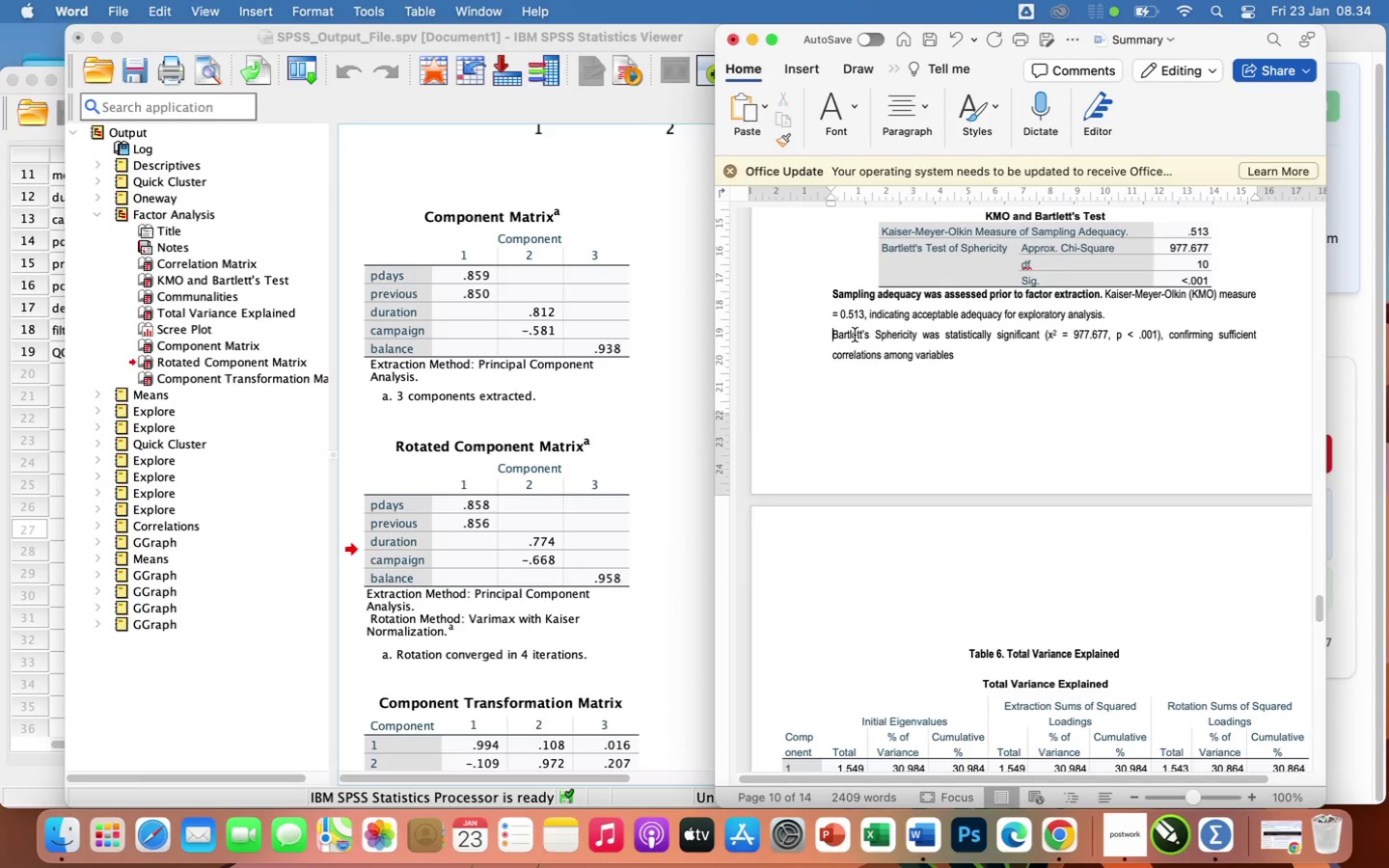 
key(Backspace)
 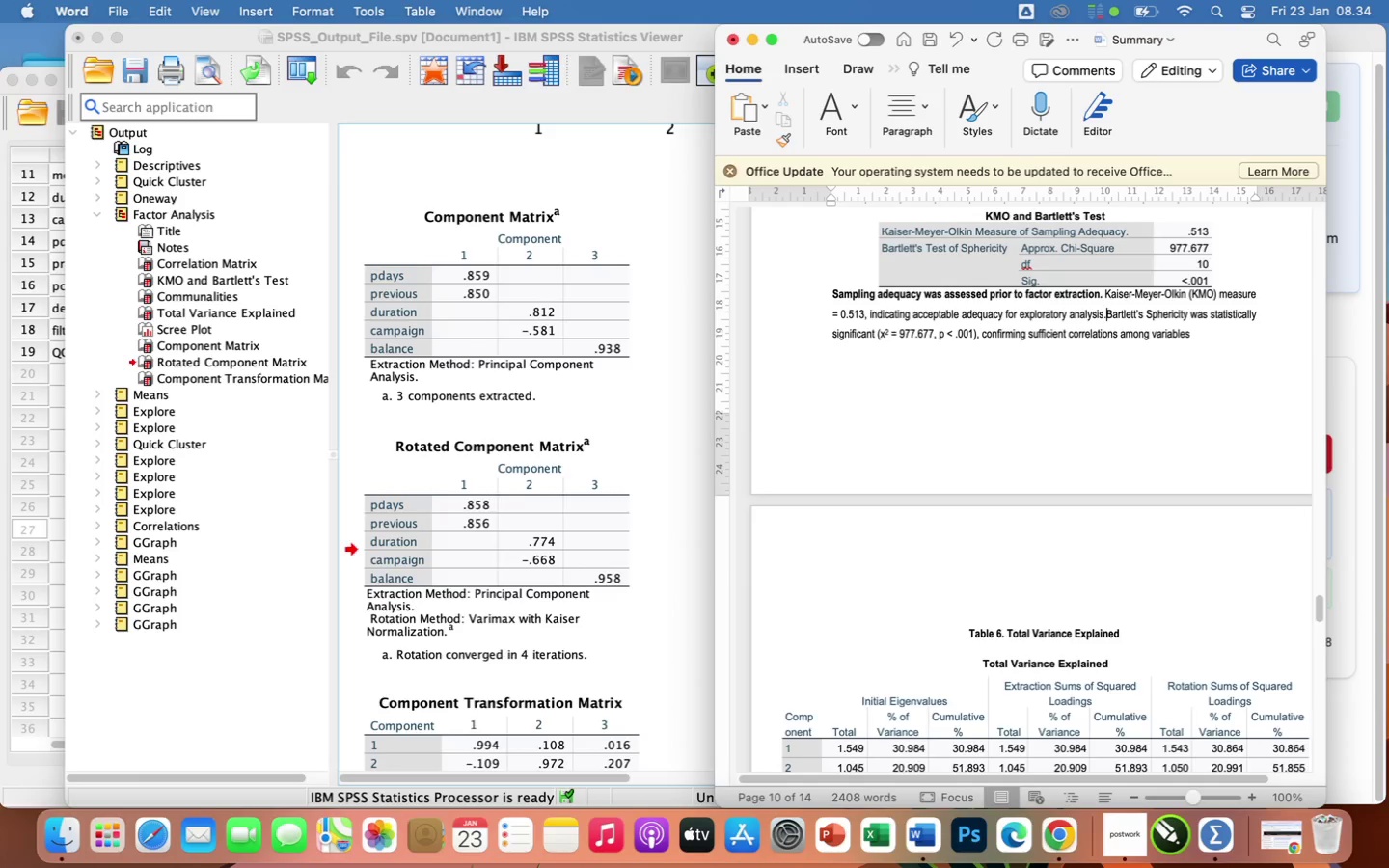 
key(Space)
 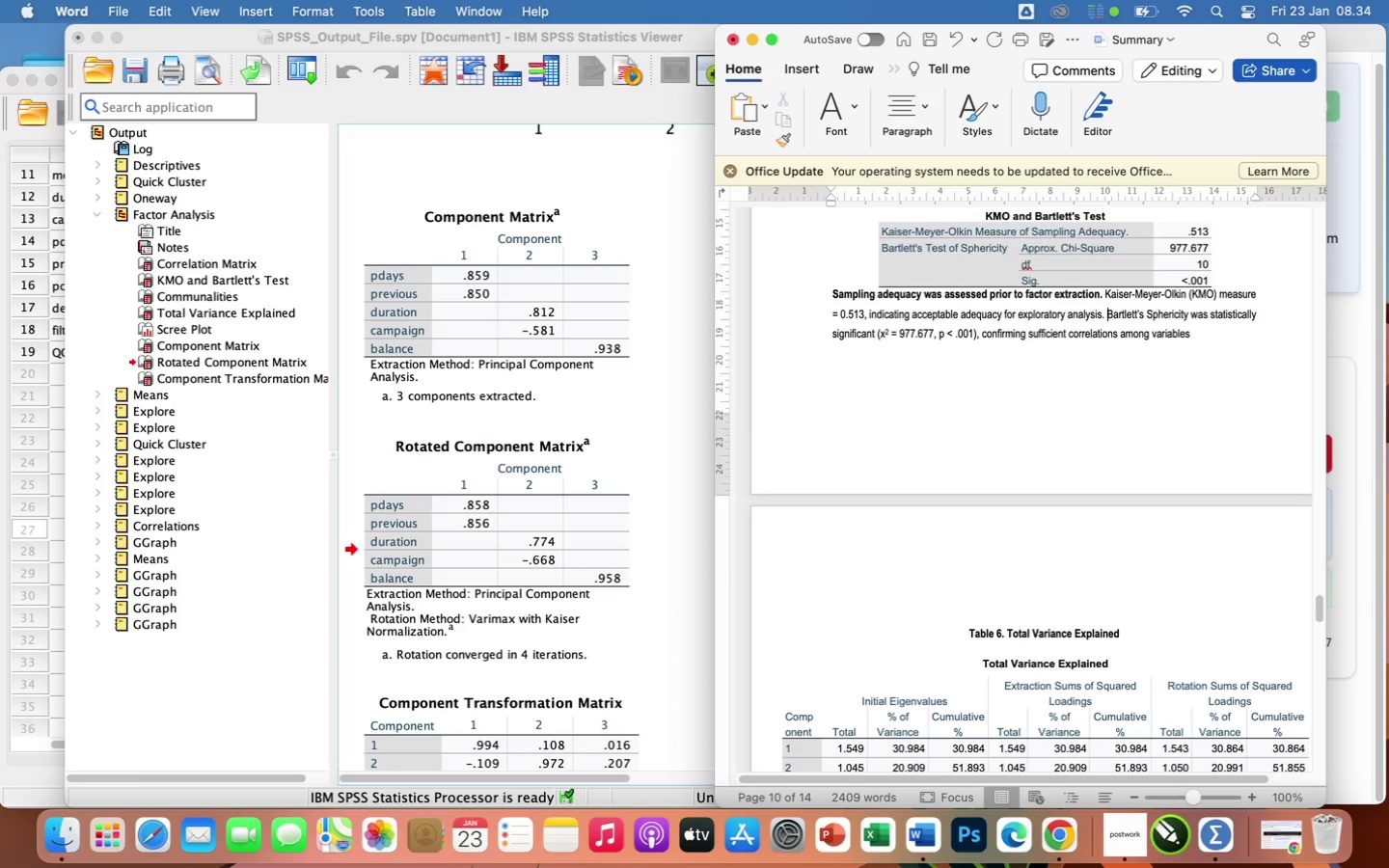 
wait(23.5)
 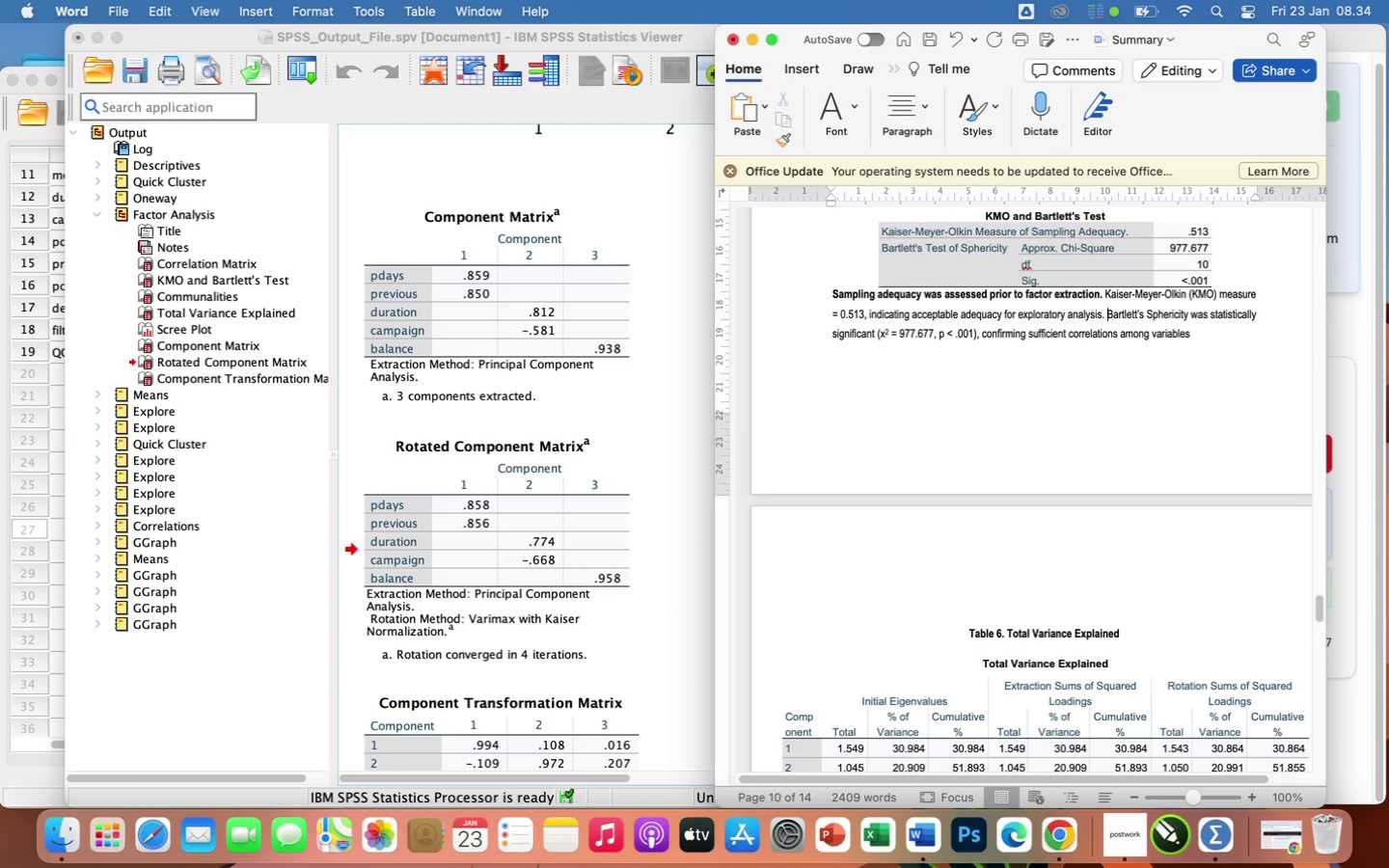 
left_click([1213, 339])
 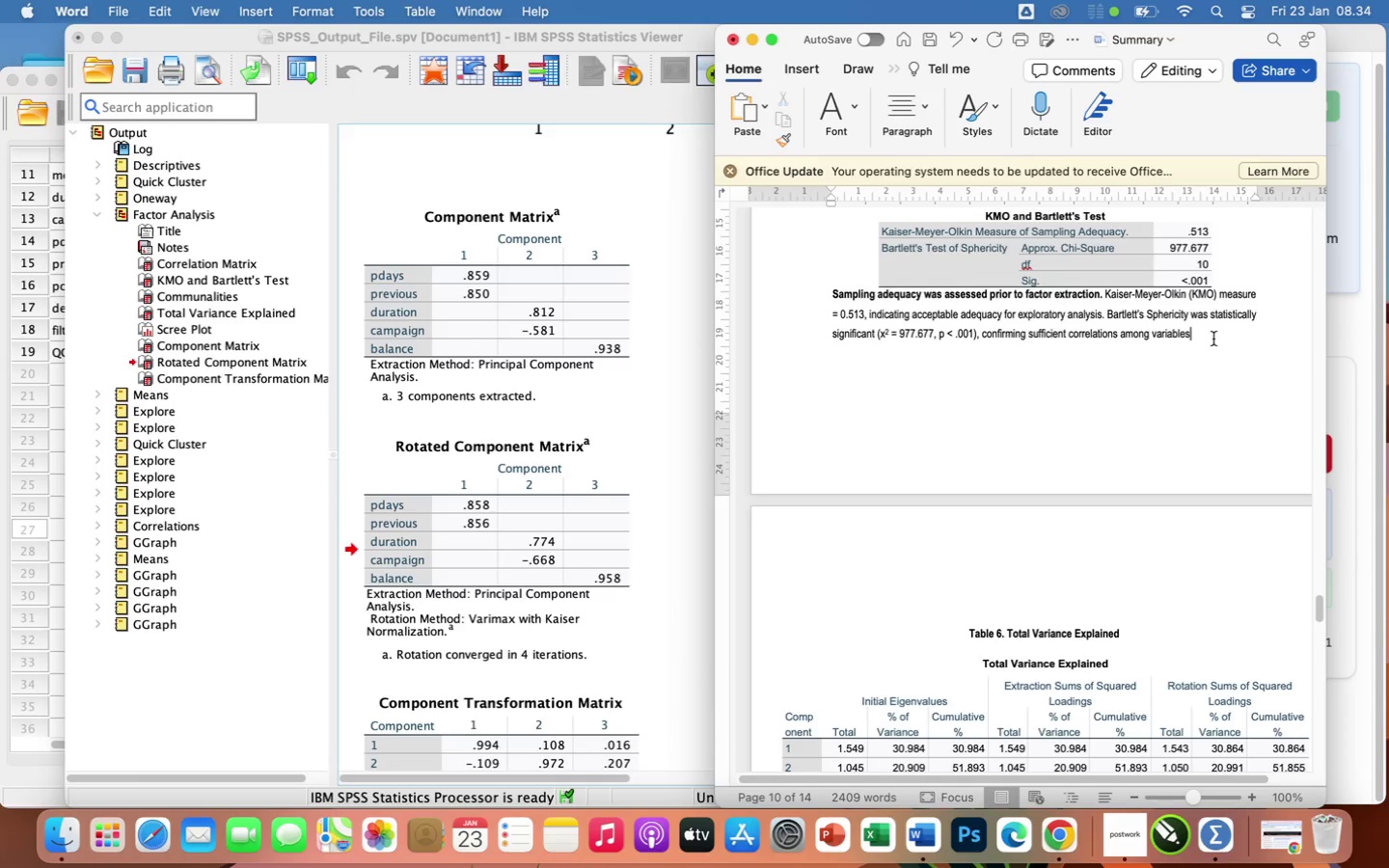 
wait(13.86)
 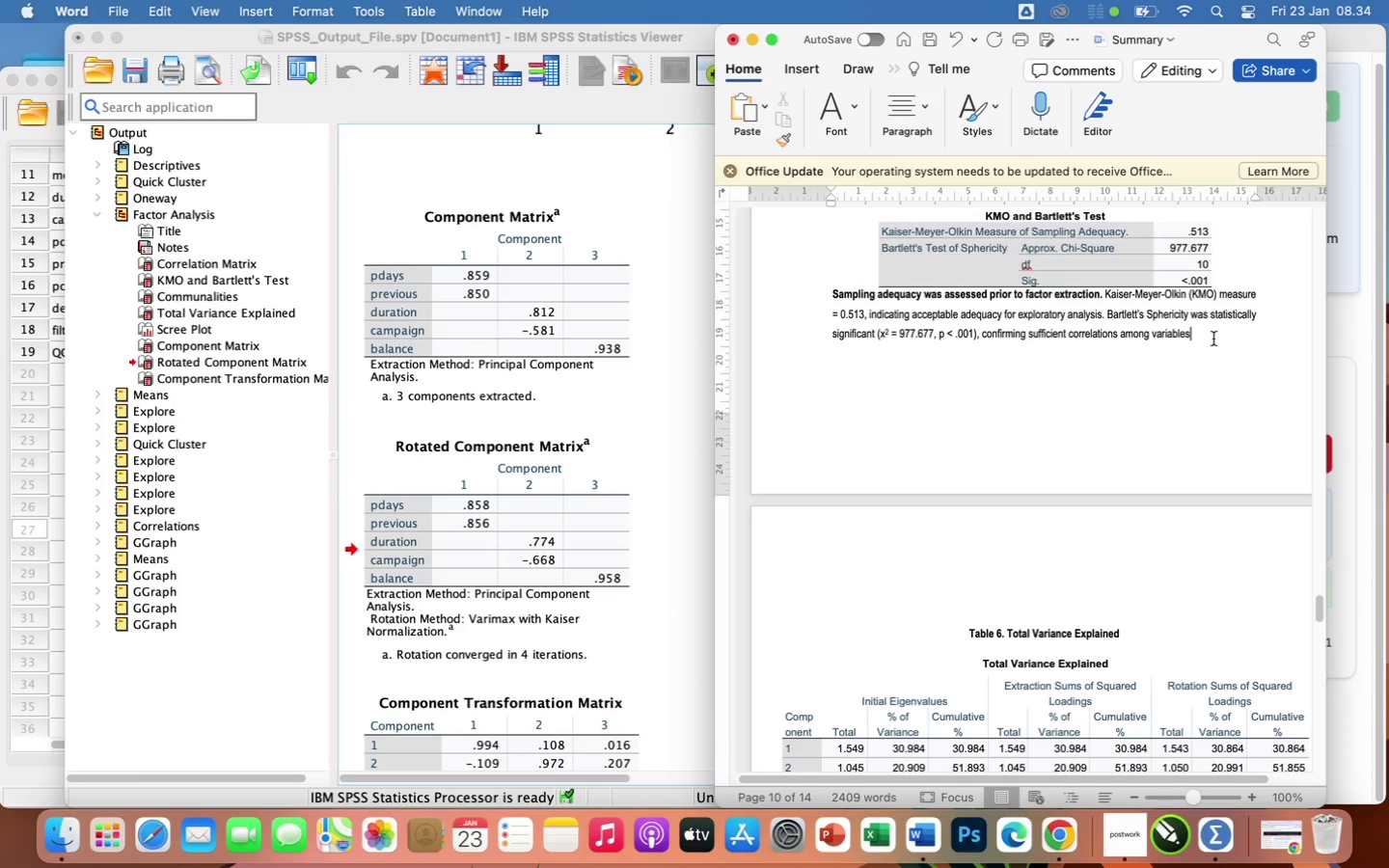 
type( to justify factor analysis.)
 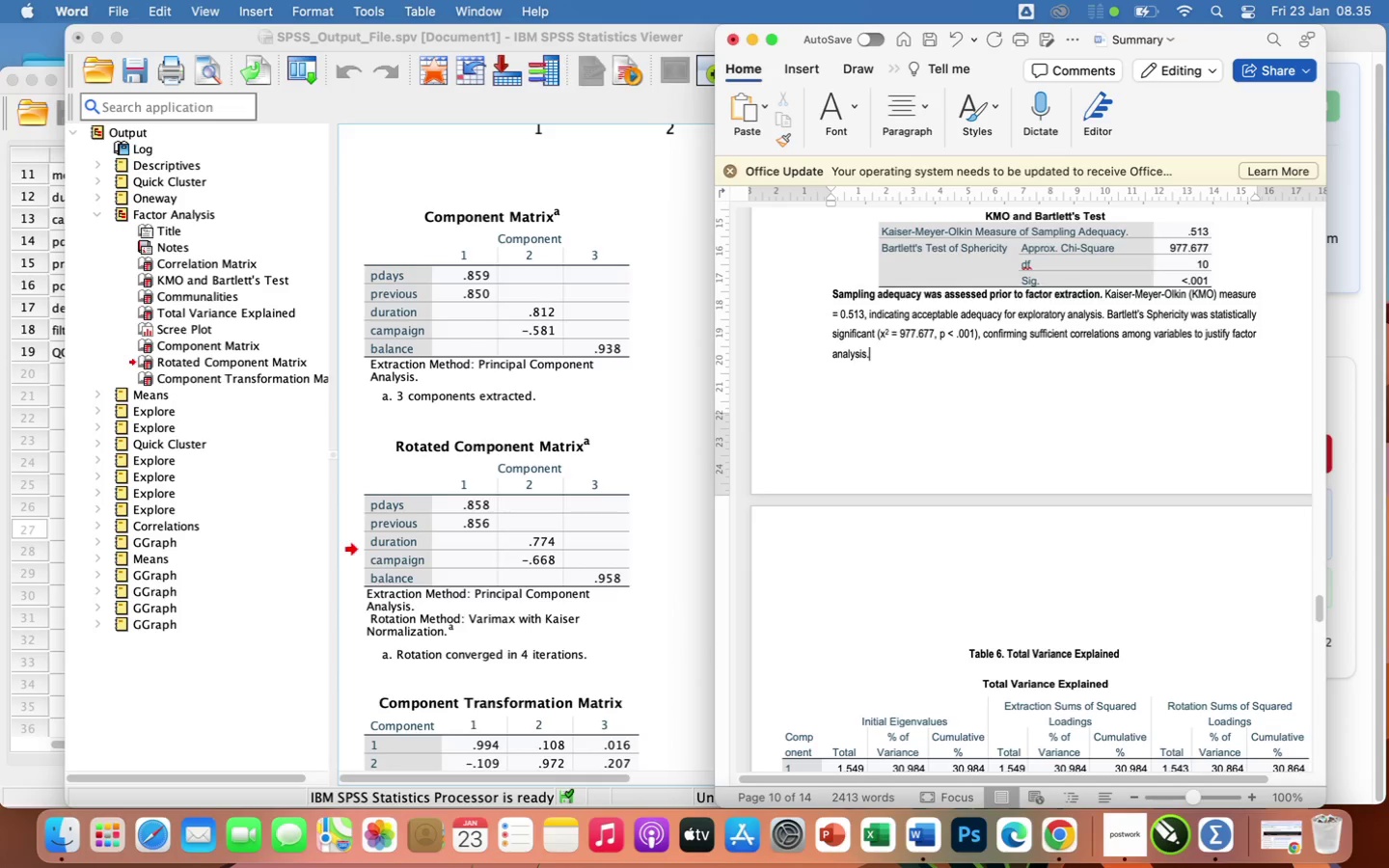 
scroll: coordinate [1275, 417], scroll_direction: up, amount: 39.0
 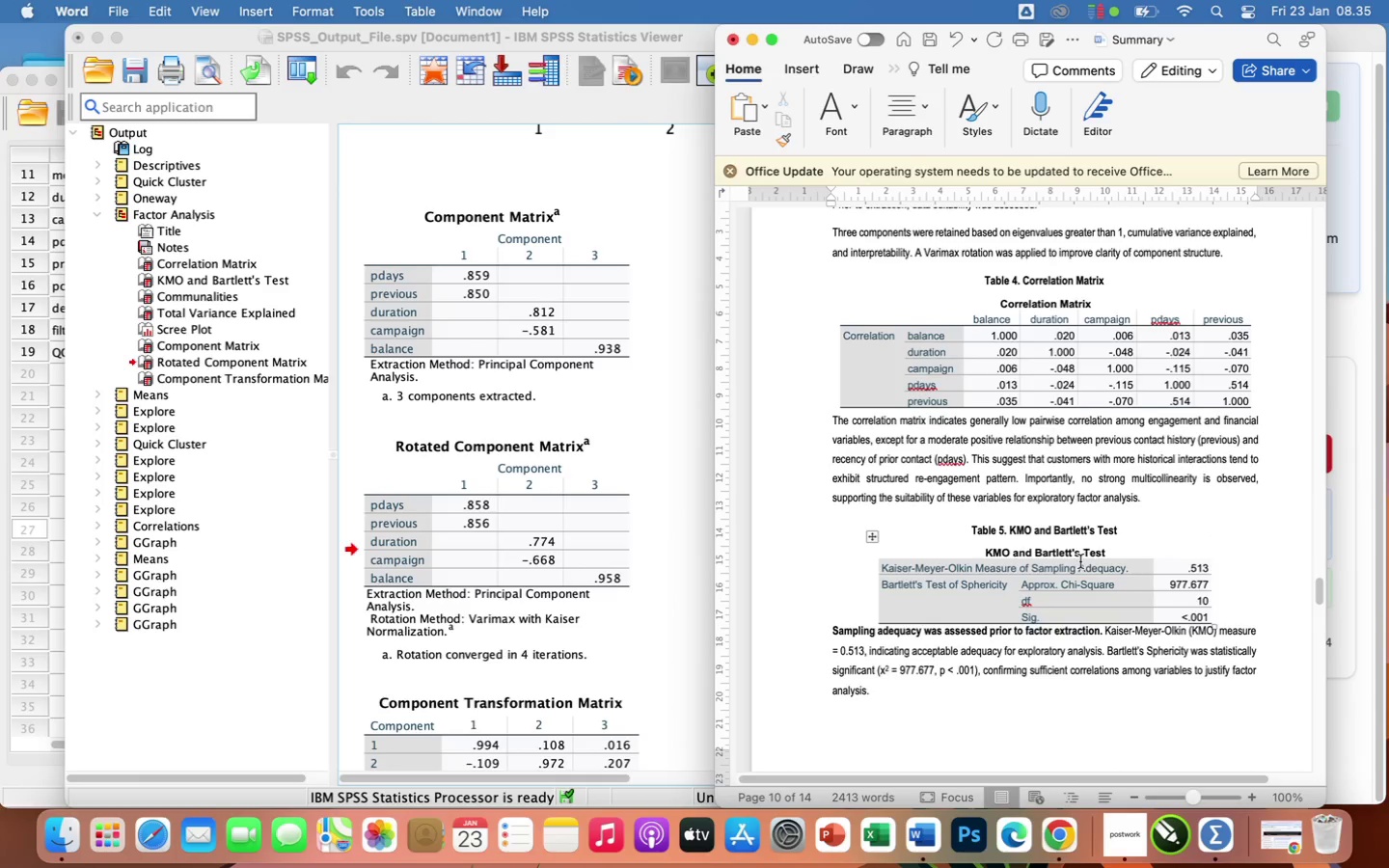 
scroll: coordinate [1080, 559], scroll_direction: down, amount: 22.0
 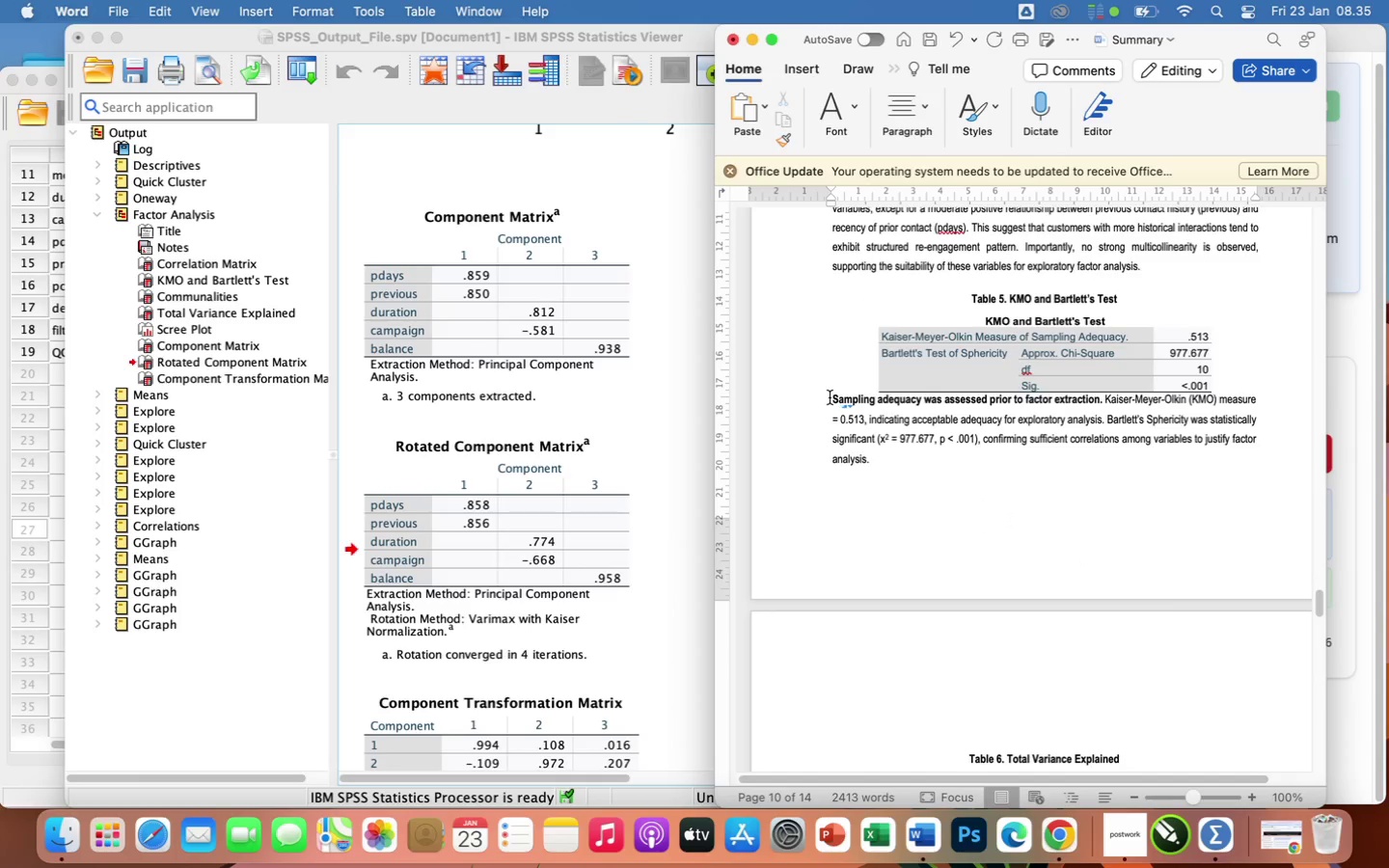 
left_click_drag(start_coordinate=[832, 397], to_coordinate=[900, 466])
 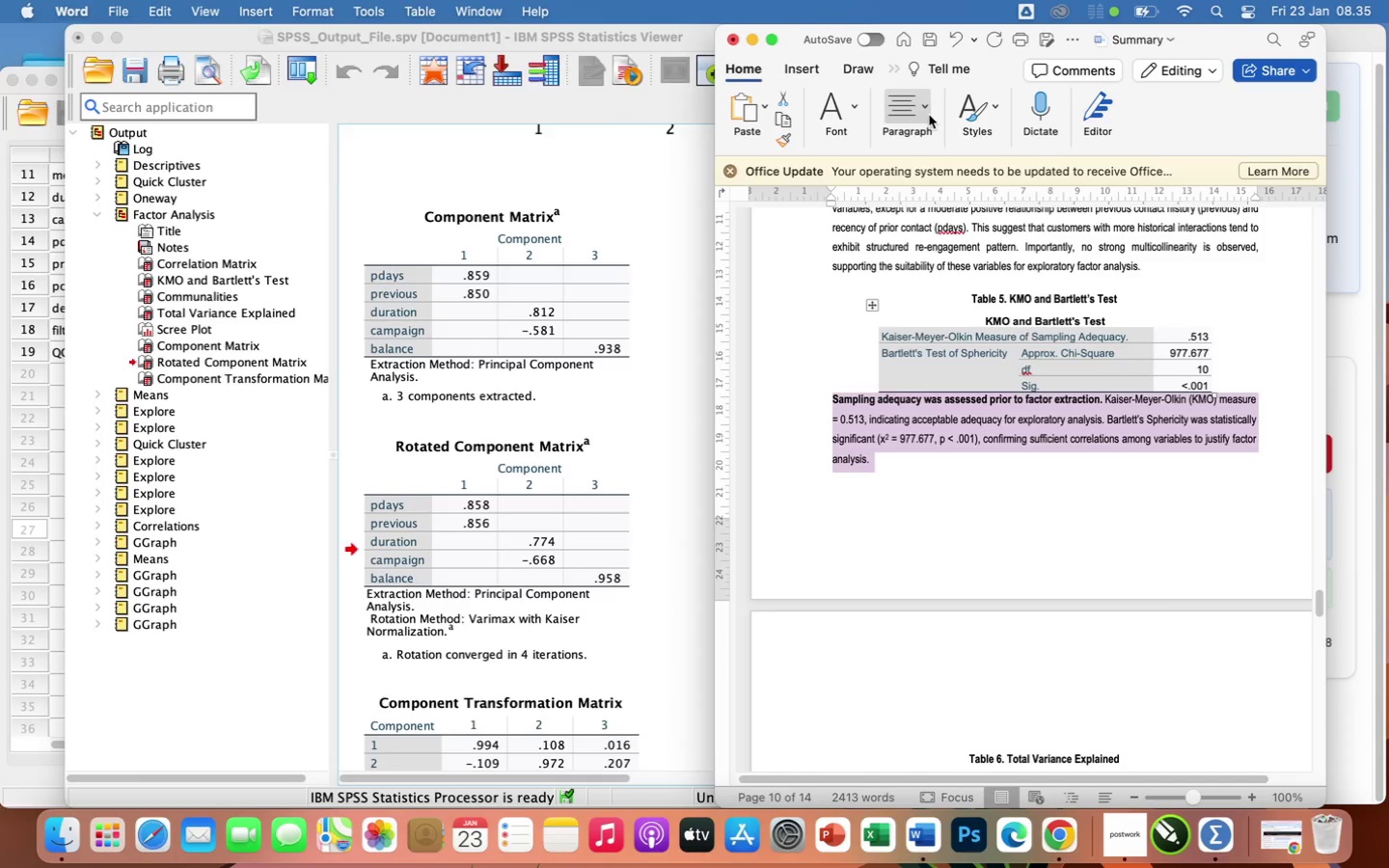 
left_click([924, 110])
 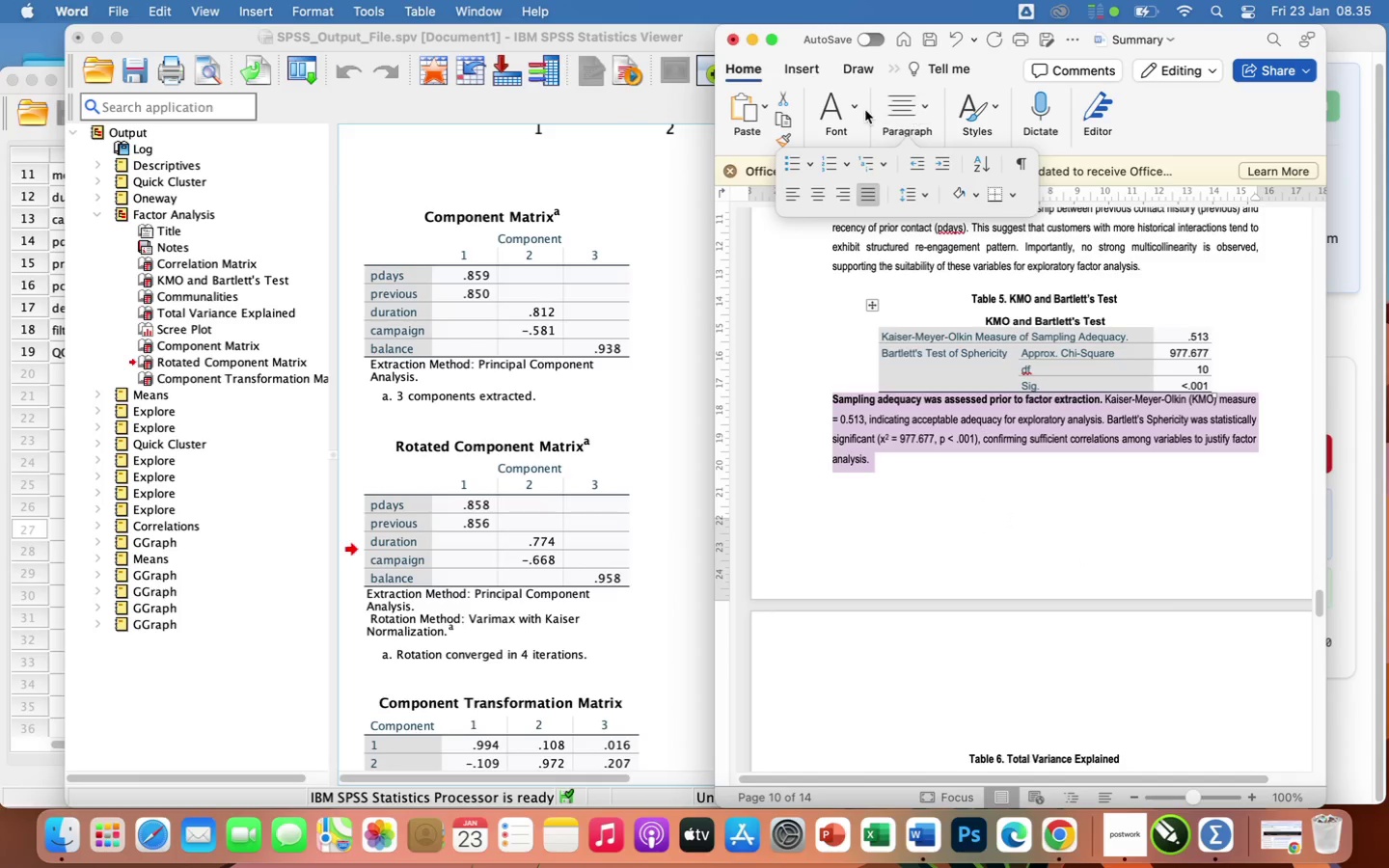 
left_click([840, 110])
 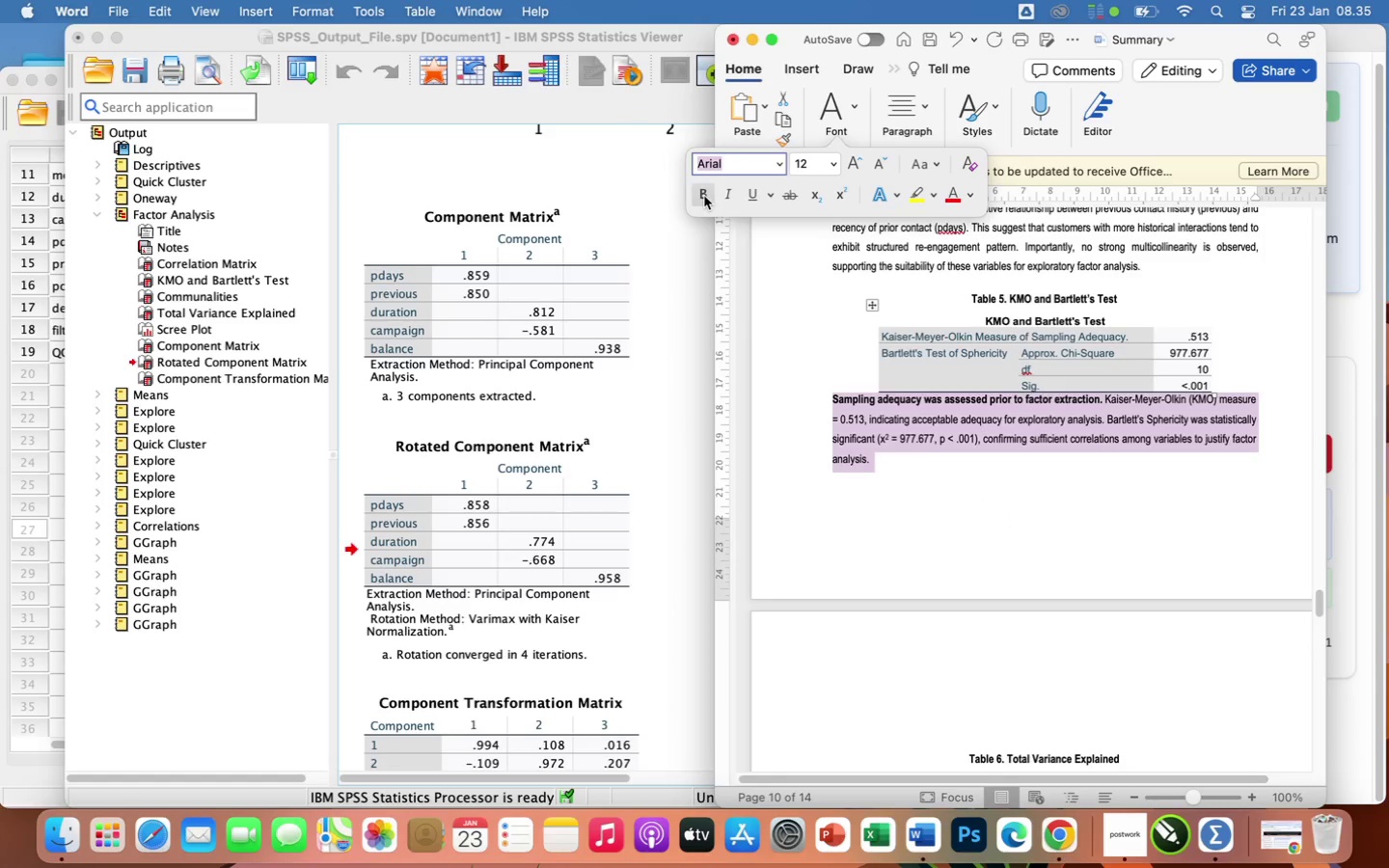 
double_click([704, 196])
 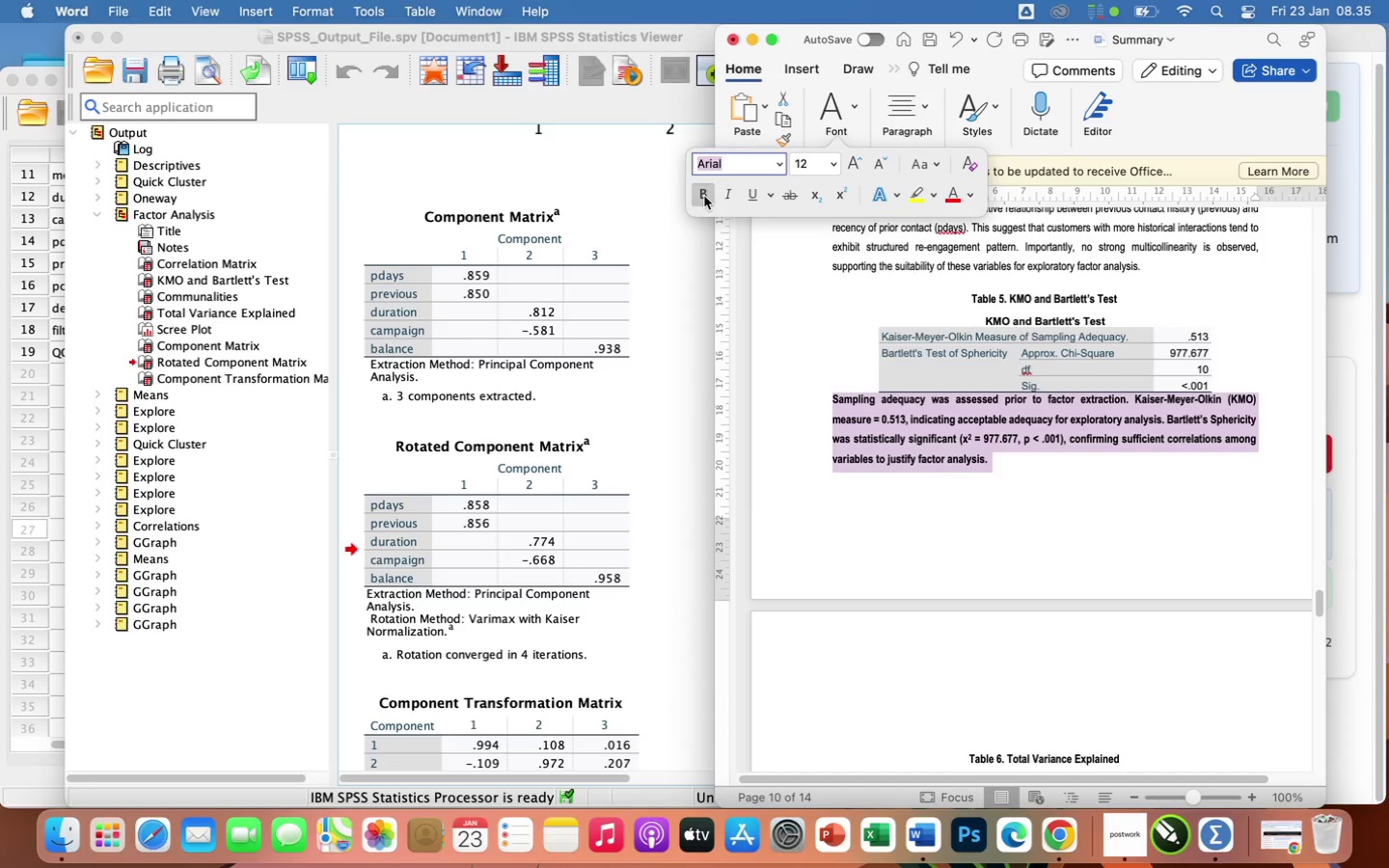 
left_click([707, 198])
 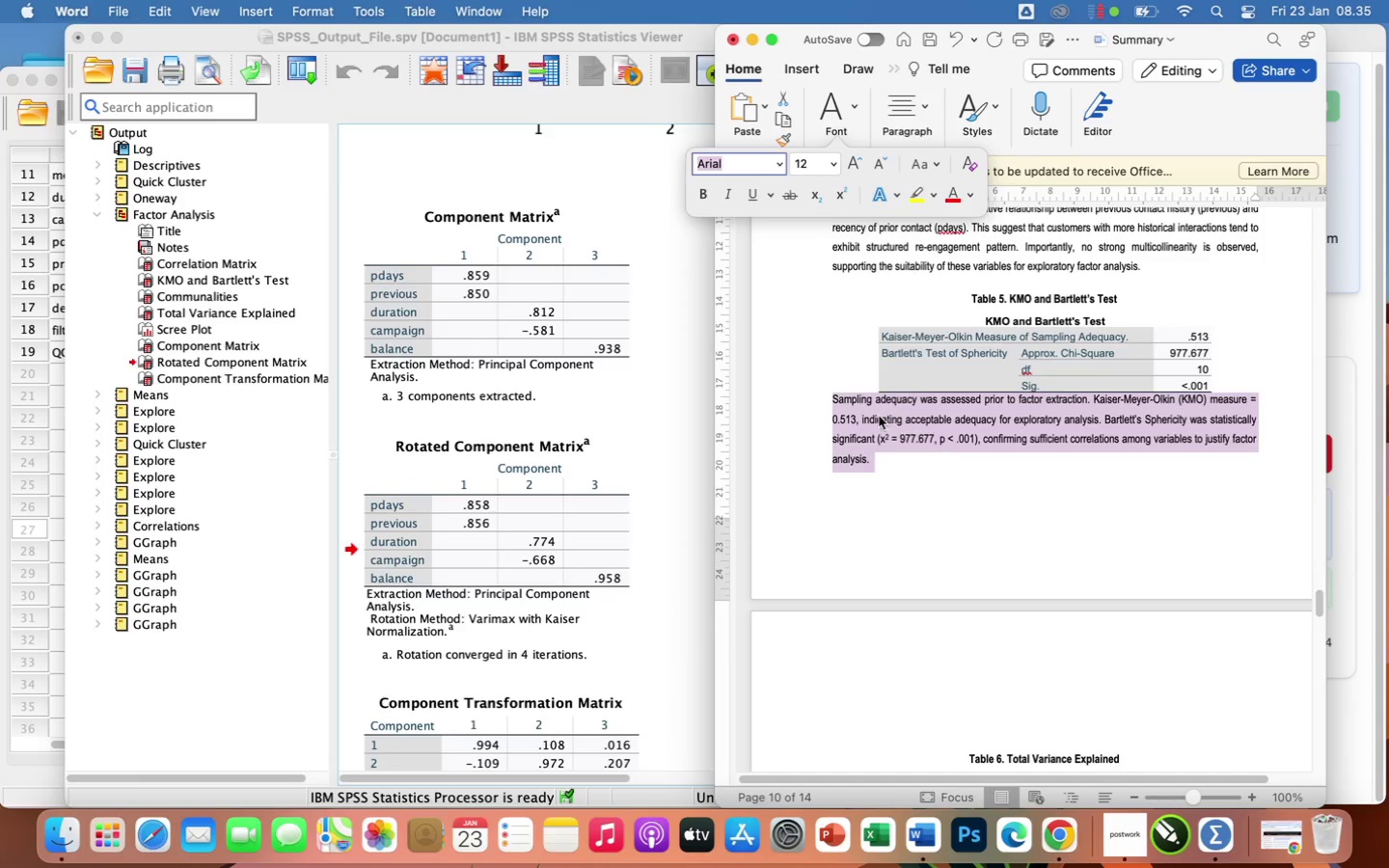 
left_click([900, 502])
 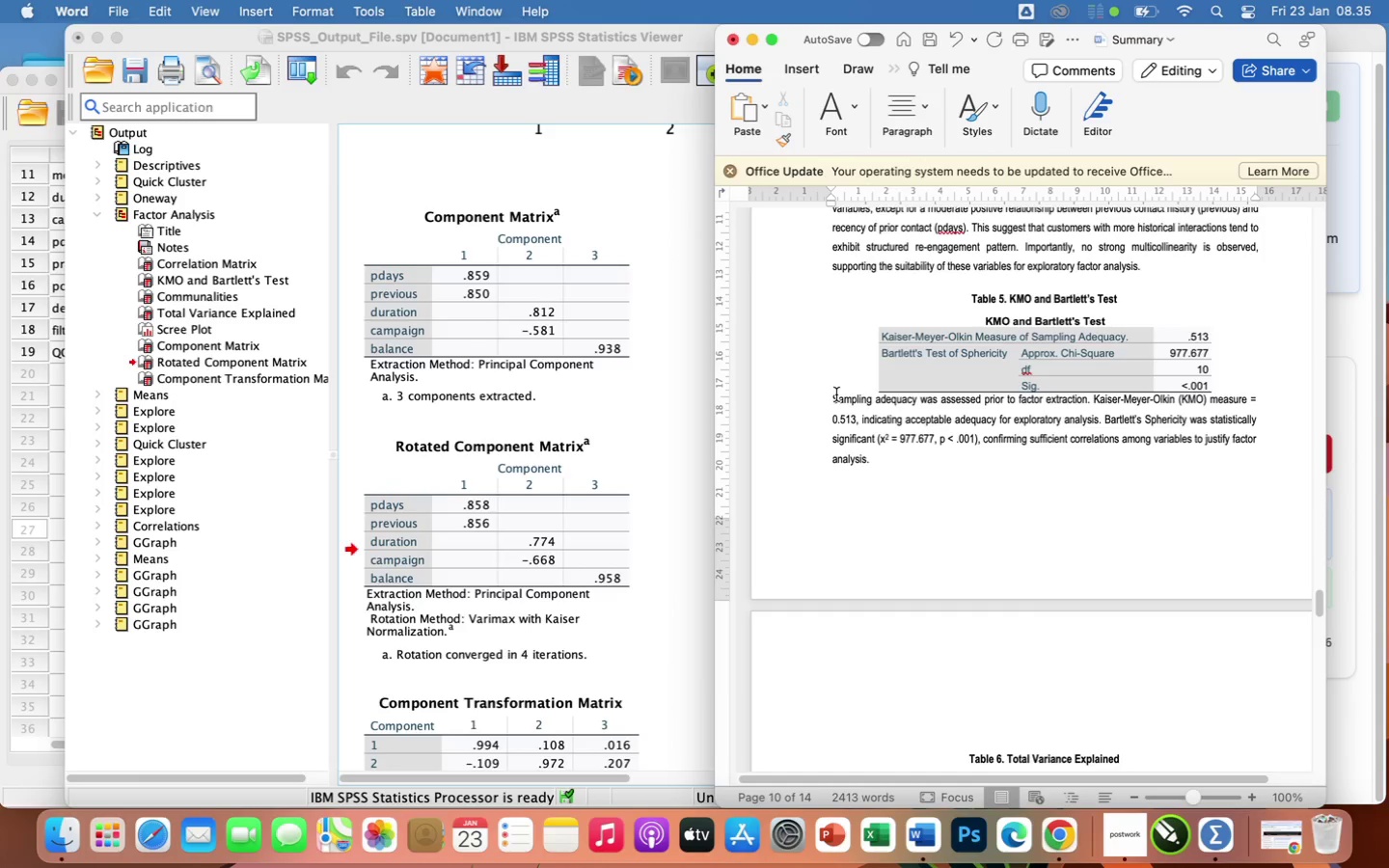 
left_click([831, 395])
 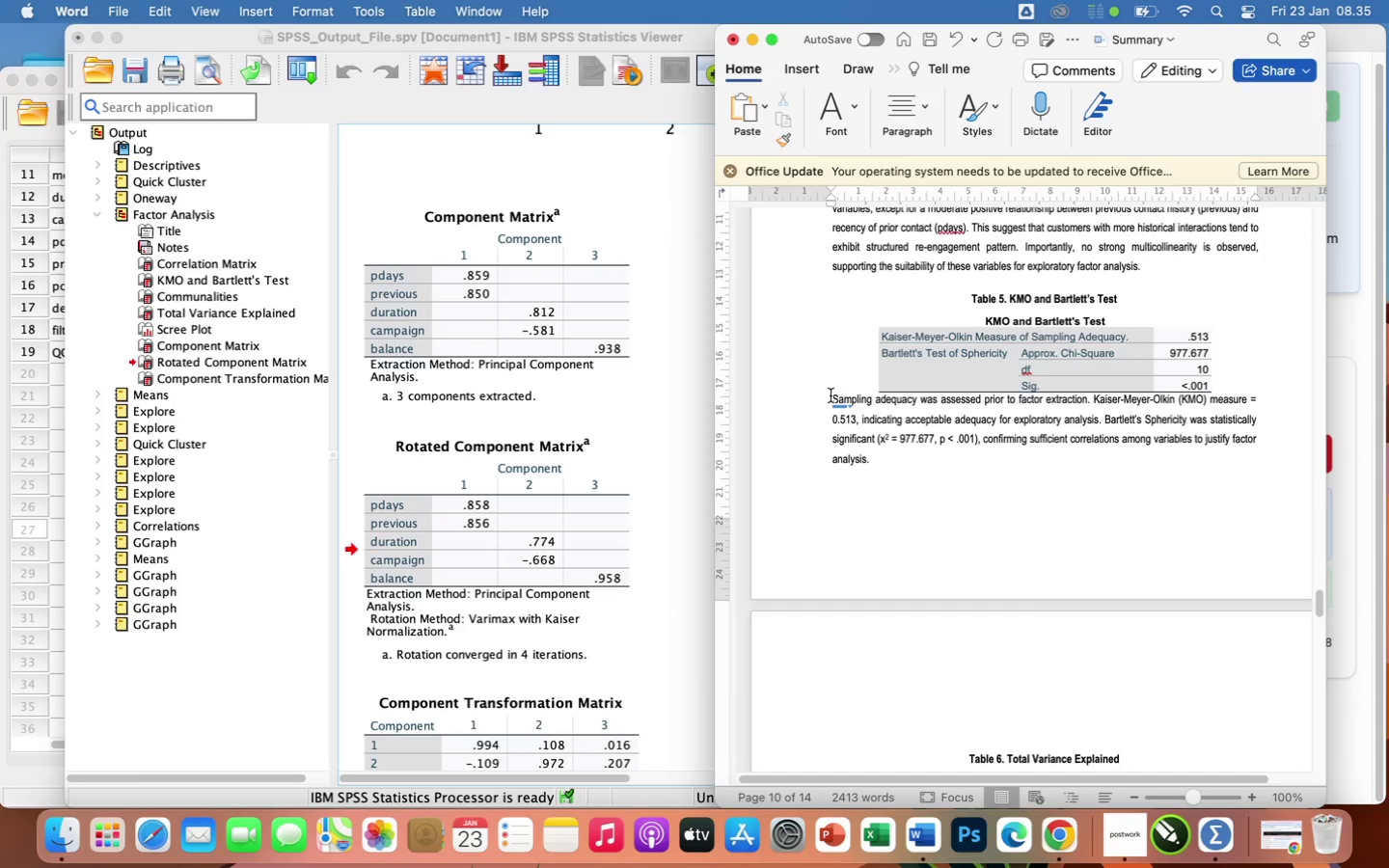 
key(Enter)
 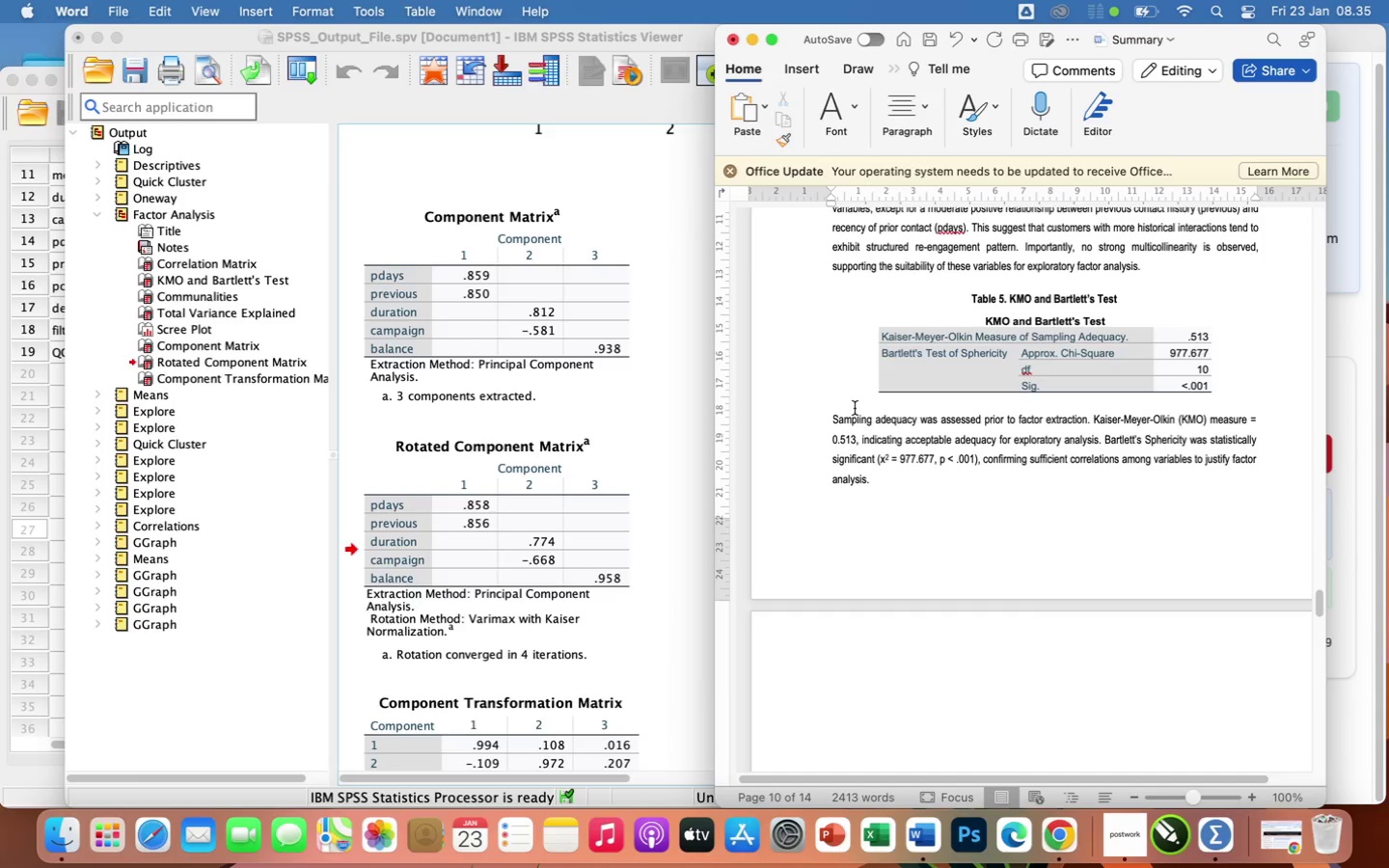 
left_click([855, 408])
 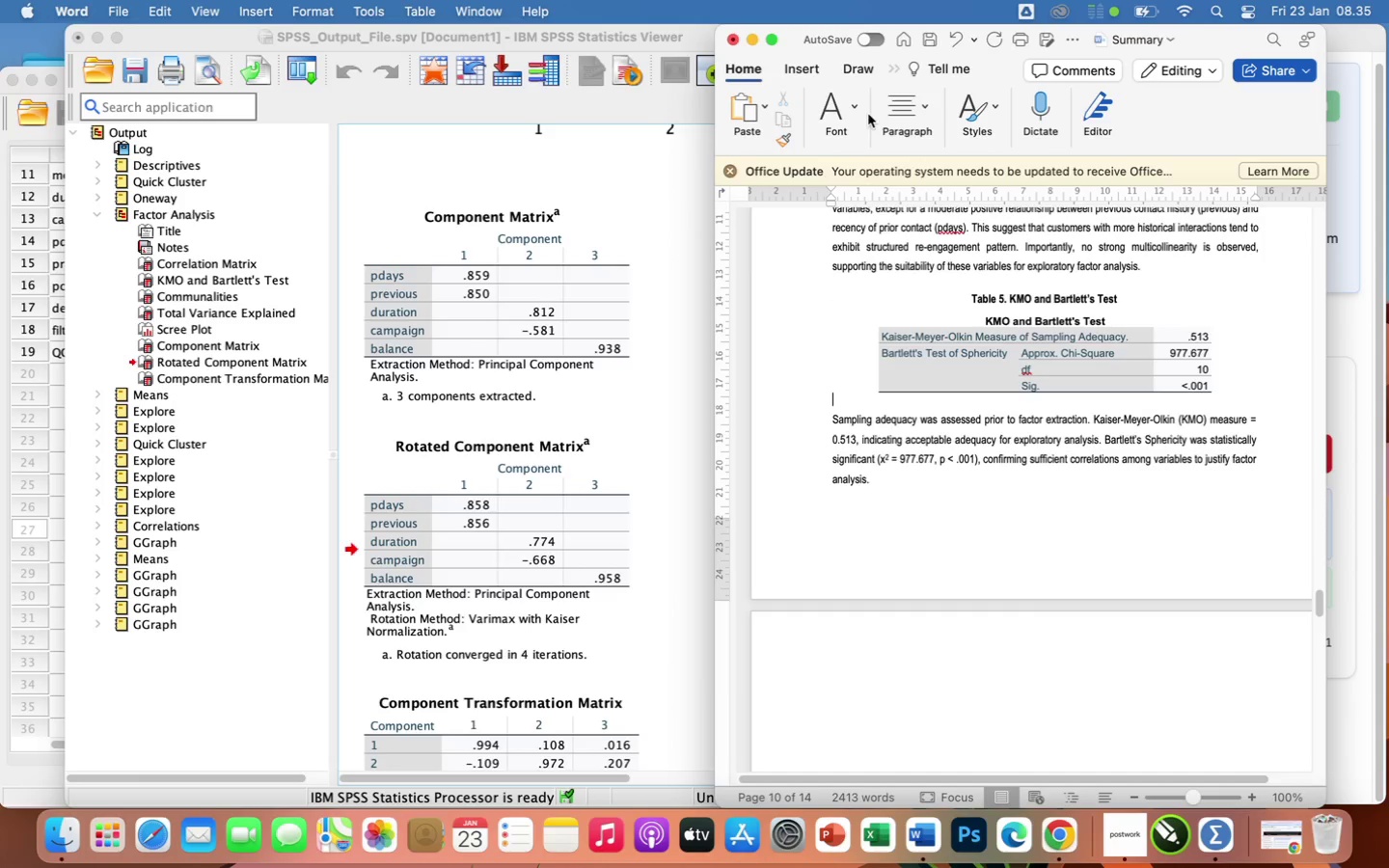 
left_click([846, 110])
 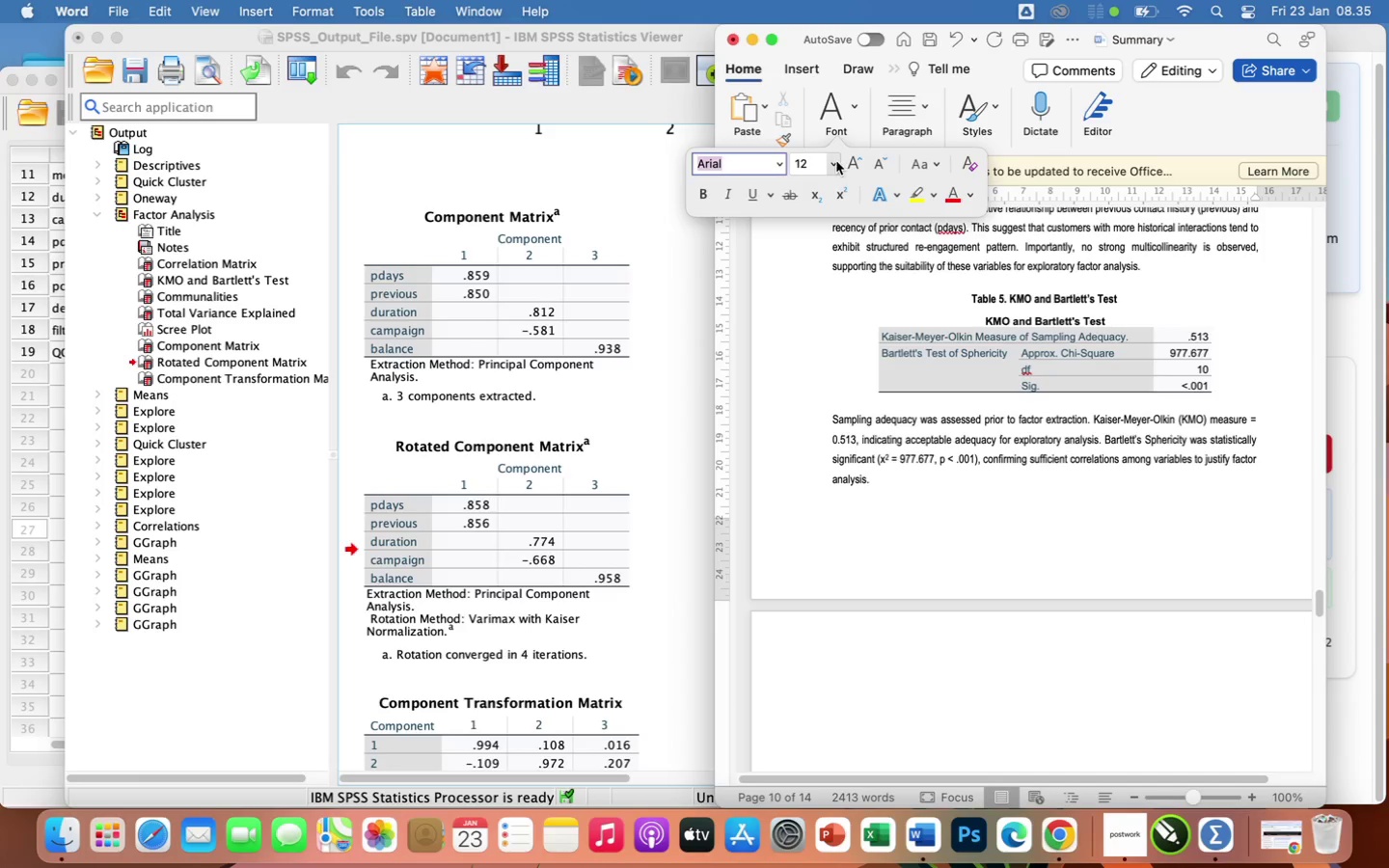 
left_click([834, 163])
 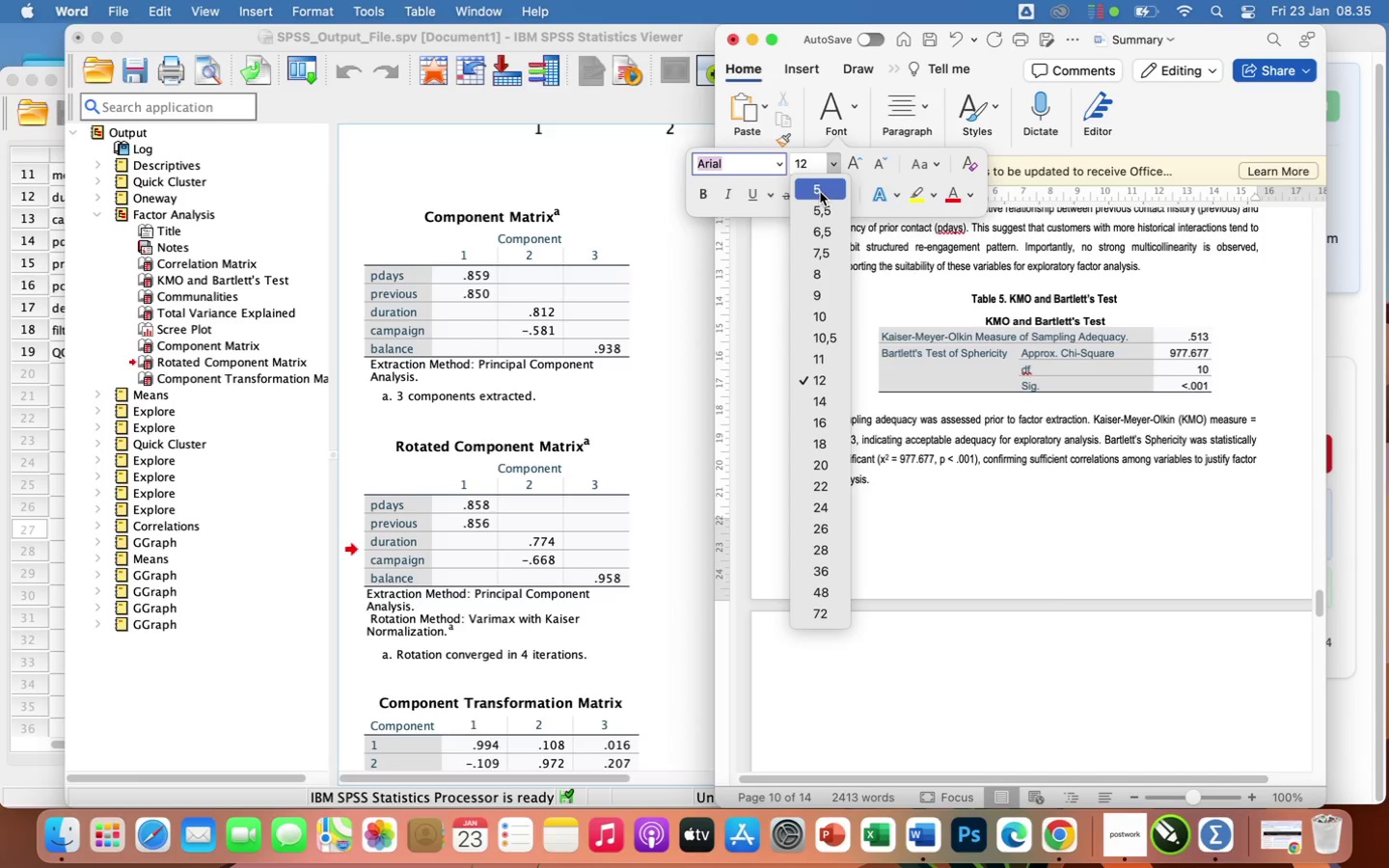 
left_click([820, 192])
 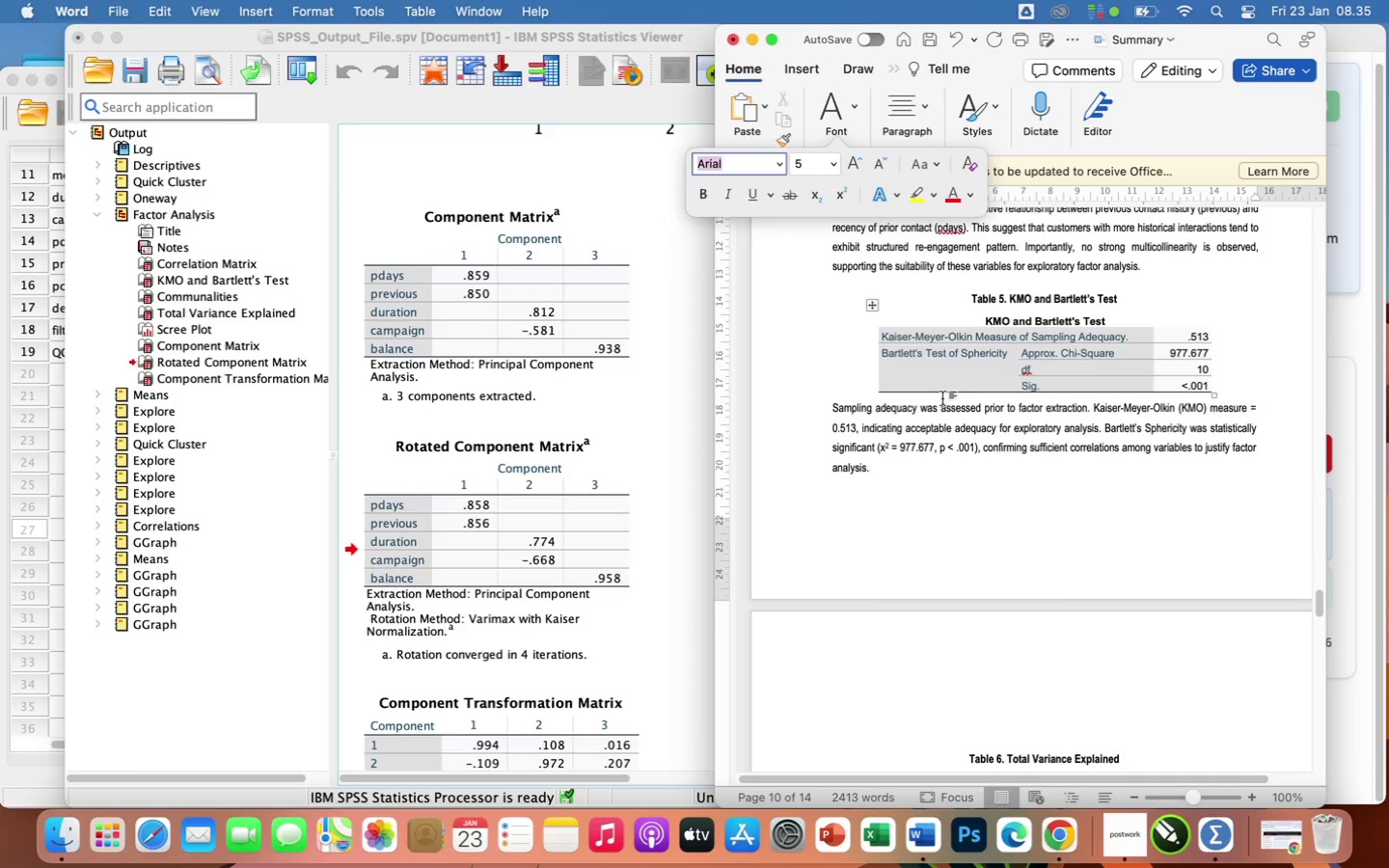 
scroll: coordinate [1011, 452], scroll_direction: up, amount: 25.0
 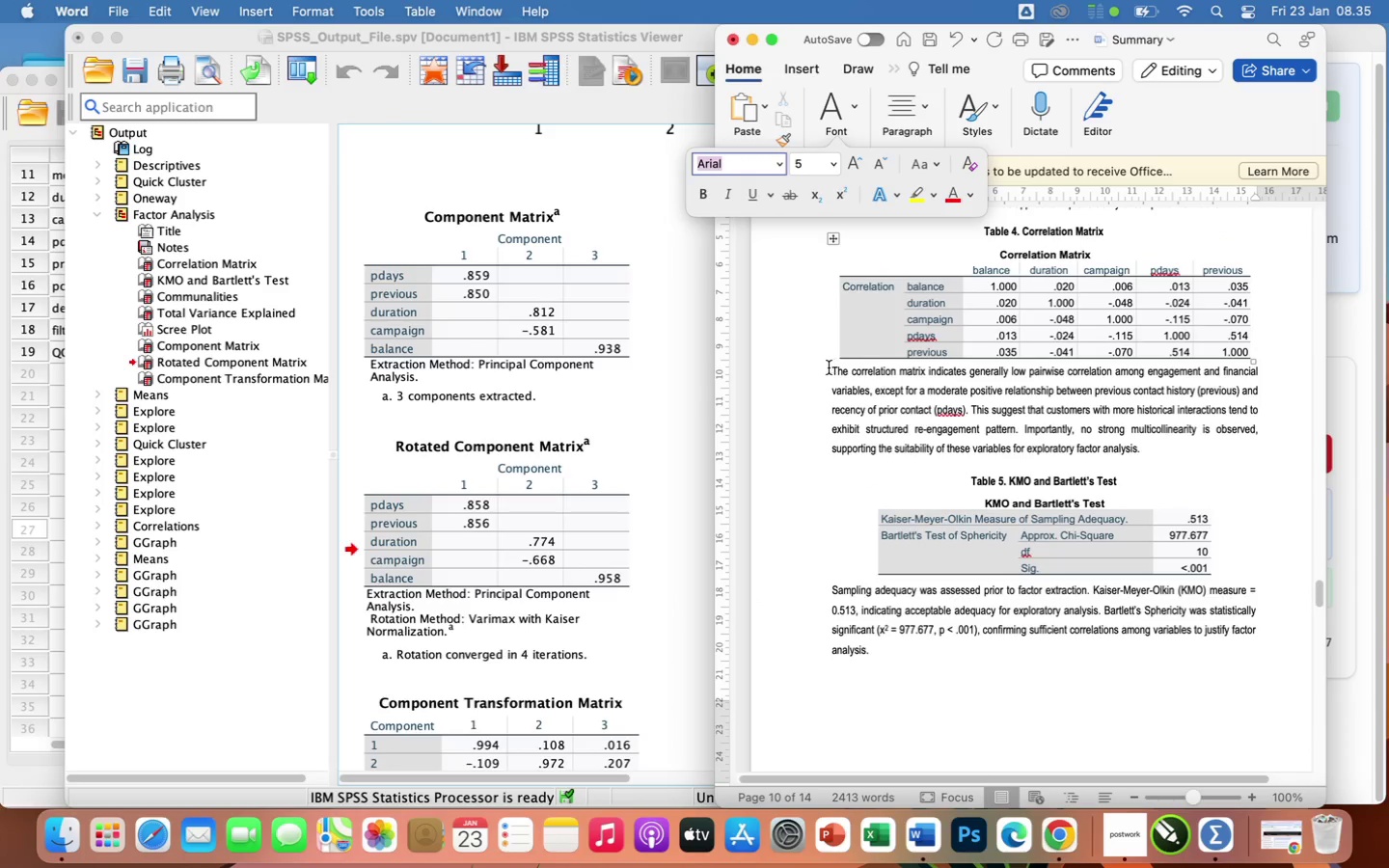 
left_click([827, 367])
 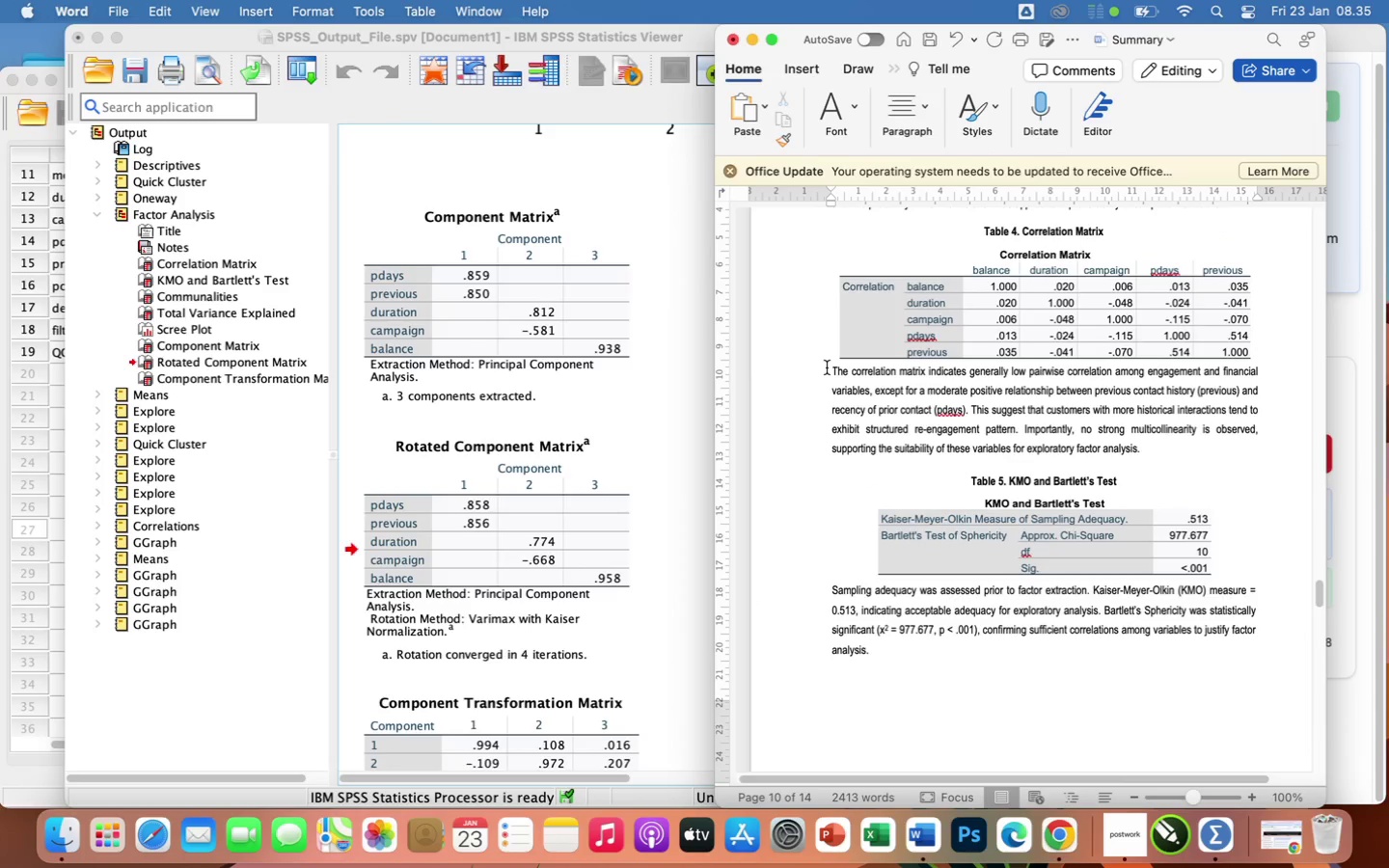 
key(Enter)
 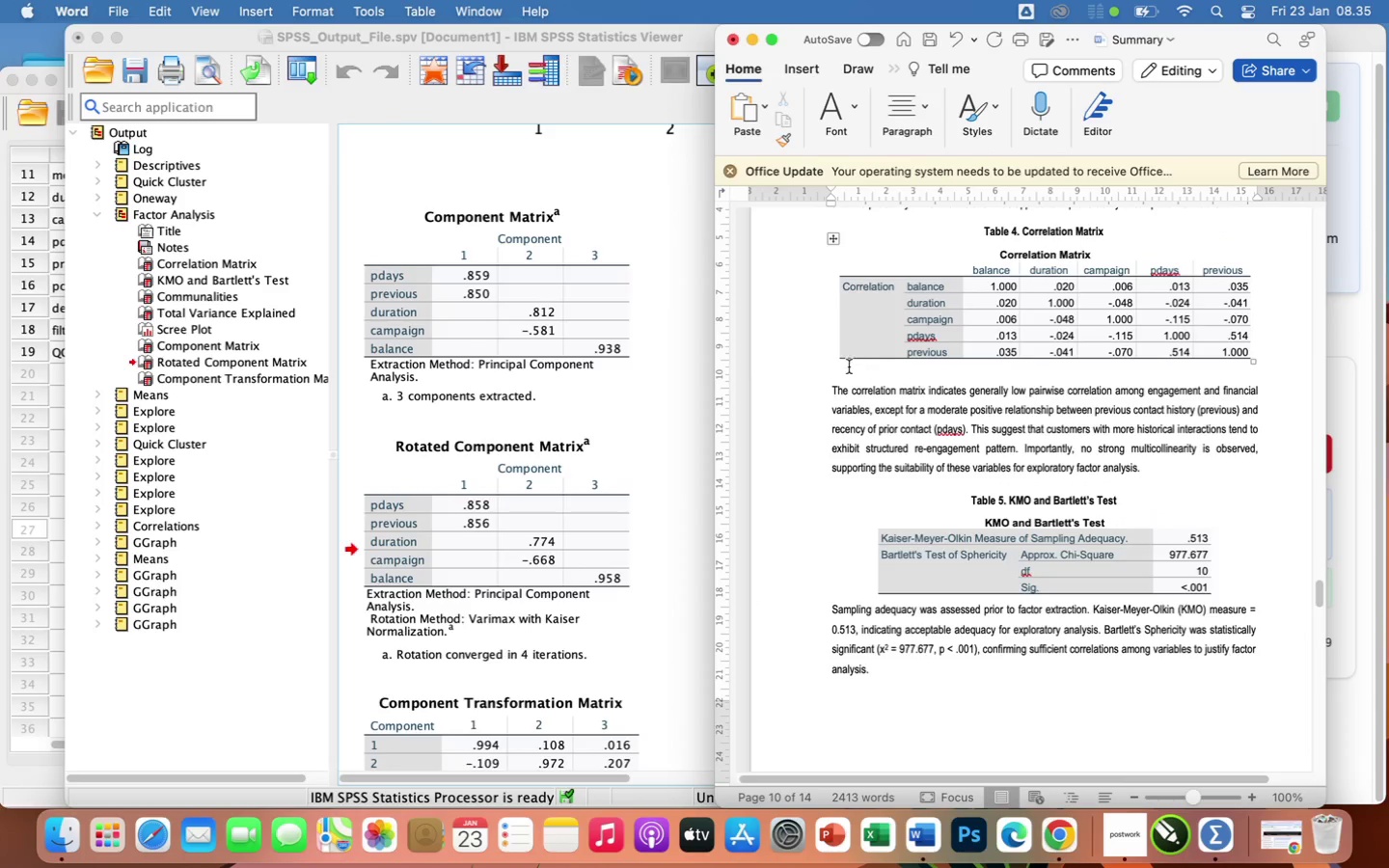 
left_click([850, 368])
 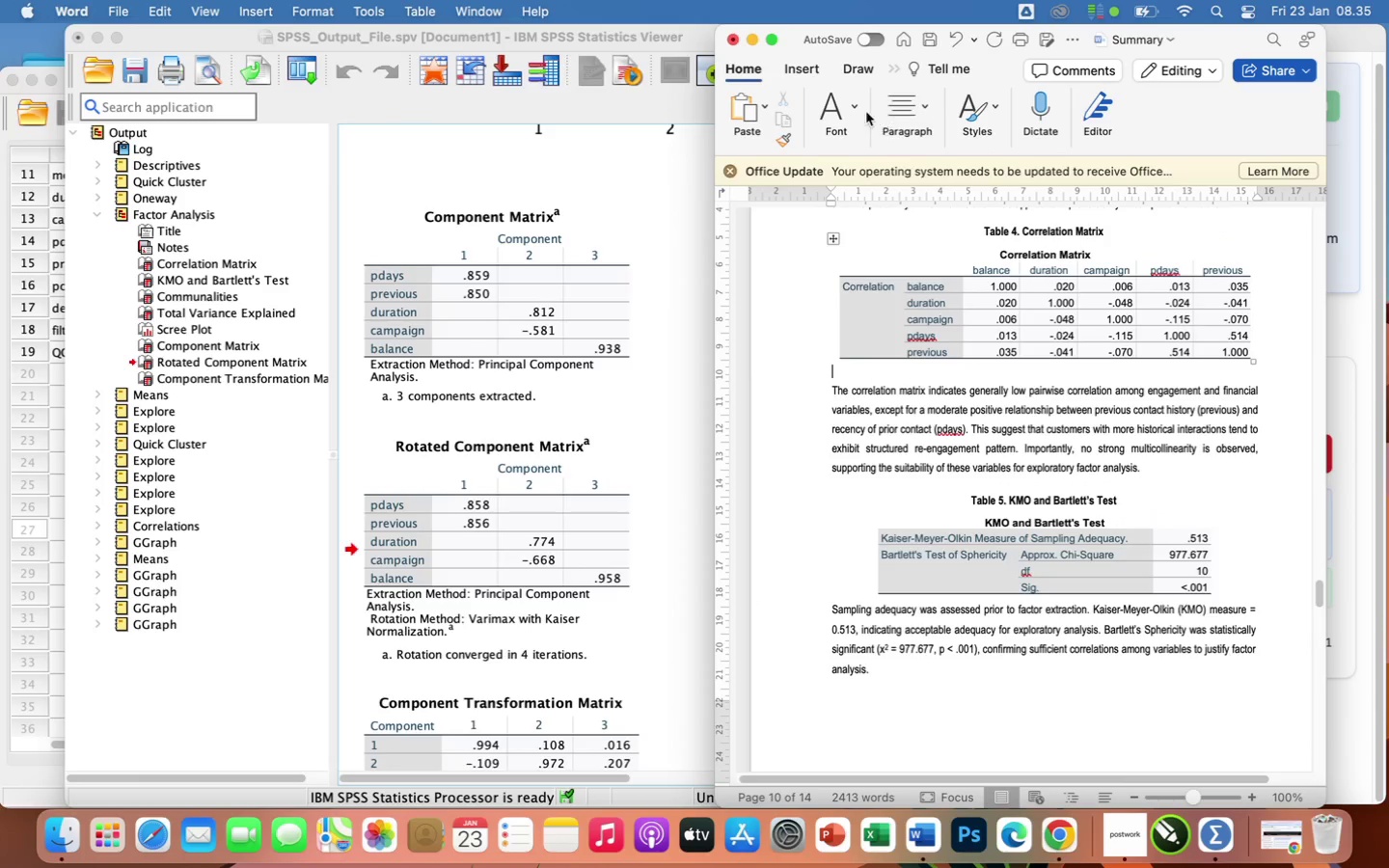 
left_click([850, 107])
 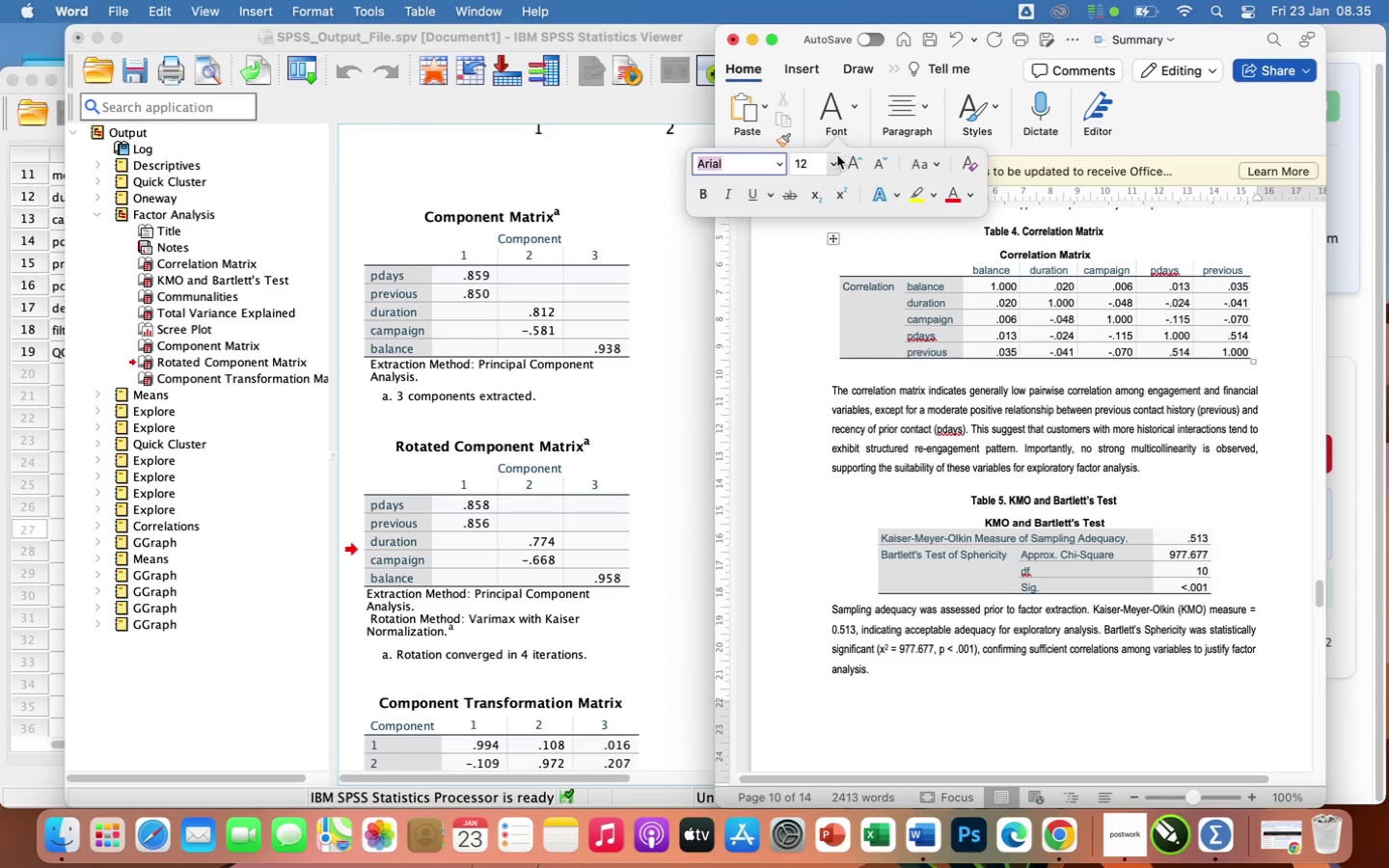 
left_click([832, 163])
 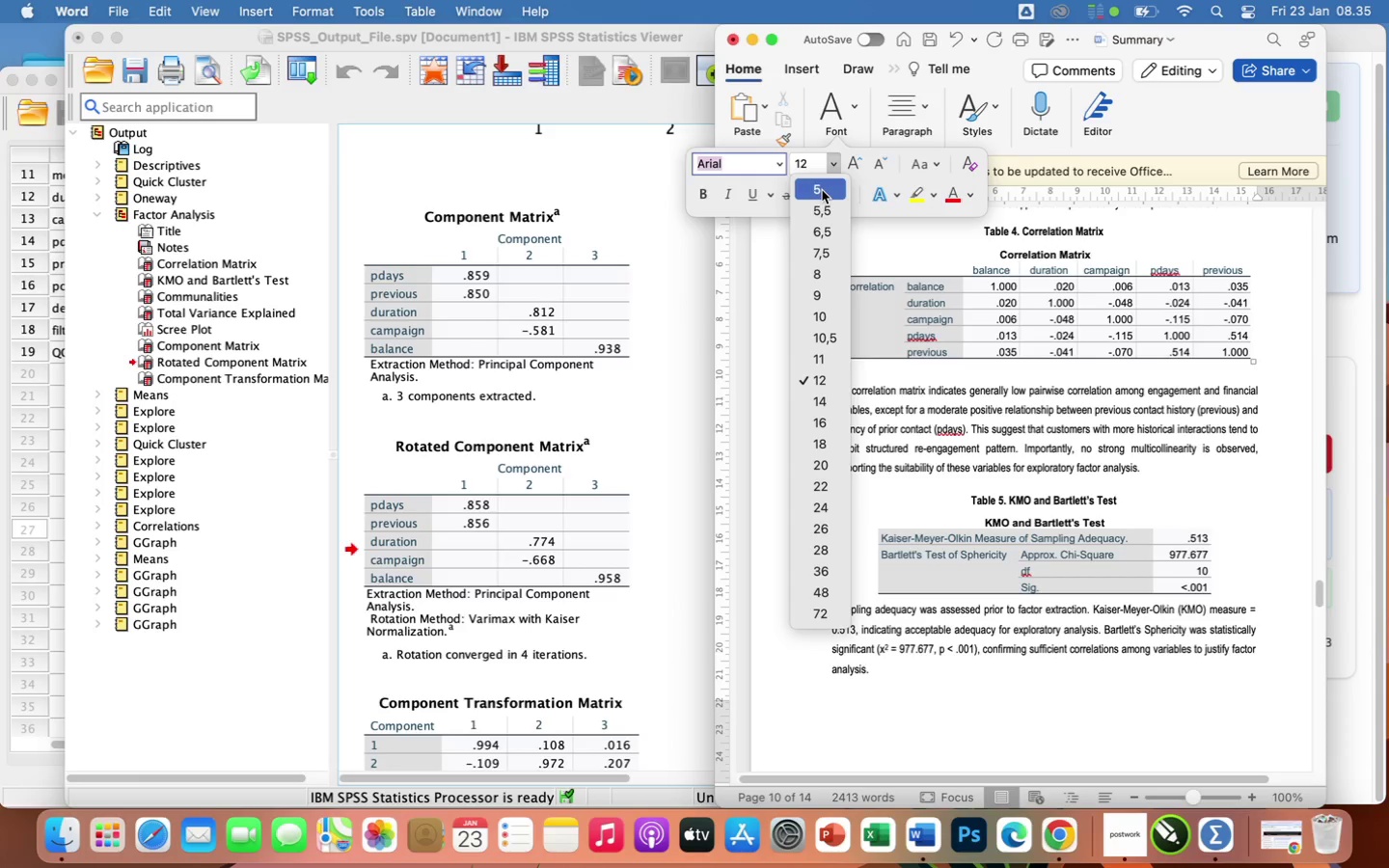 
left_click([822, 190])
 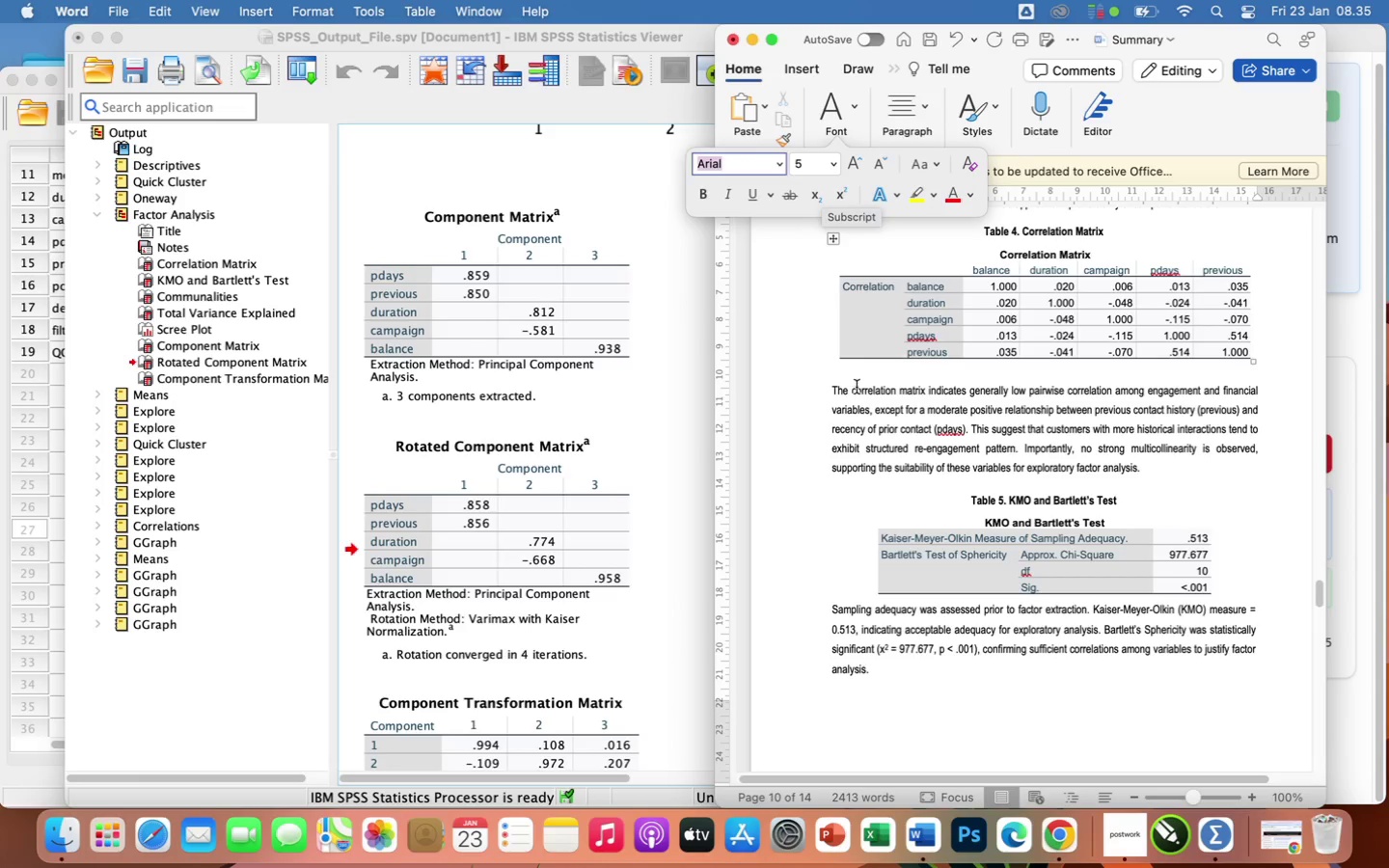 
left_click([868, 371])
 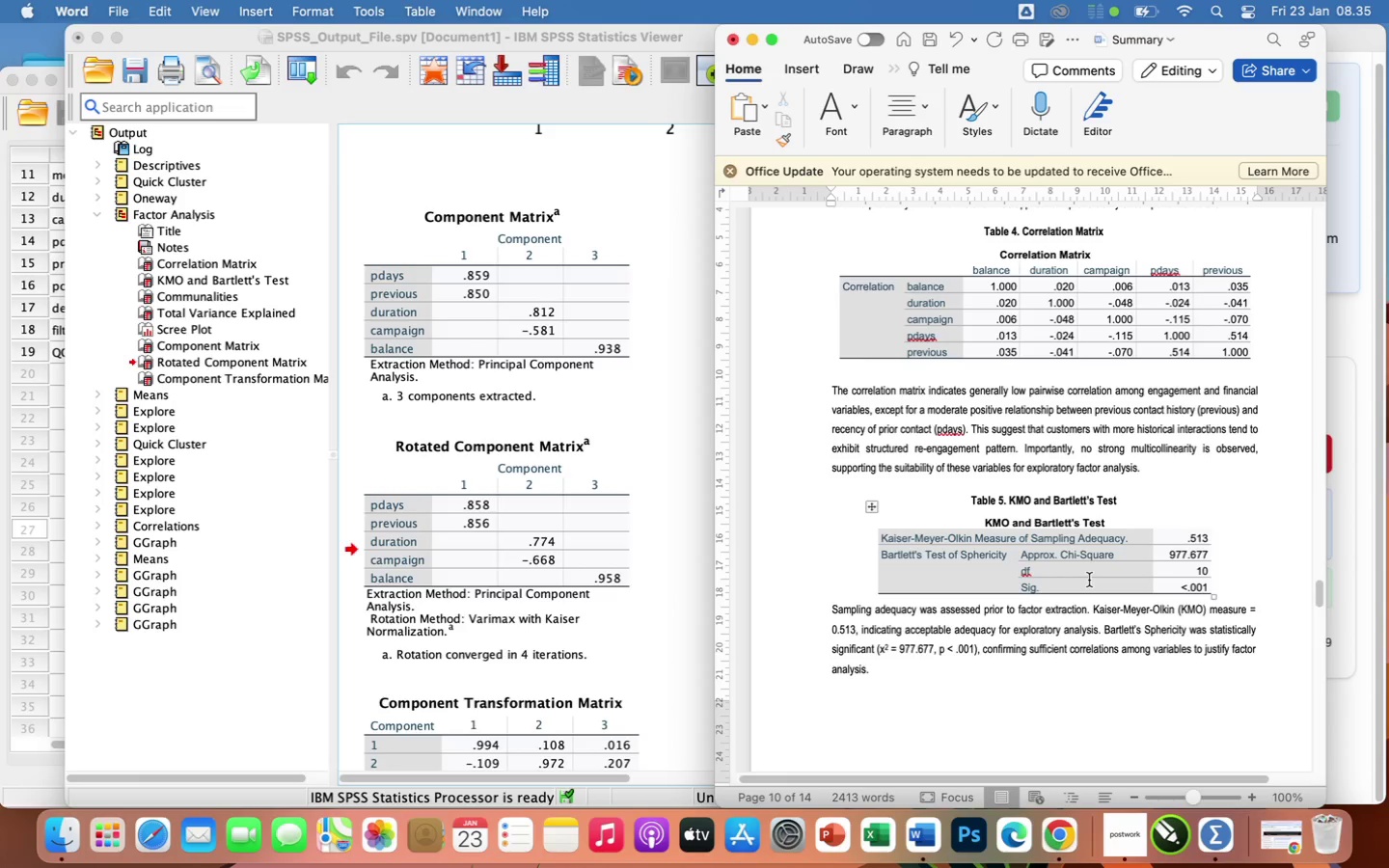 
scroll: coordinate [1089, 580], scroll_direction: down, amount: 9.0
 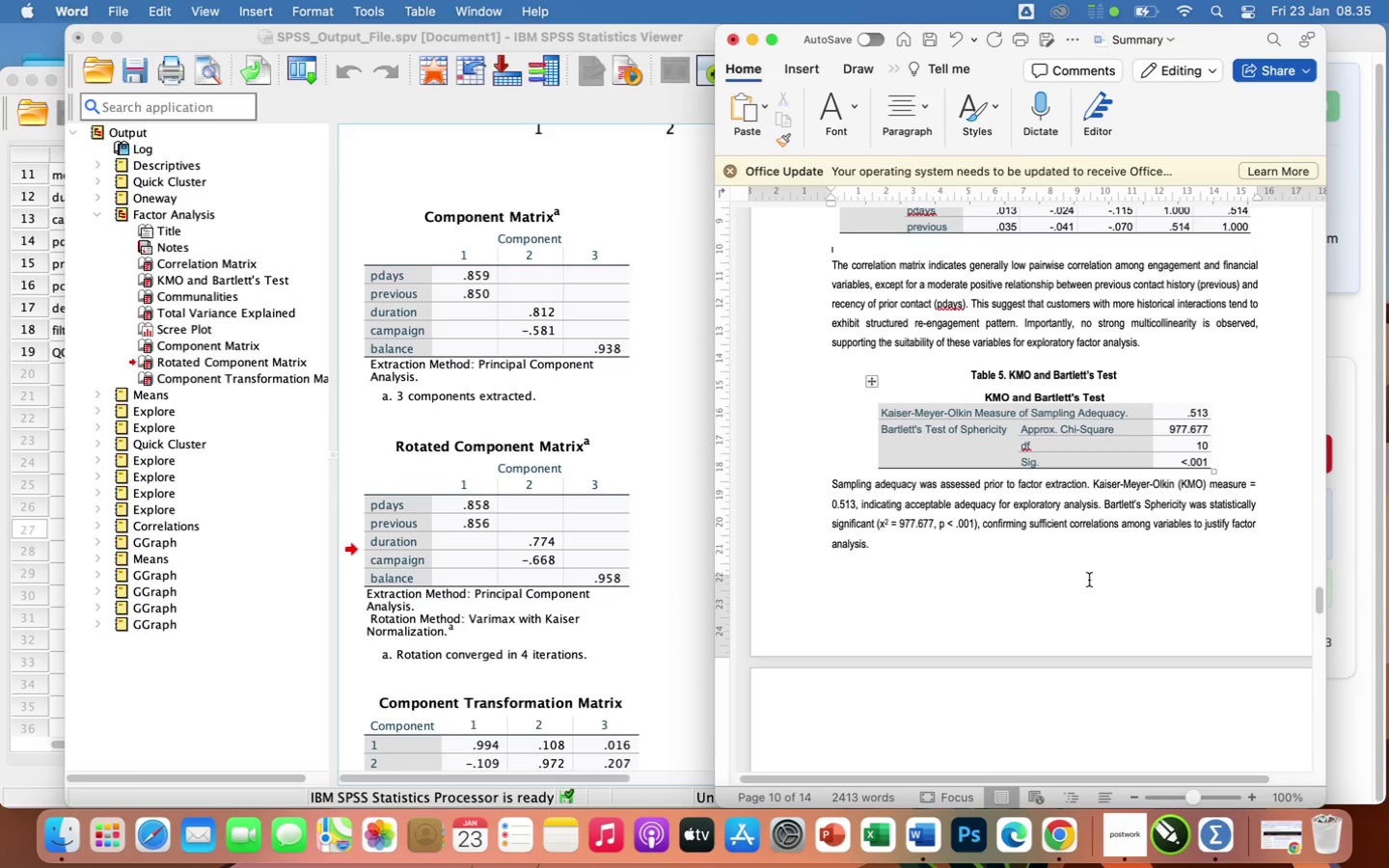 
scroll: coordinate [1090, 442], scroll_direction: up, amount: 121.0
 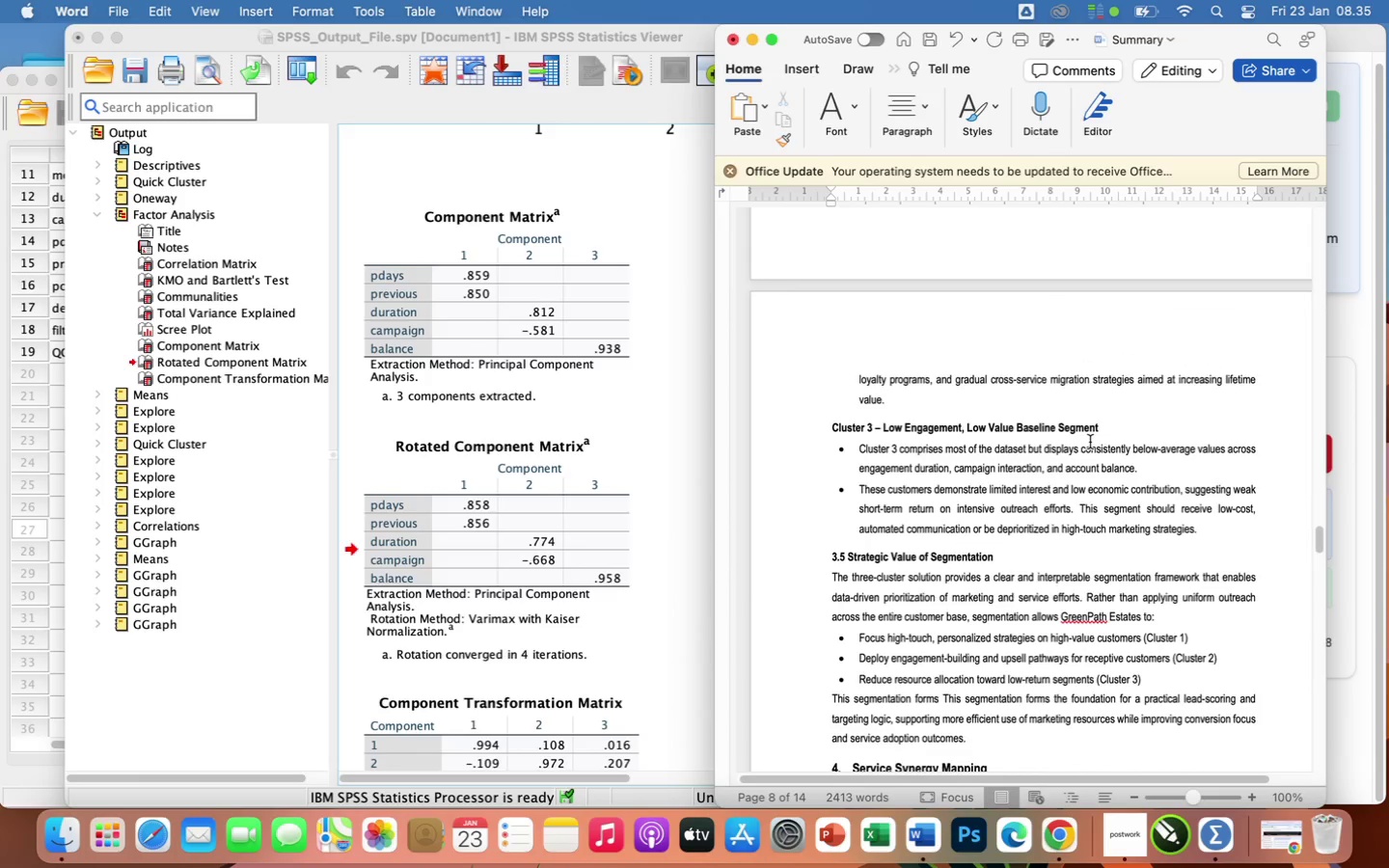 
scroll: coordinate [1090, 442], scroll_direction: down, amount: 51.0
 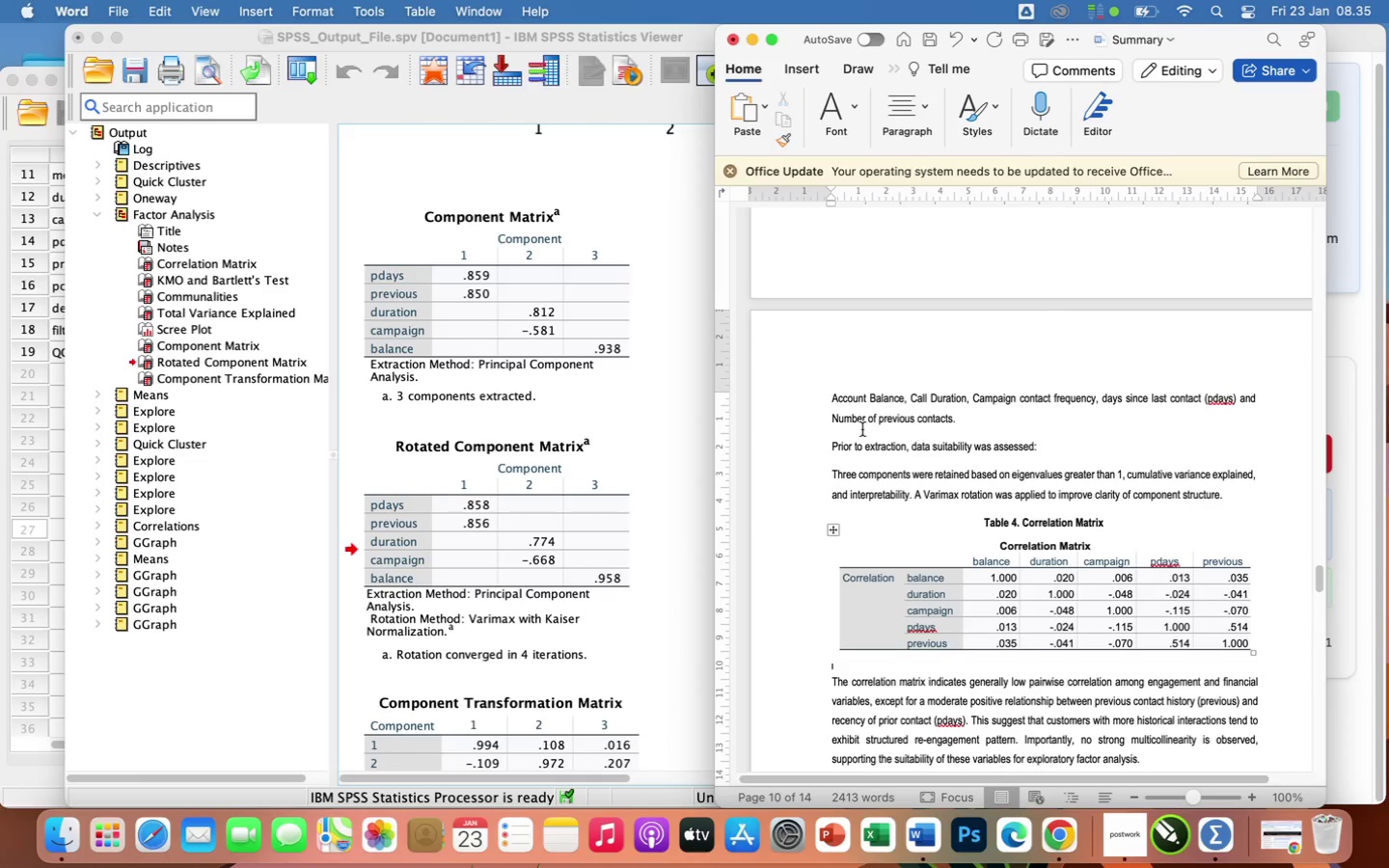 
left_click_drag(start_coordinate=[828, 443], to_coordinate=[1081, 450])
 